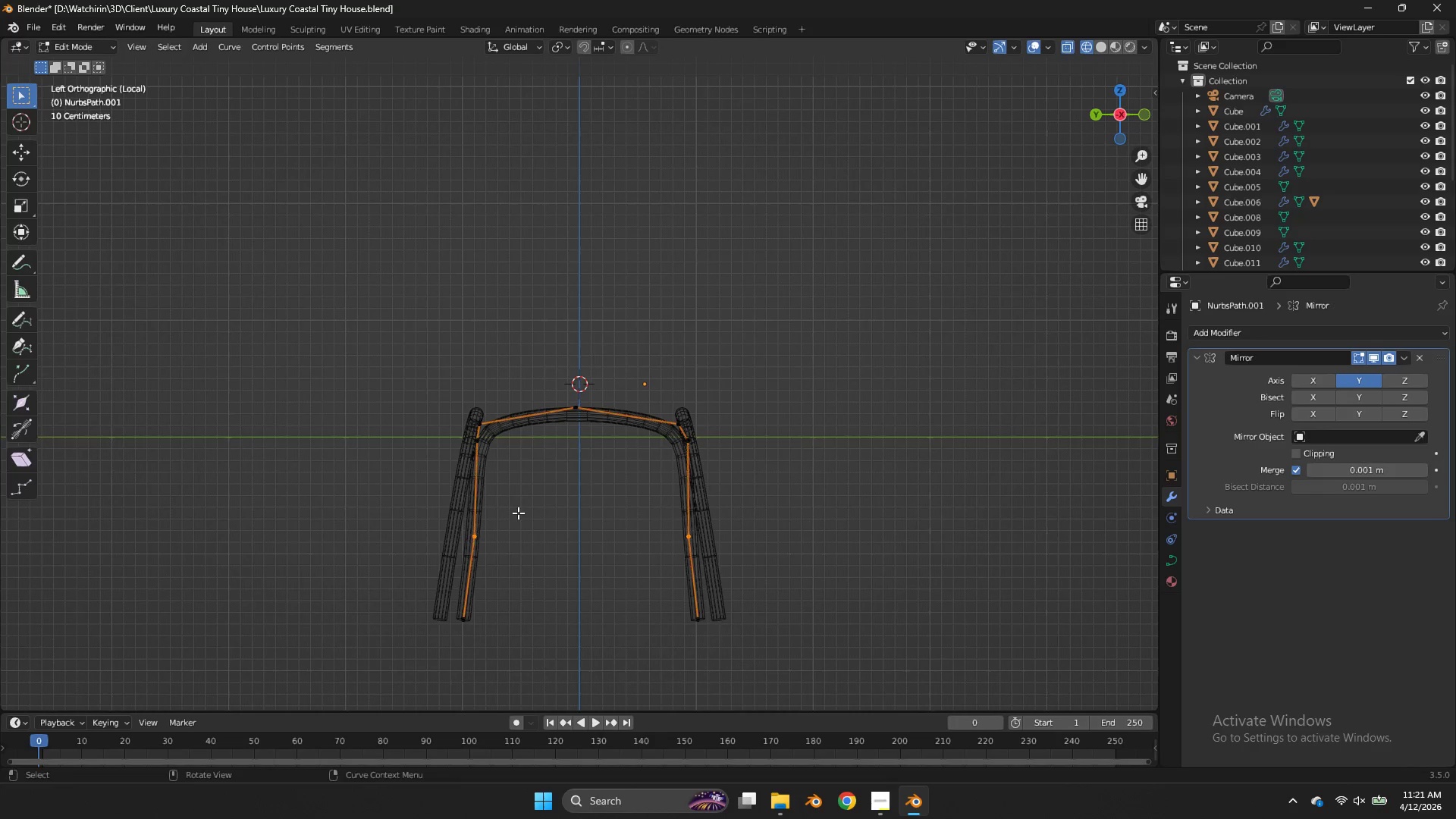 
left_click_drag(start_coordinate=[527, 522], to_coordinate=[420, 619])
 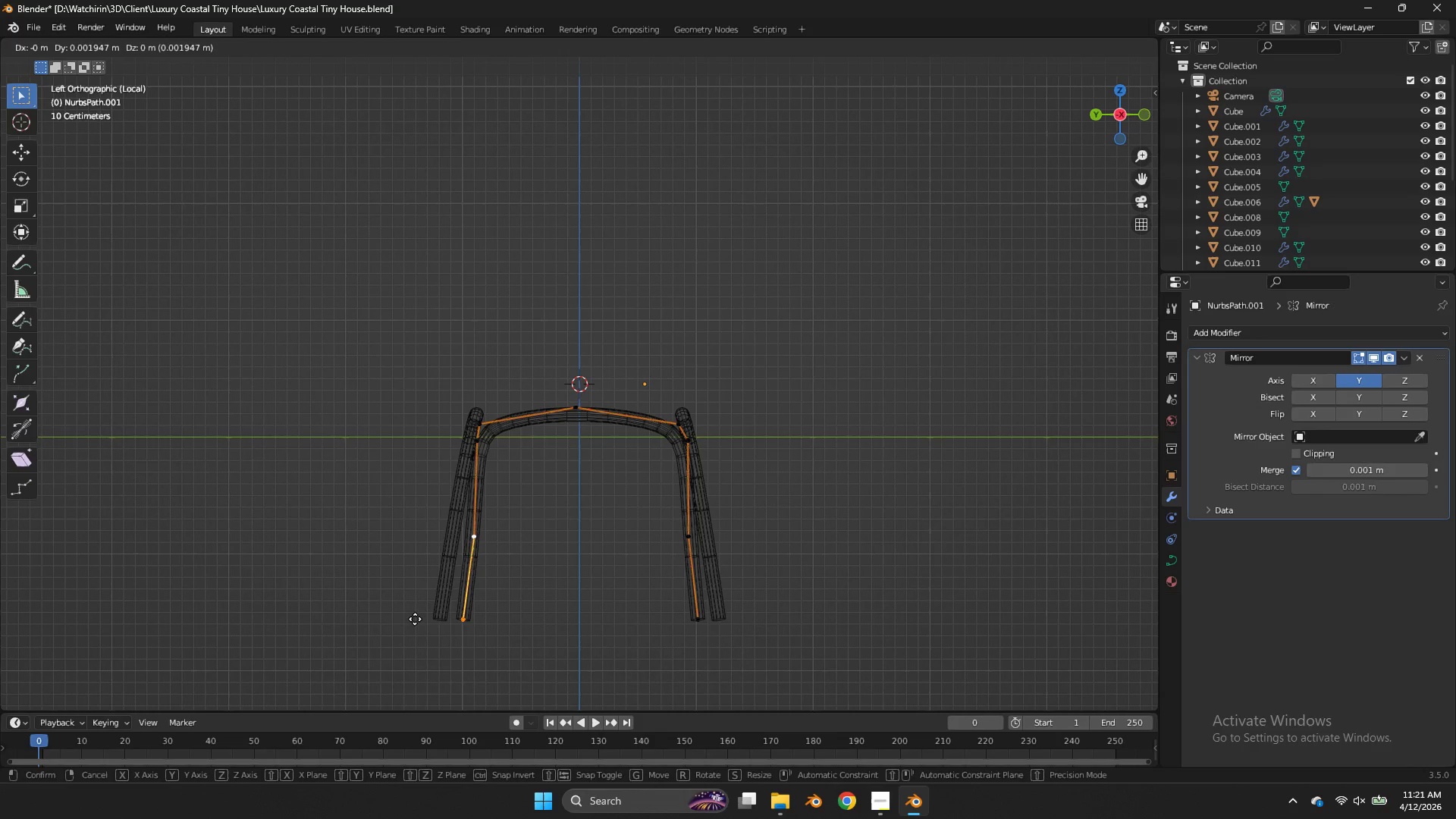 
type(gg)
 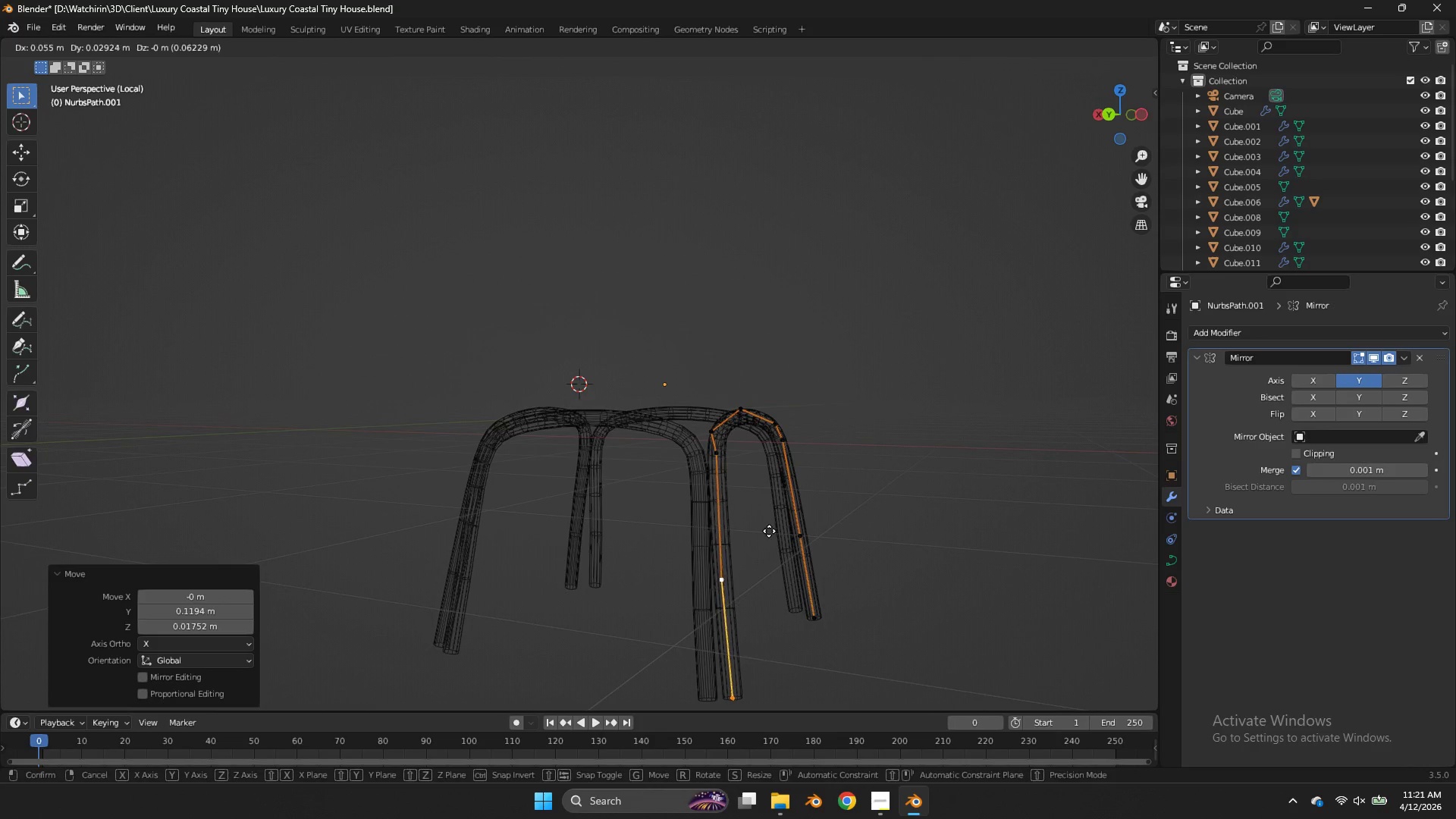 
 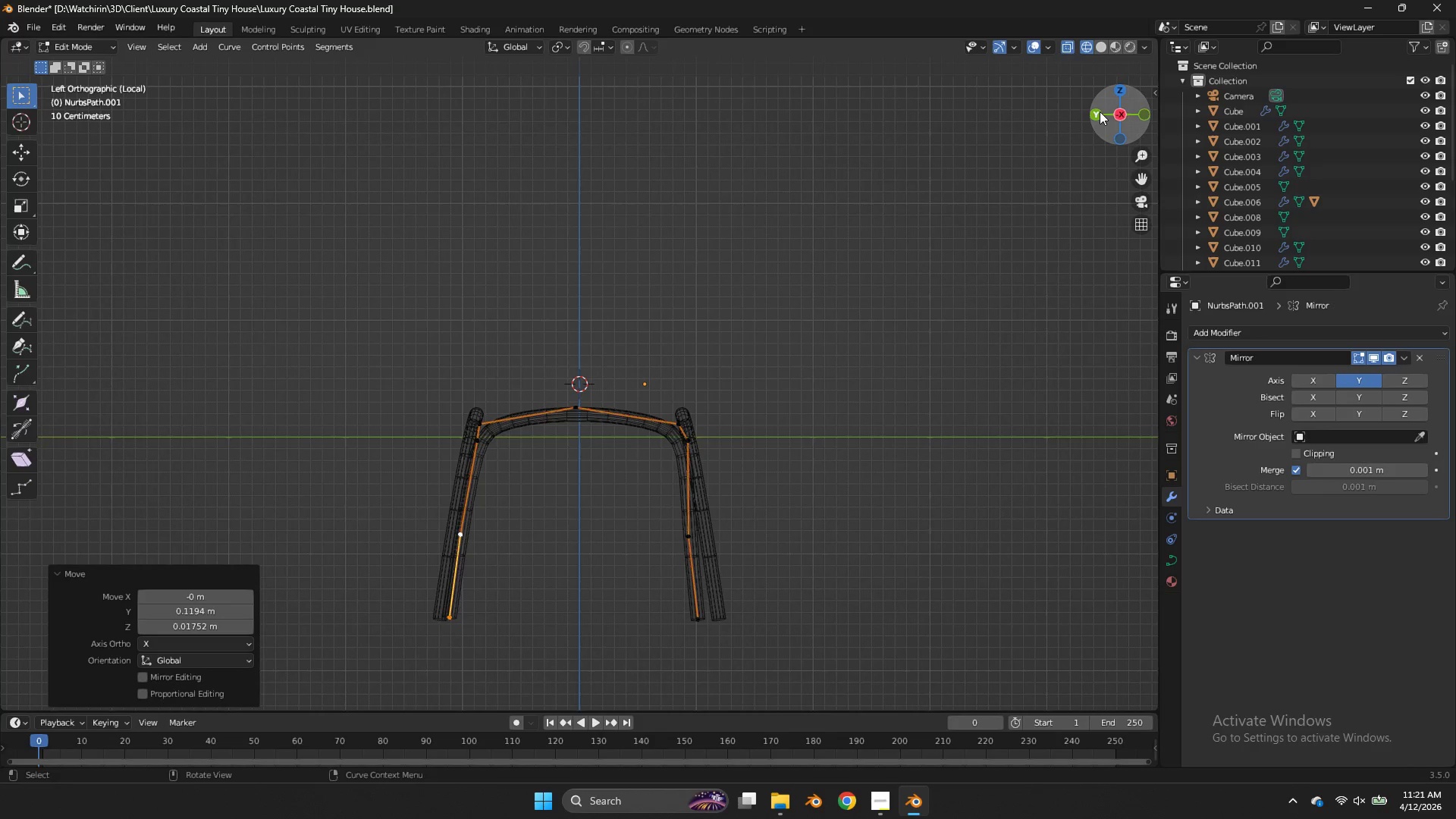 
left_click_drag(start_coordinate=[1100, 111], to_coordinate=[65, 108])
 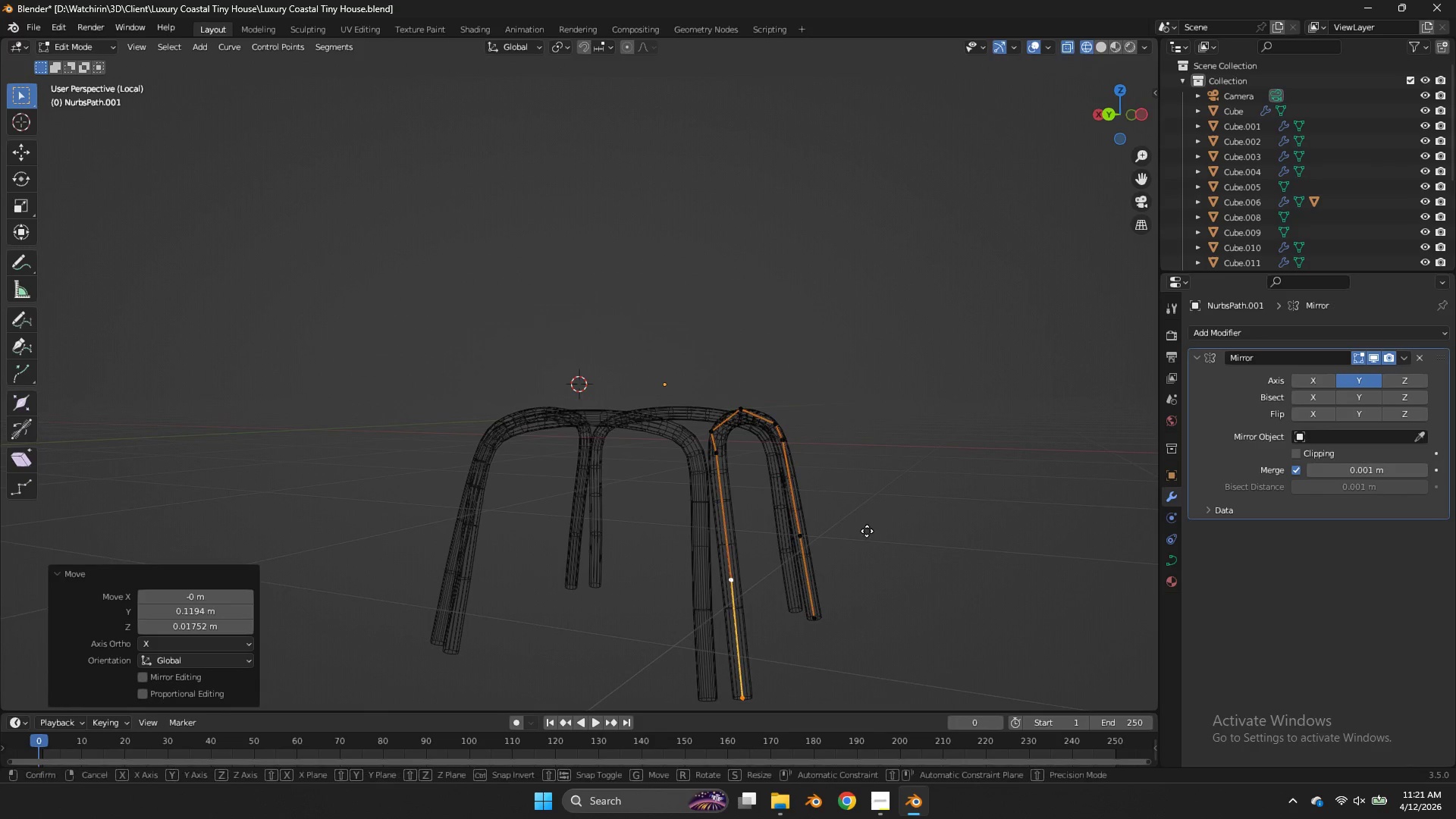 
hold_key(key=ShiftLeft, duration=0.72)
 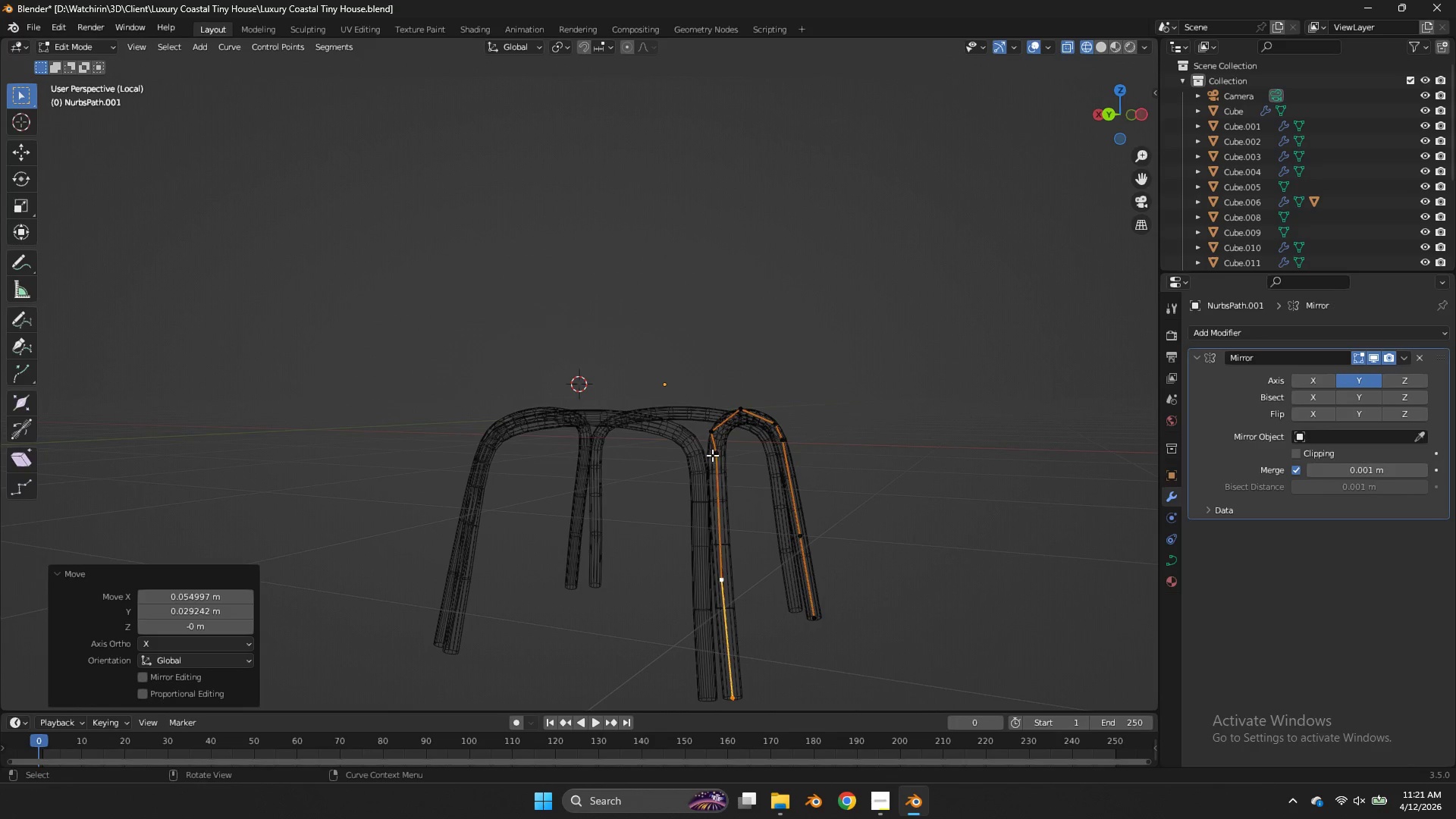 
double_click([712, 455])
 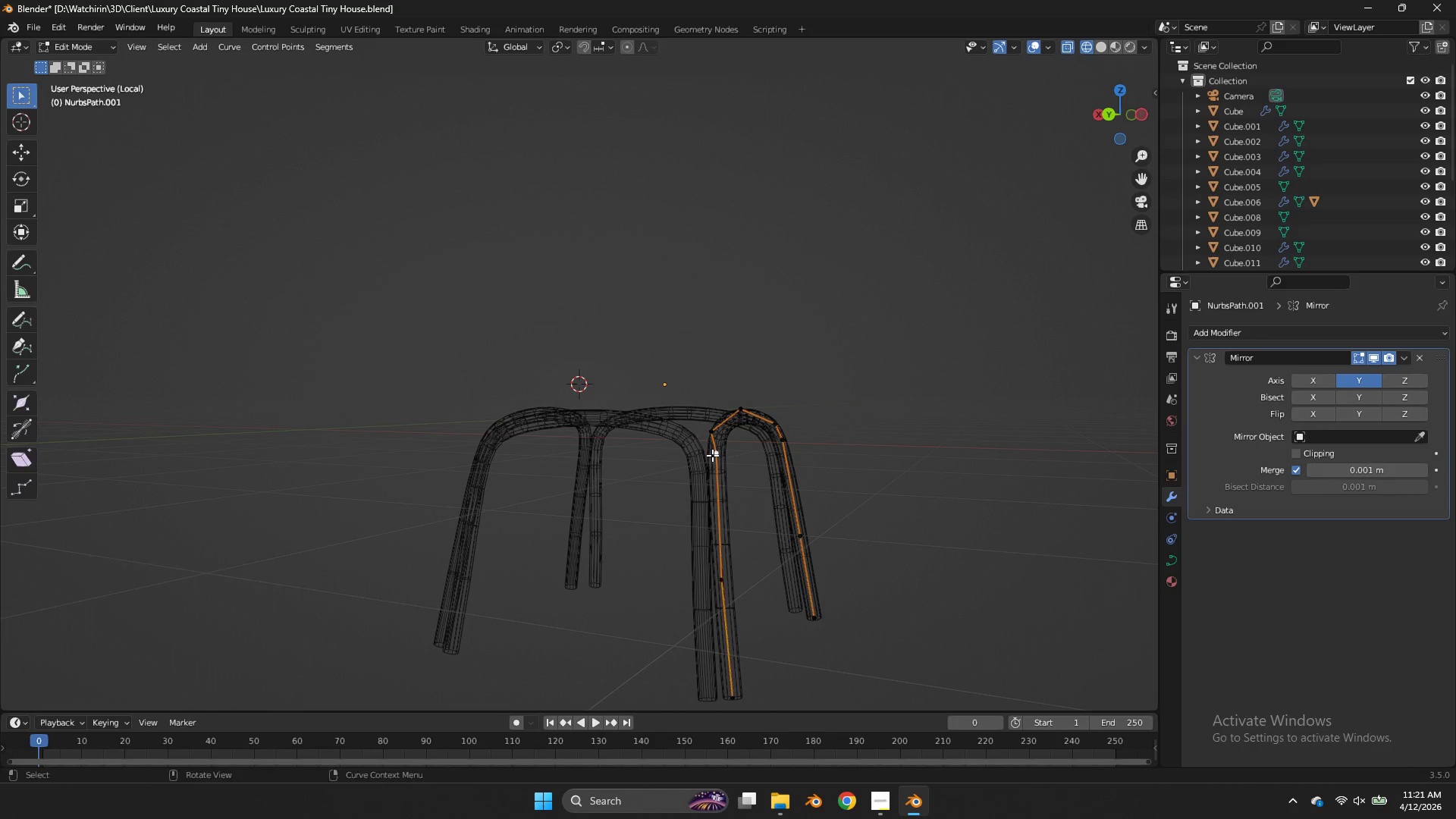 
key(G)
 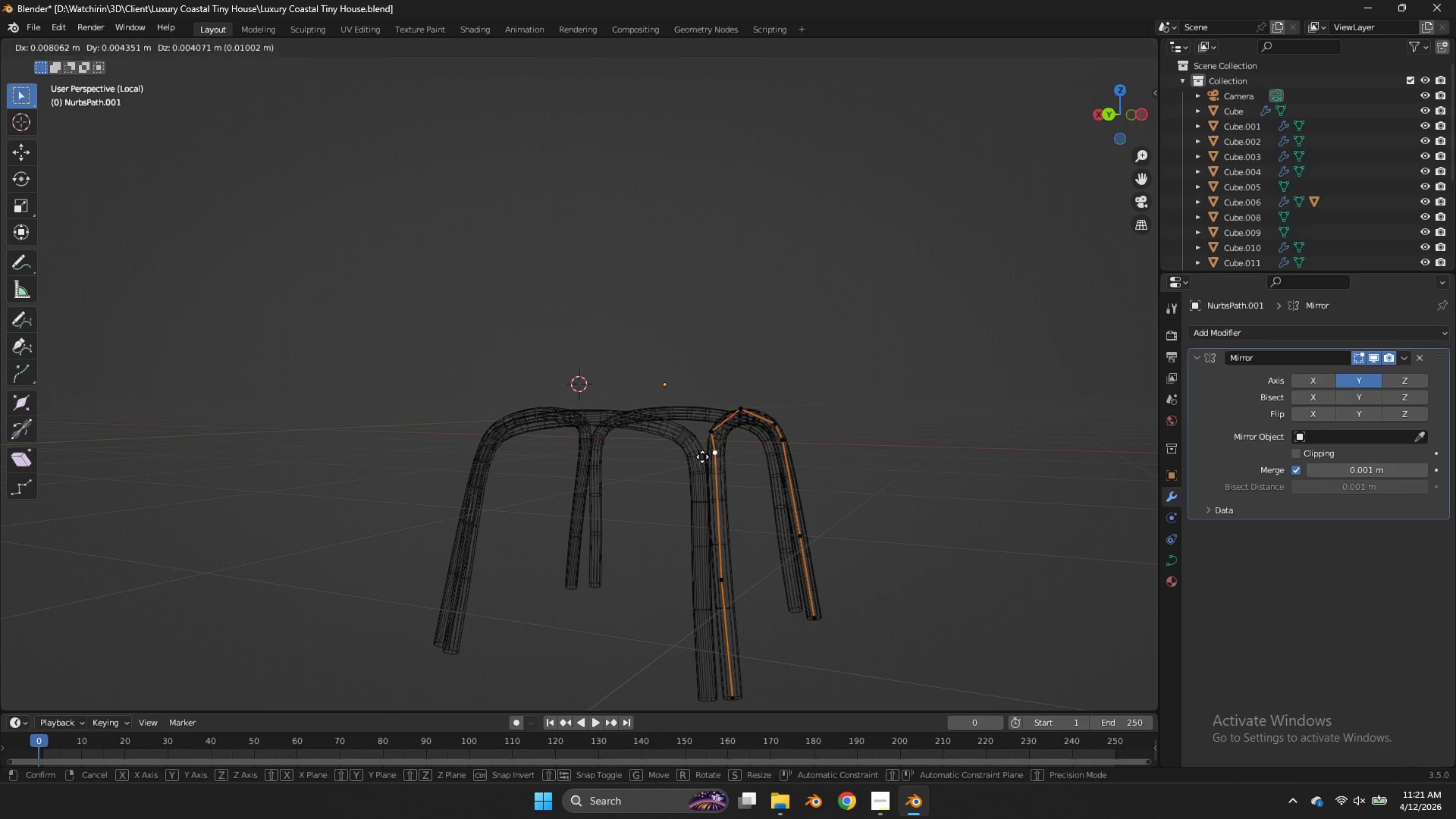 
hold_key(key=ShiftLeft, duration=0.39)
left_click([698, 457])
 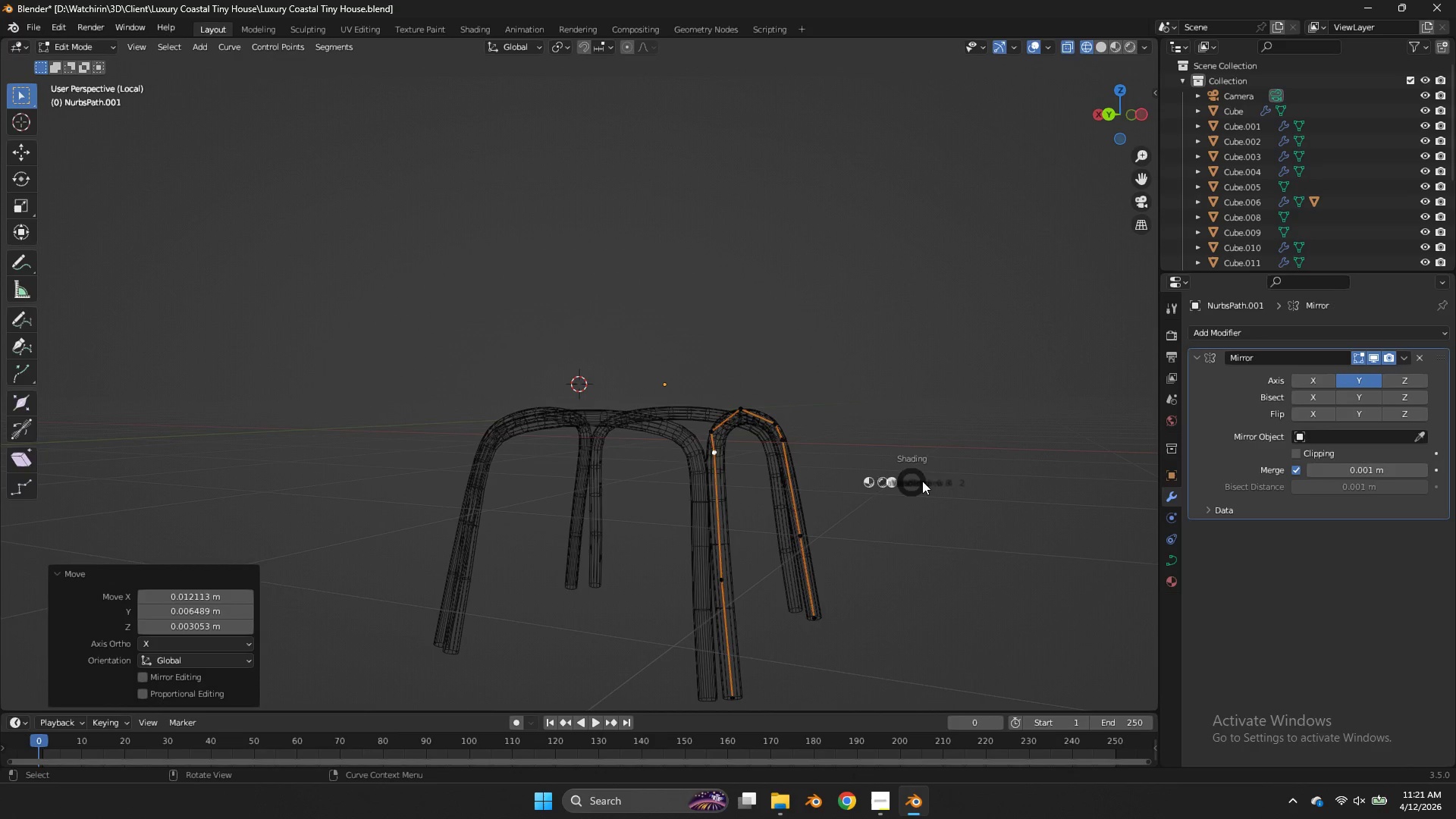 
key(Z)
 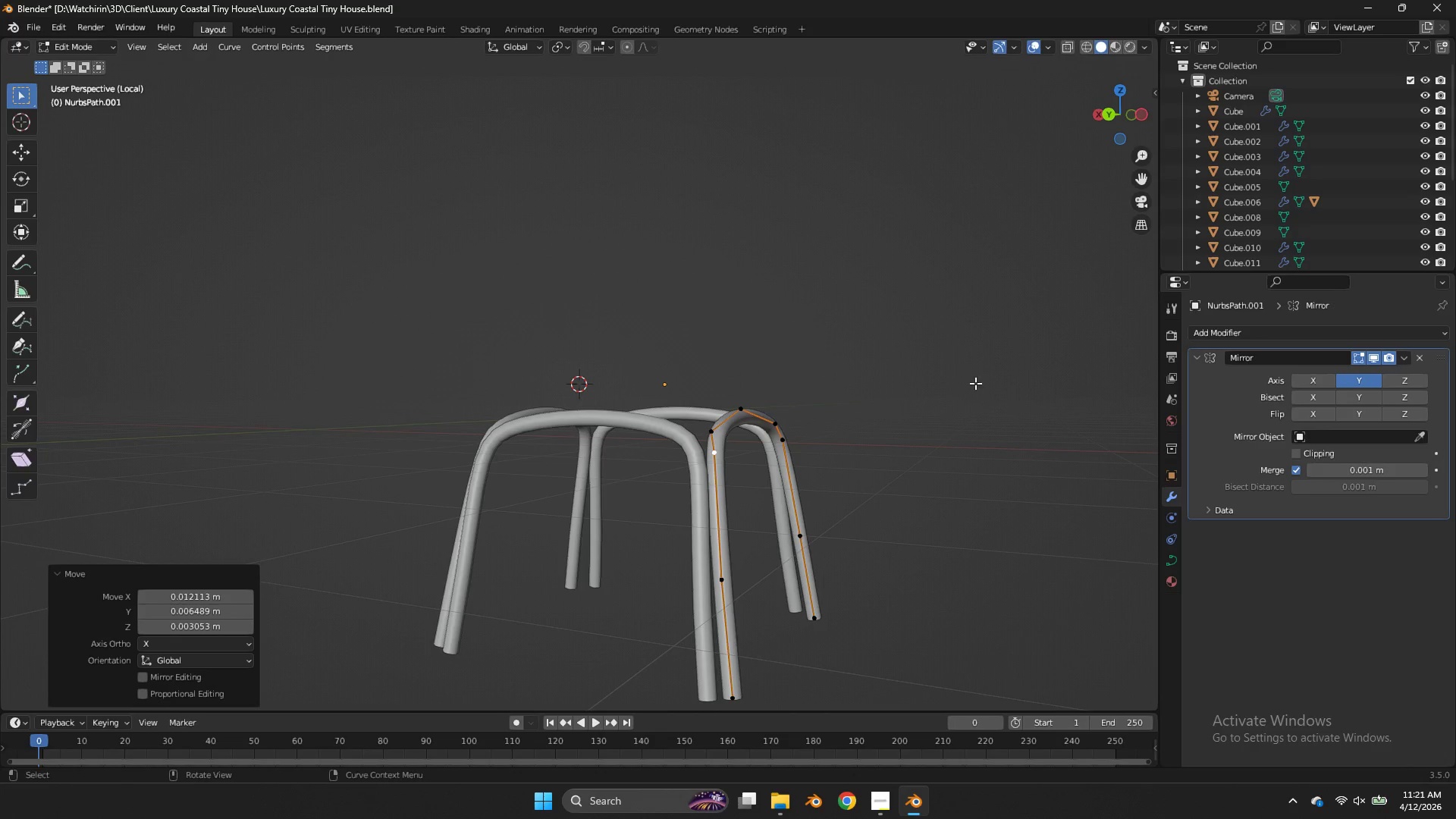 
key(Tab)
 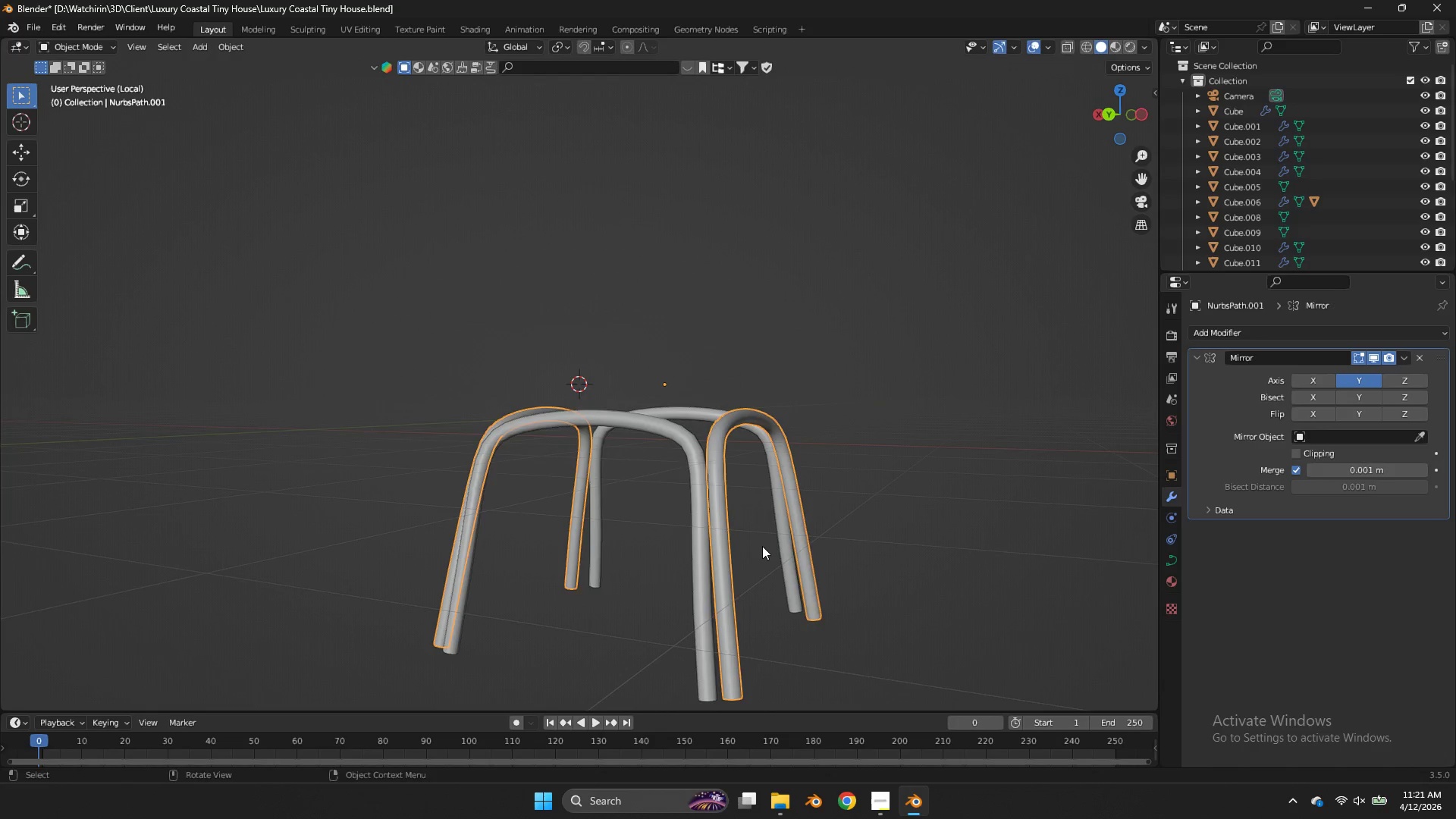 
left_click([762, 546])
 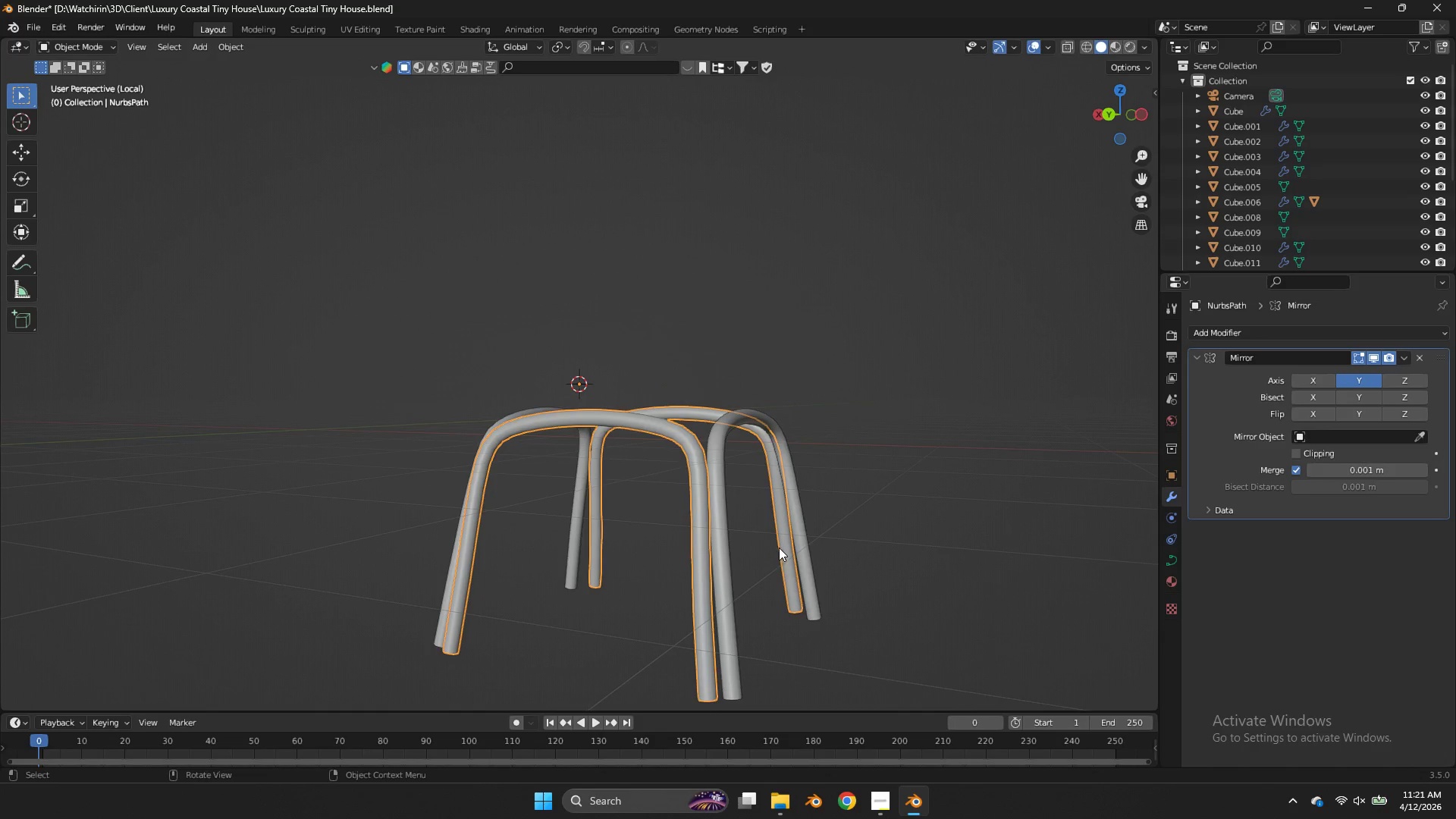 
key(Tab)
 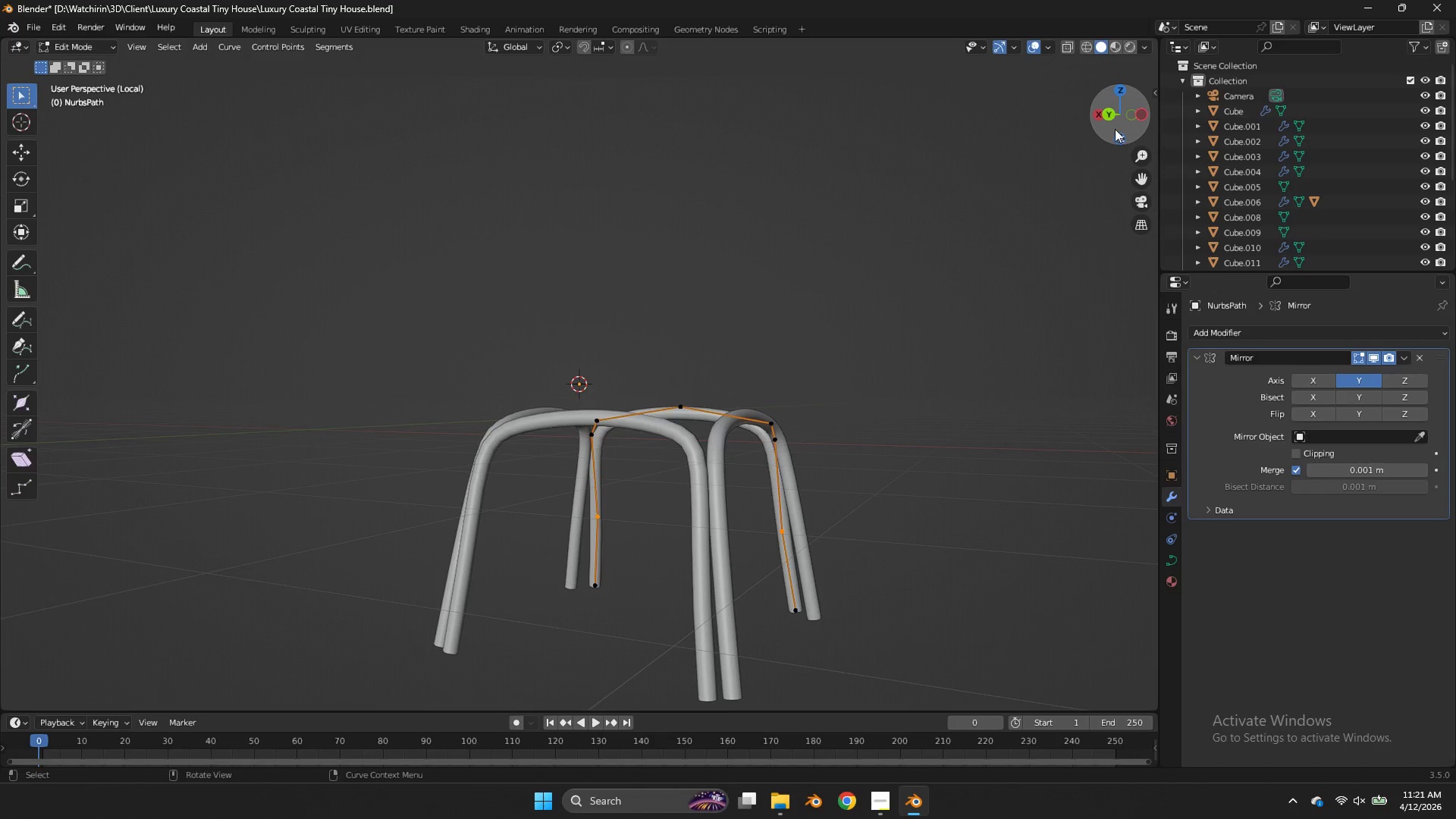 
left_click([1116, 122])
 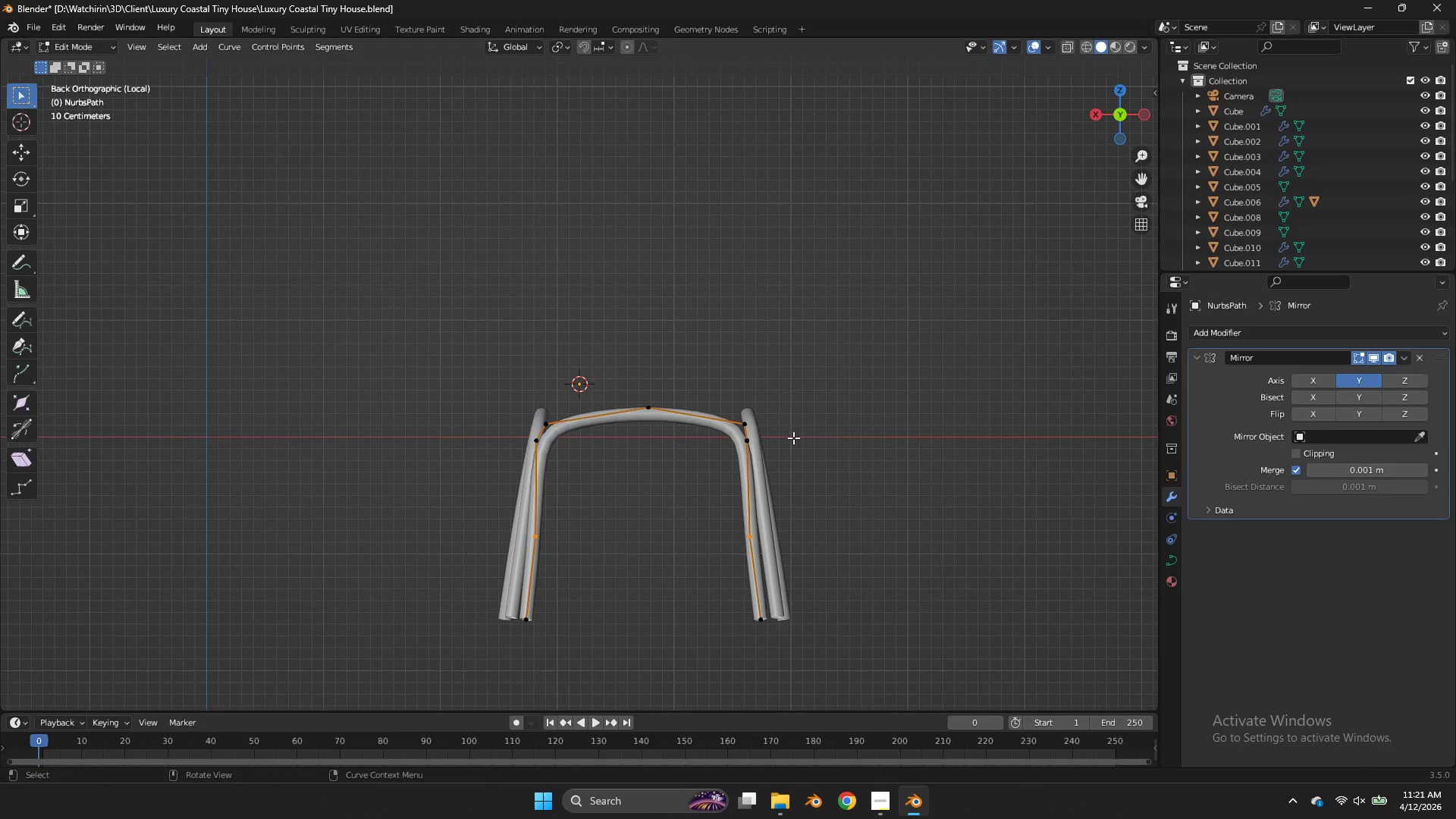 
type(gg)
 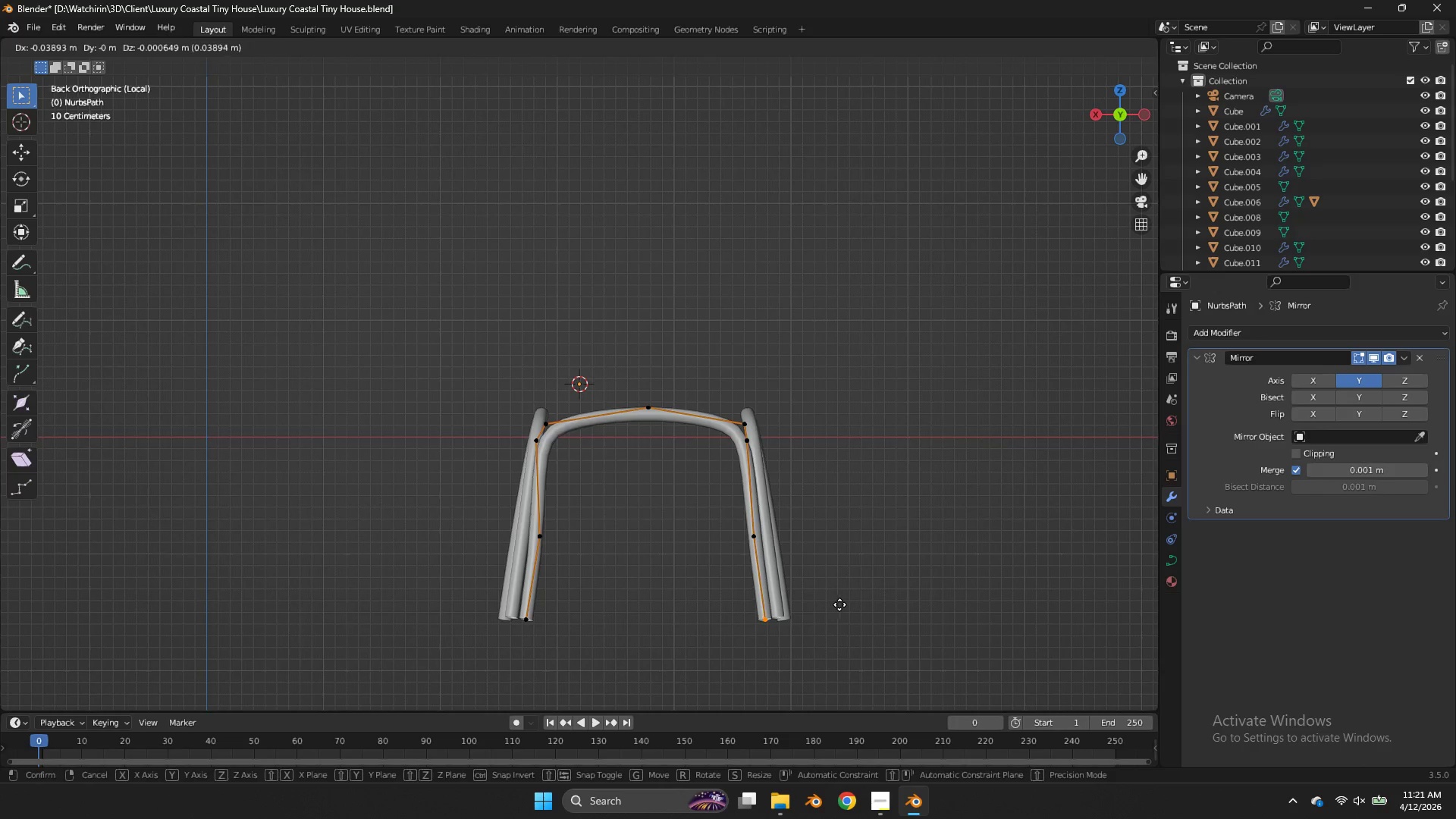 
 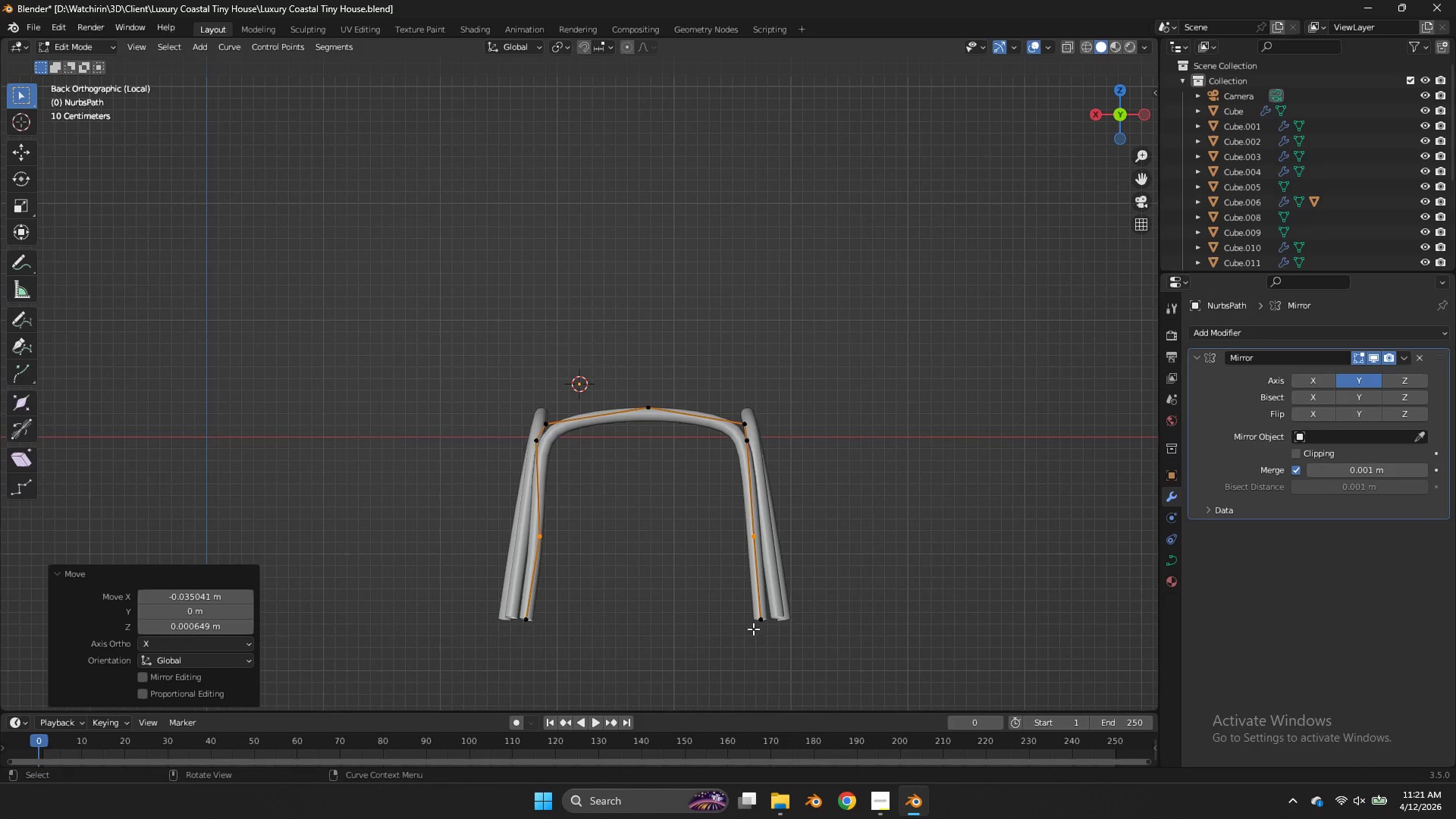 
left_click_drag(start_coordinate=[753, 629], to_coordinate=[794, 604])
 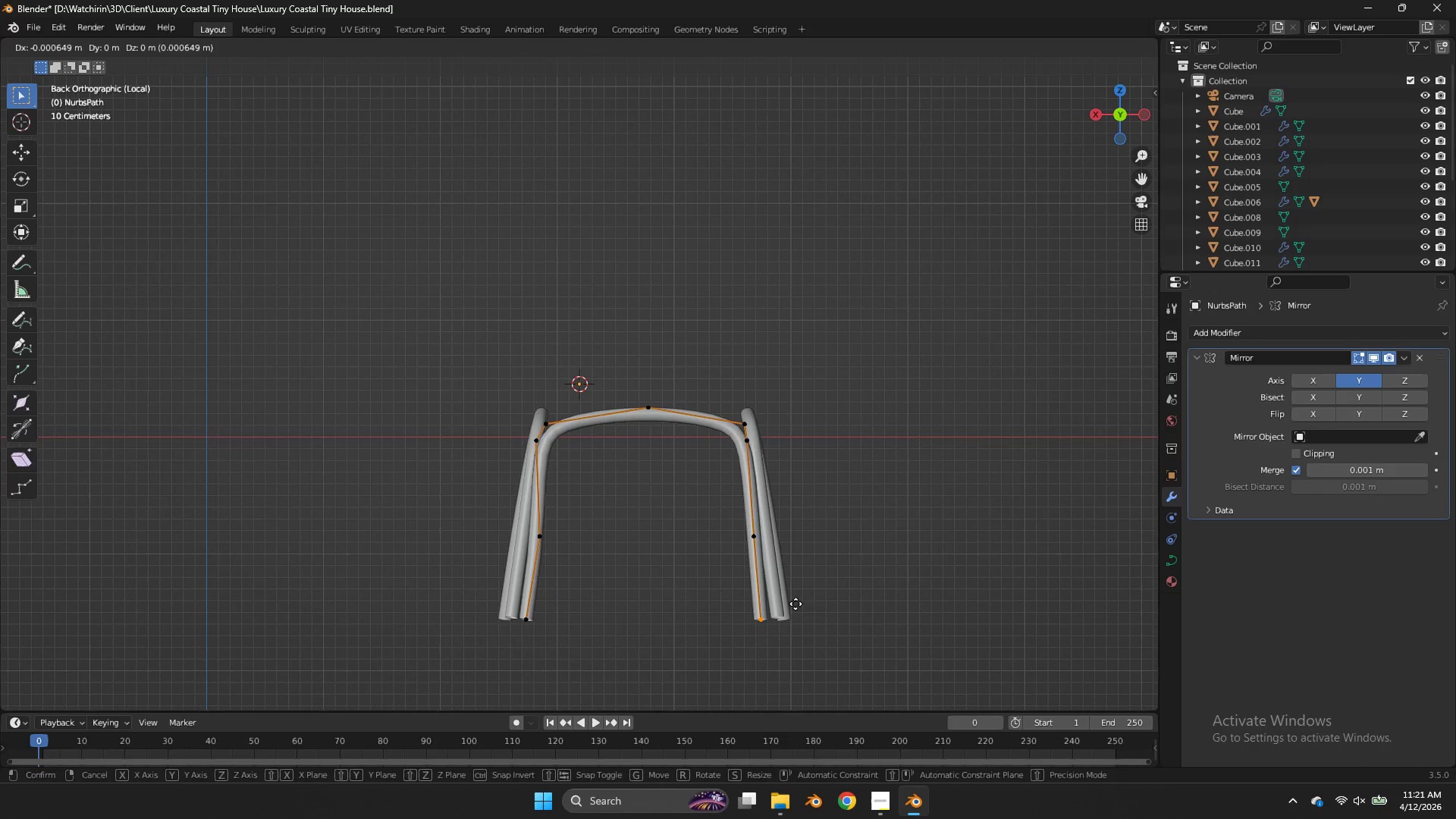 
hold_key(key=ShiftLeft, duration=0.52)
 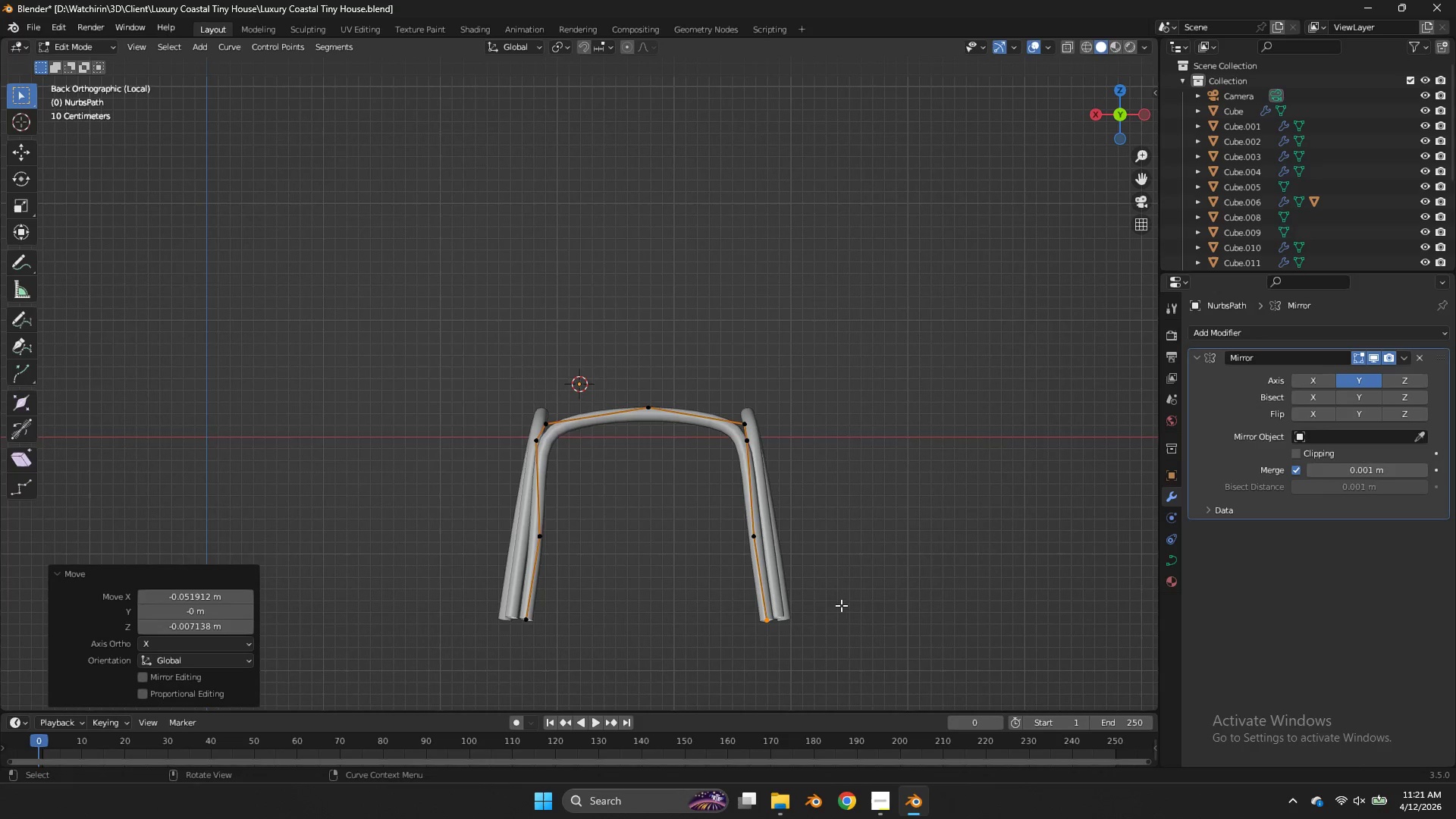 
left_click([841, 605])
 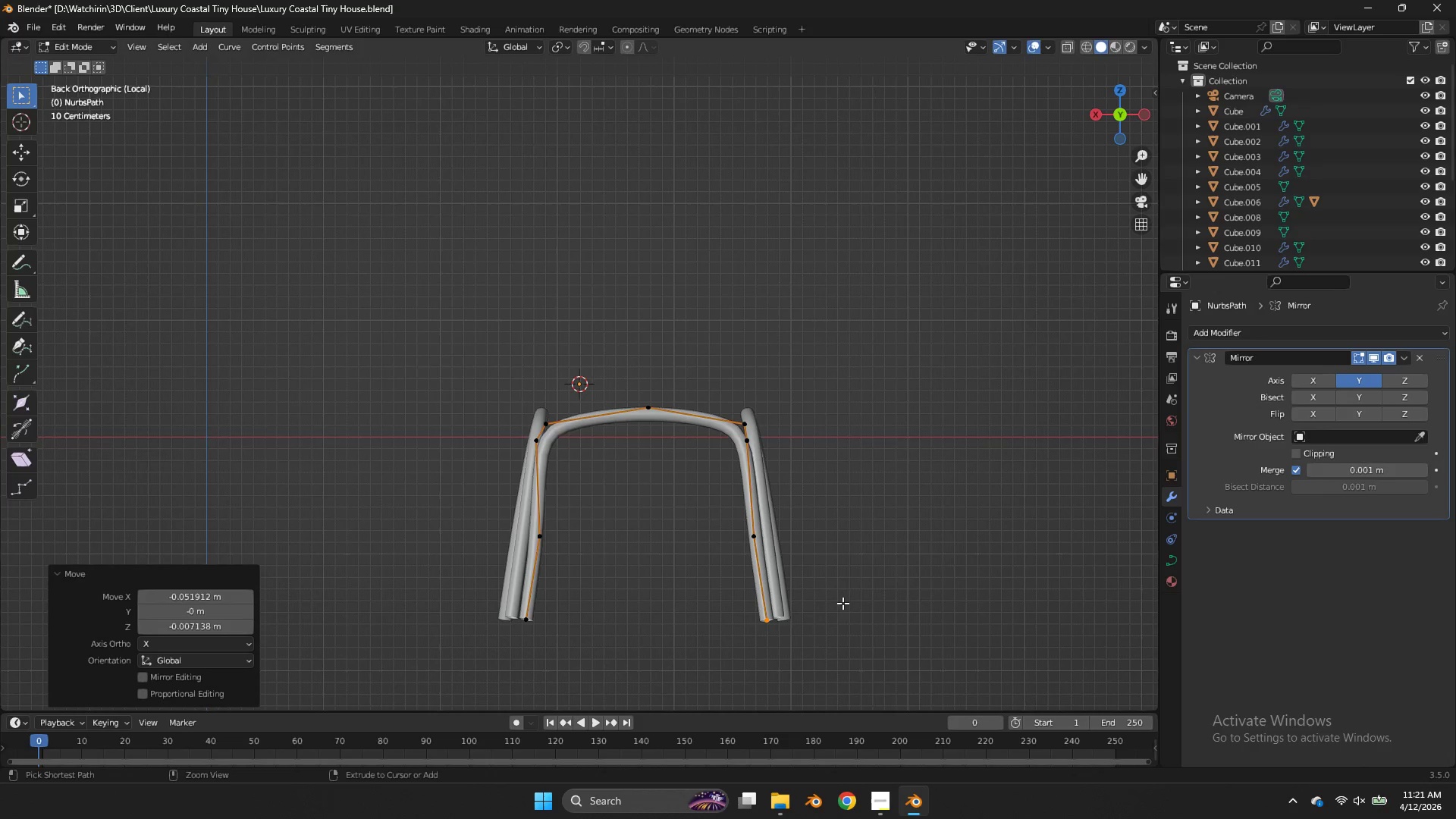 
key(Control+S)
 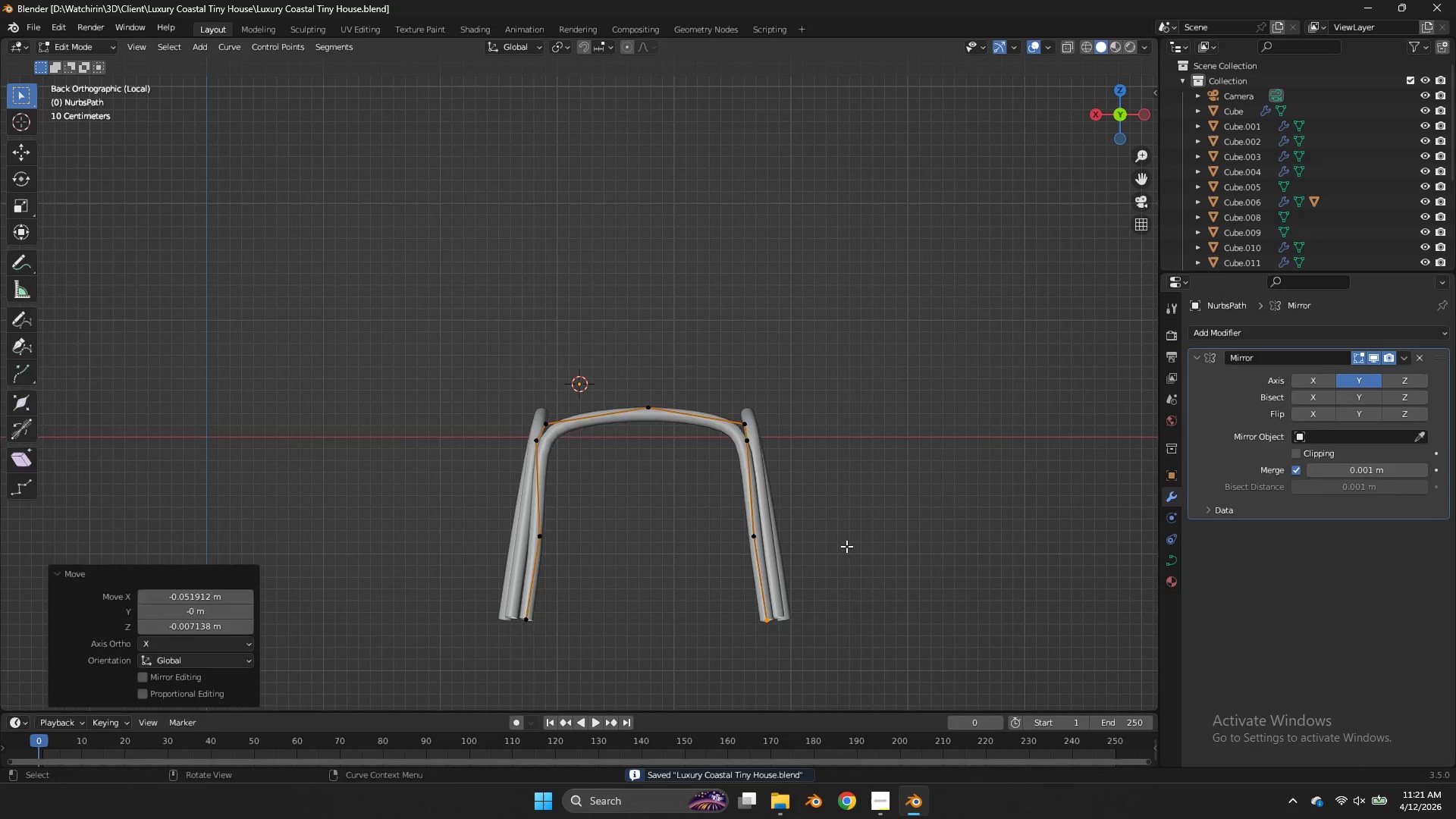 
key(Tab)
 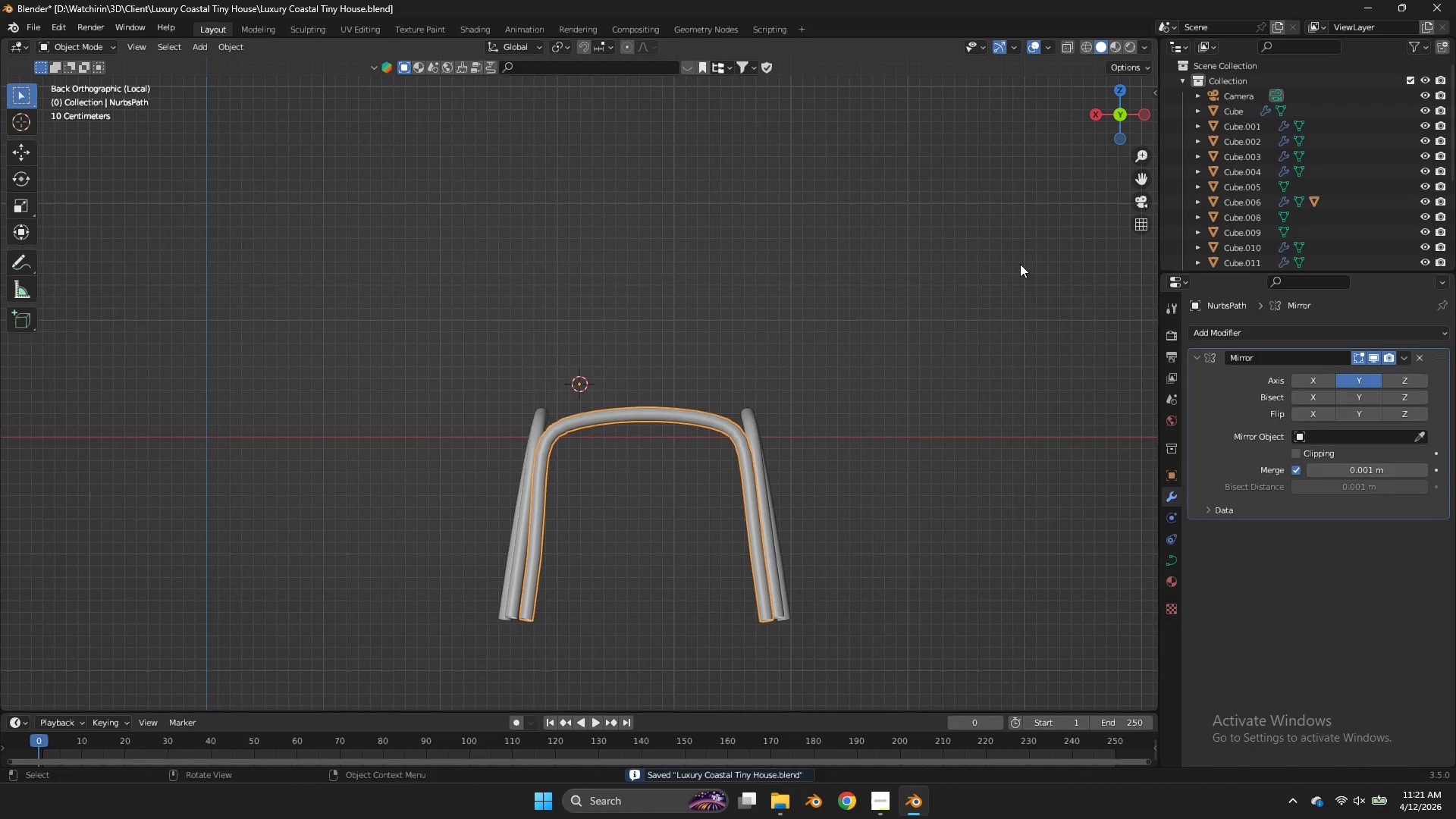 
key(Z)
 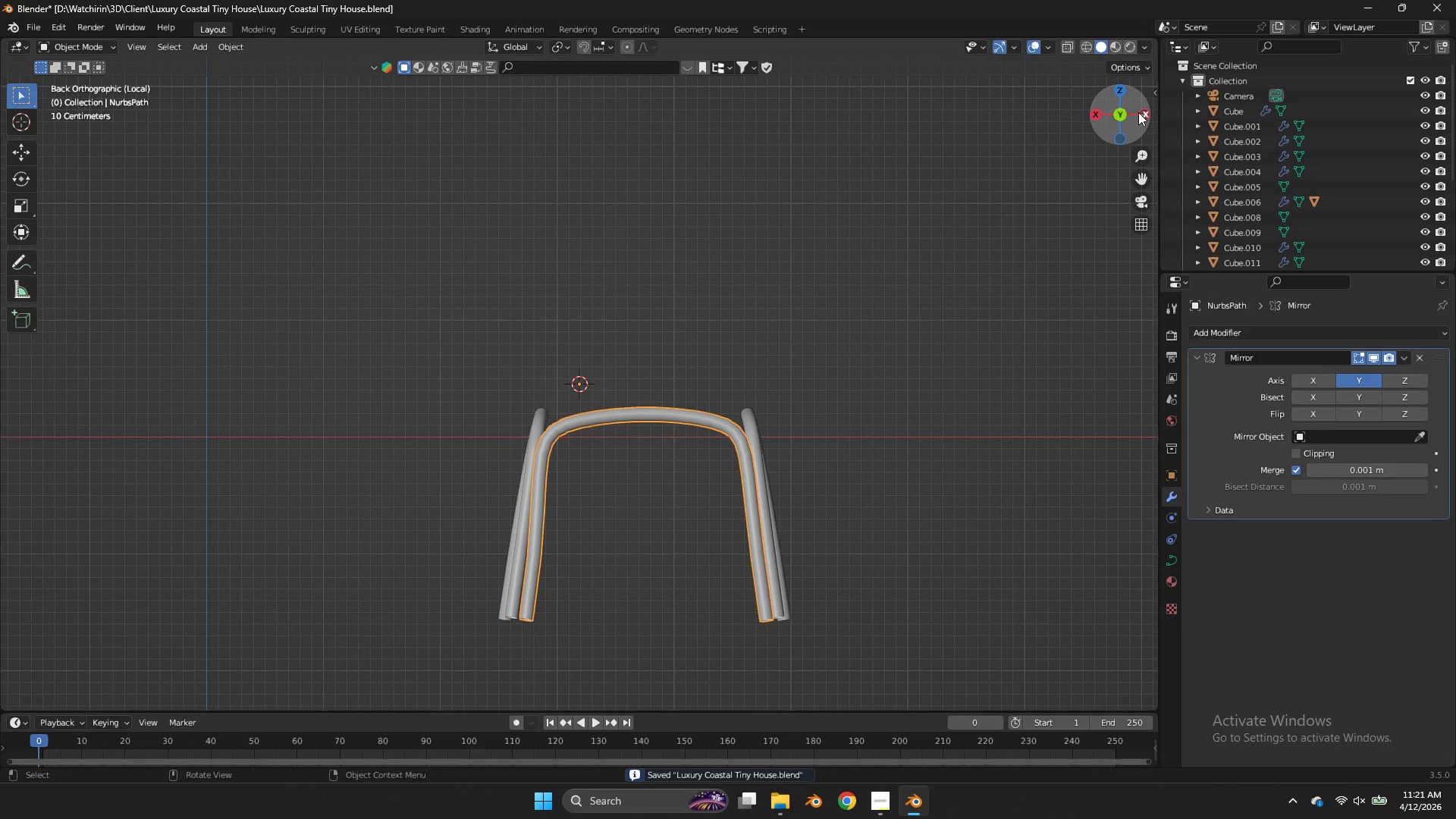 
left_click_drag(start_coordinate=[1134, 111], to_coordinate=[136, 145])
 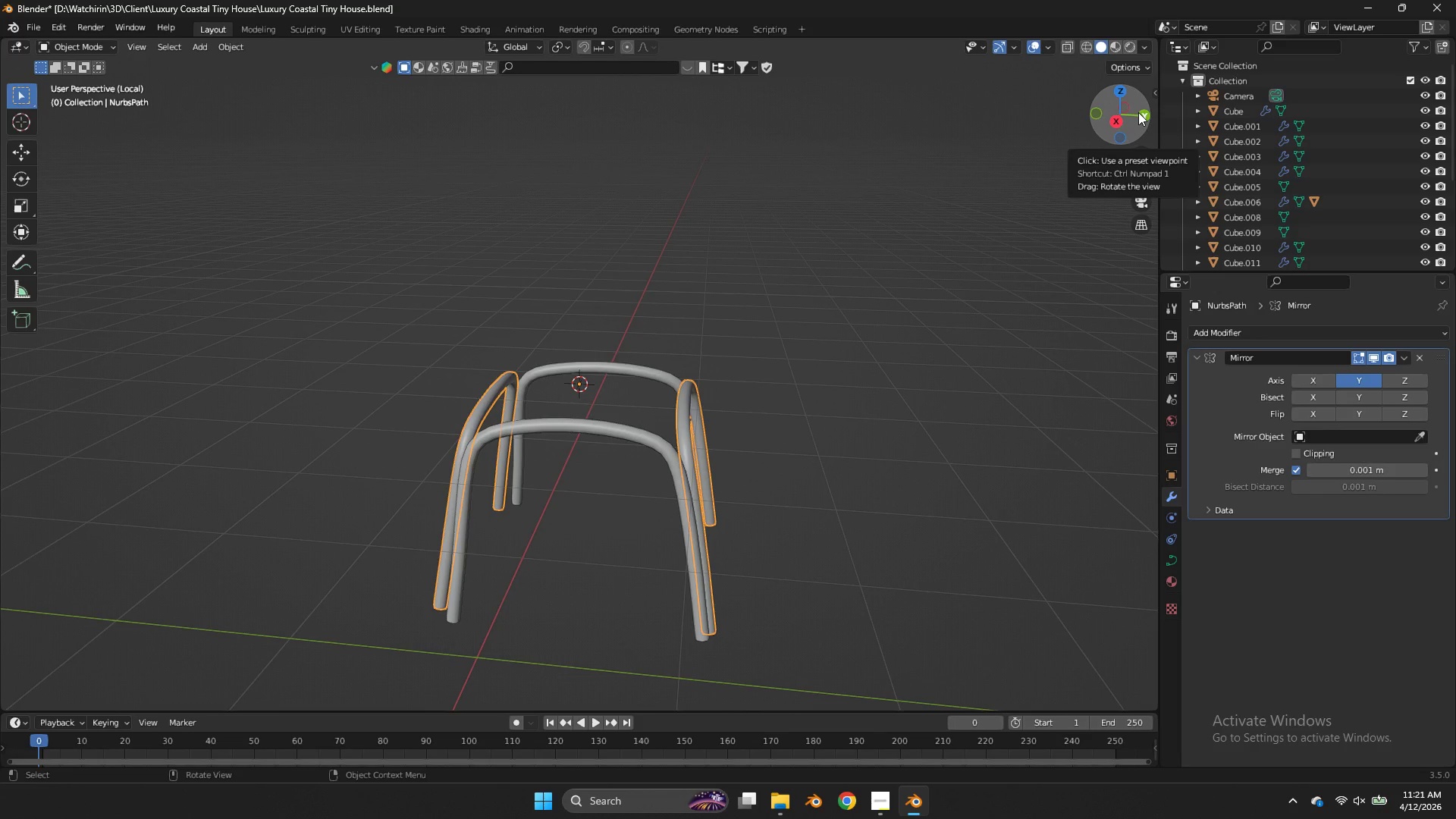 
wait(14.91)
 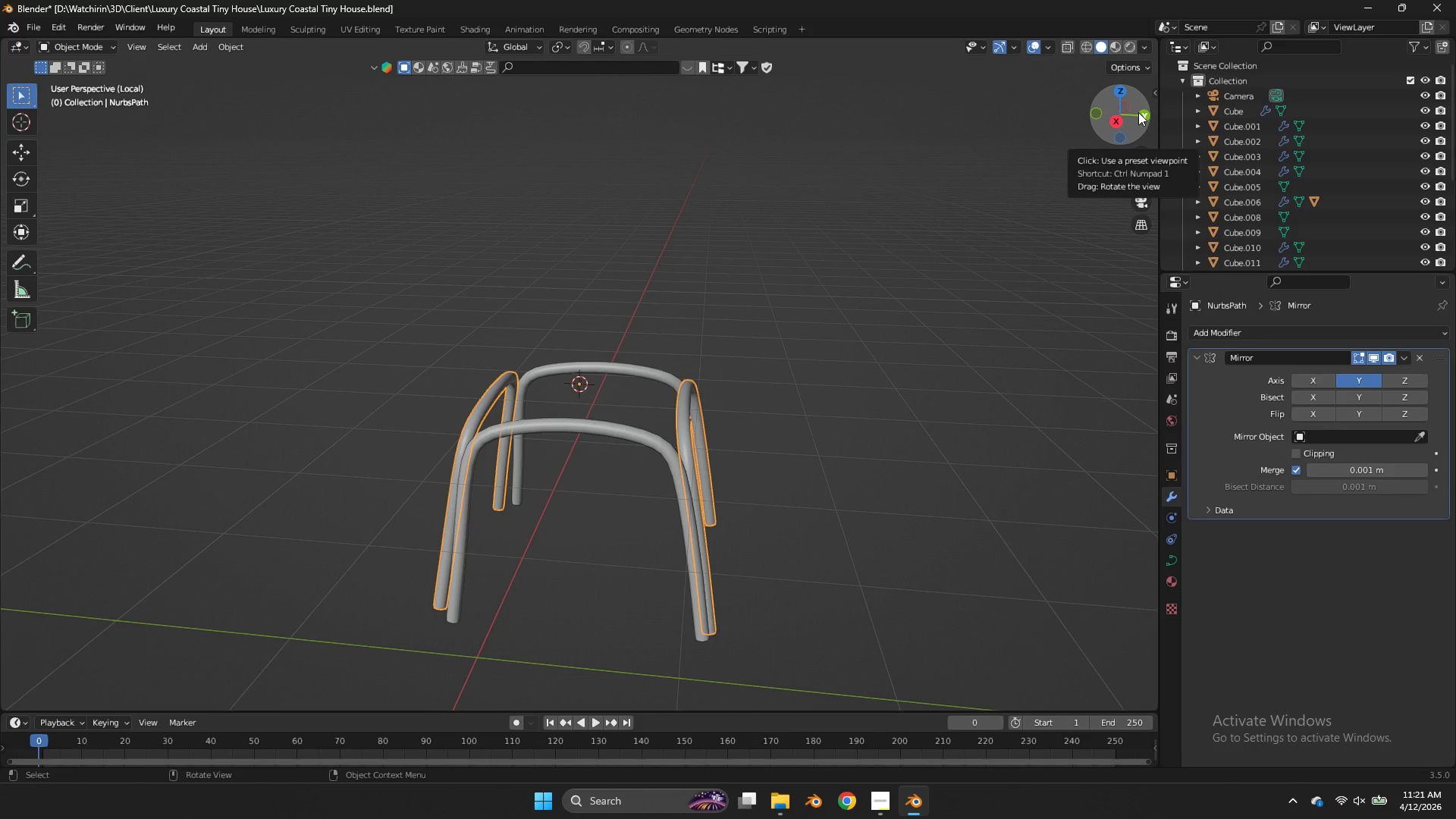 
double_click([671, 439])
 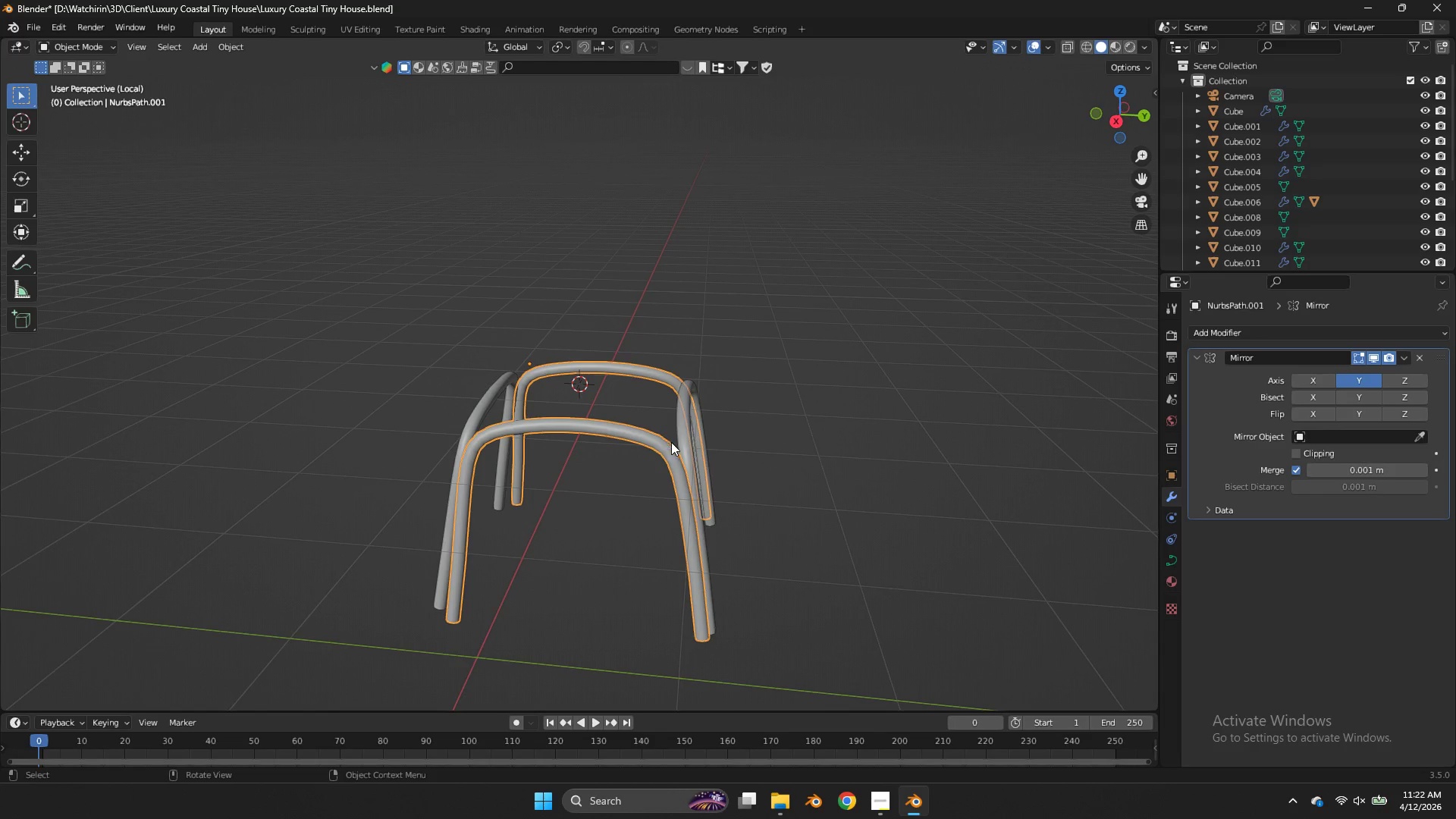 
key(Tab)
 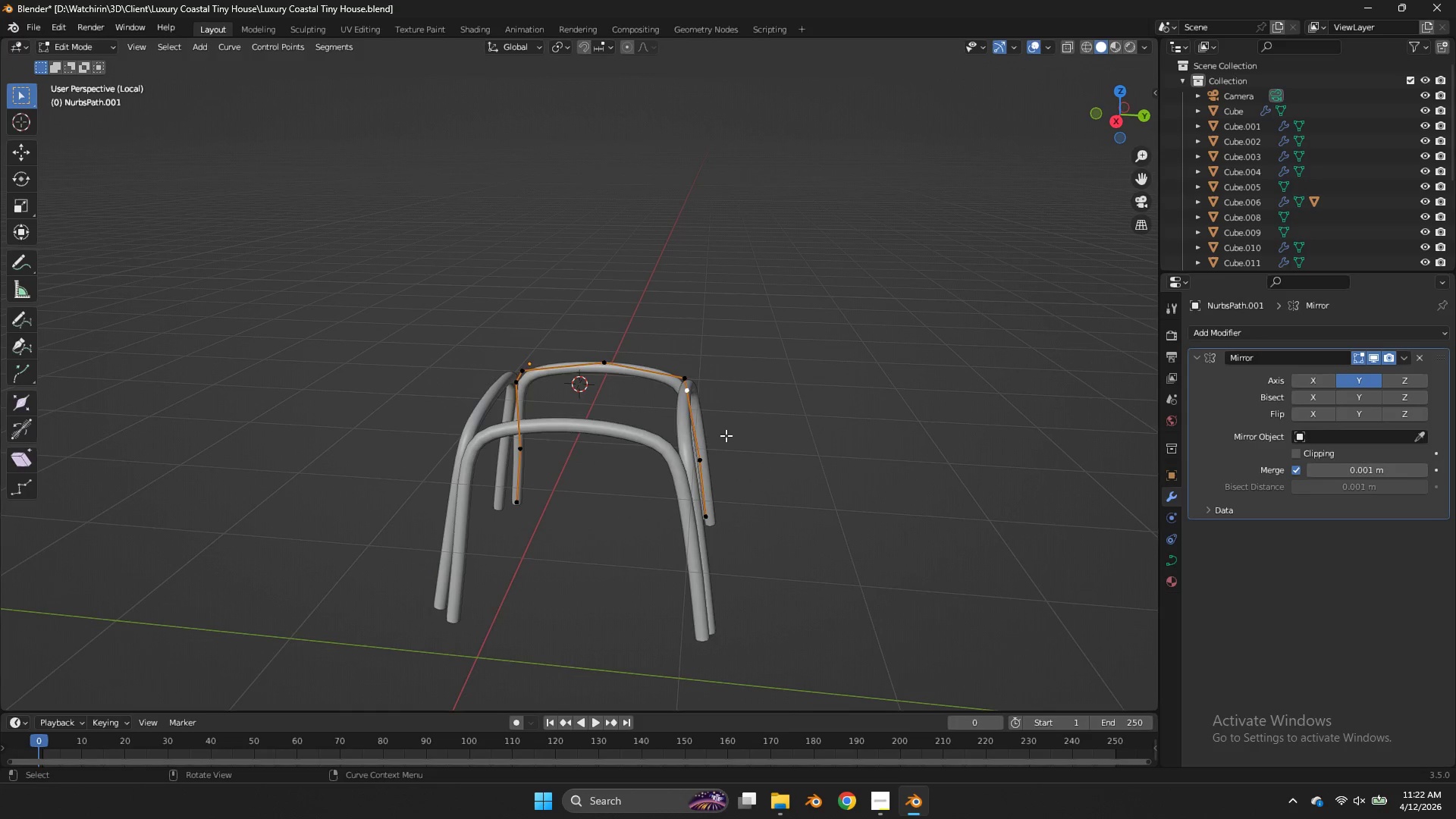 
key(Tab)
 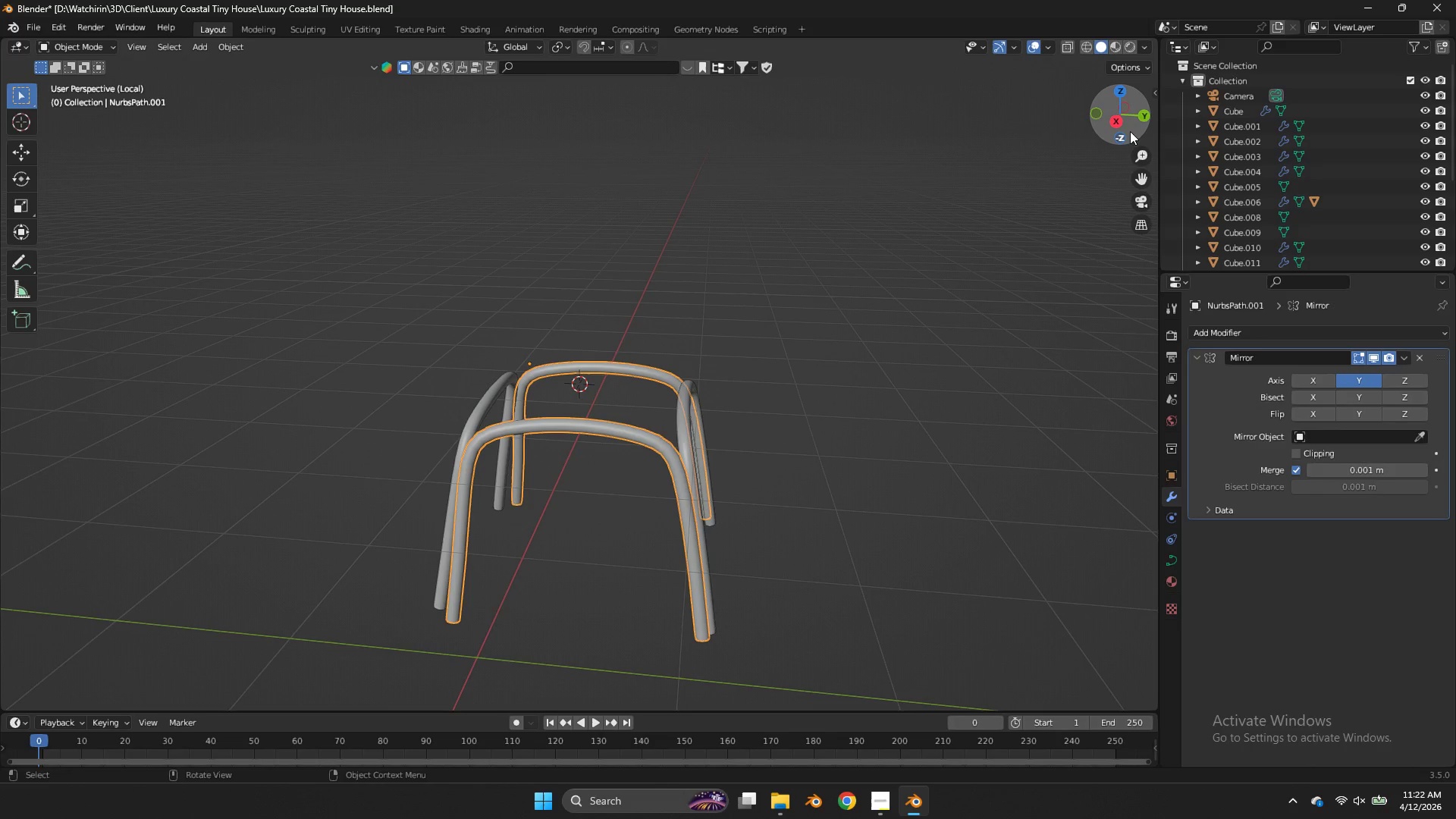 
left_click([1122, 130])
 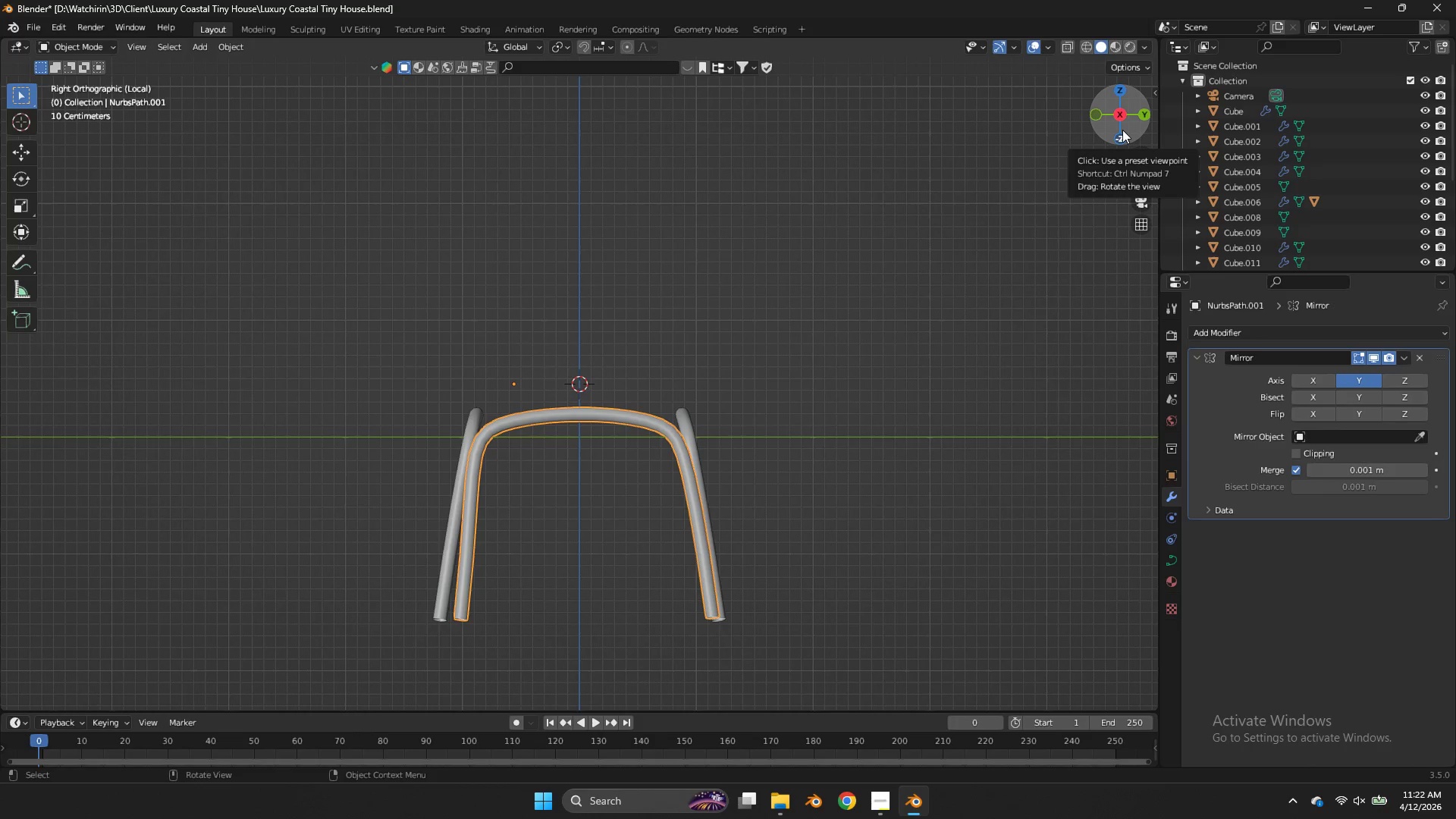 
wait(9.25)
 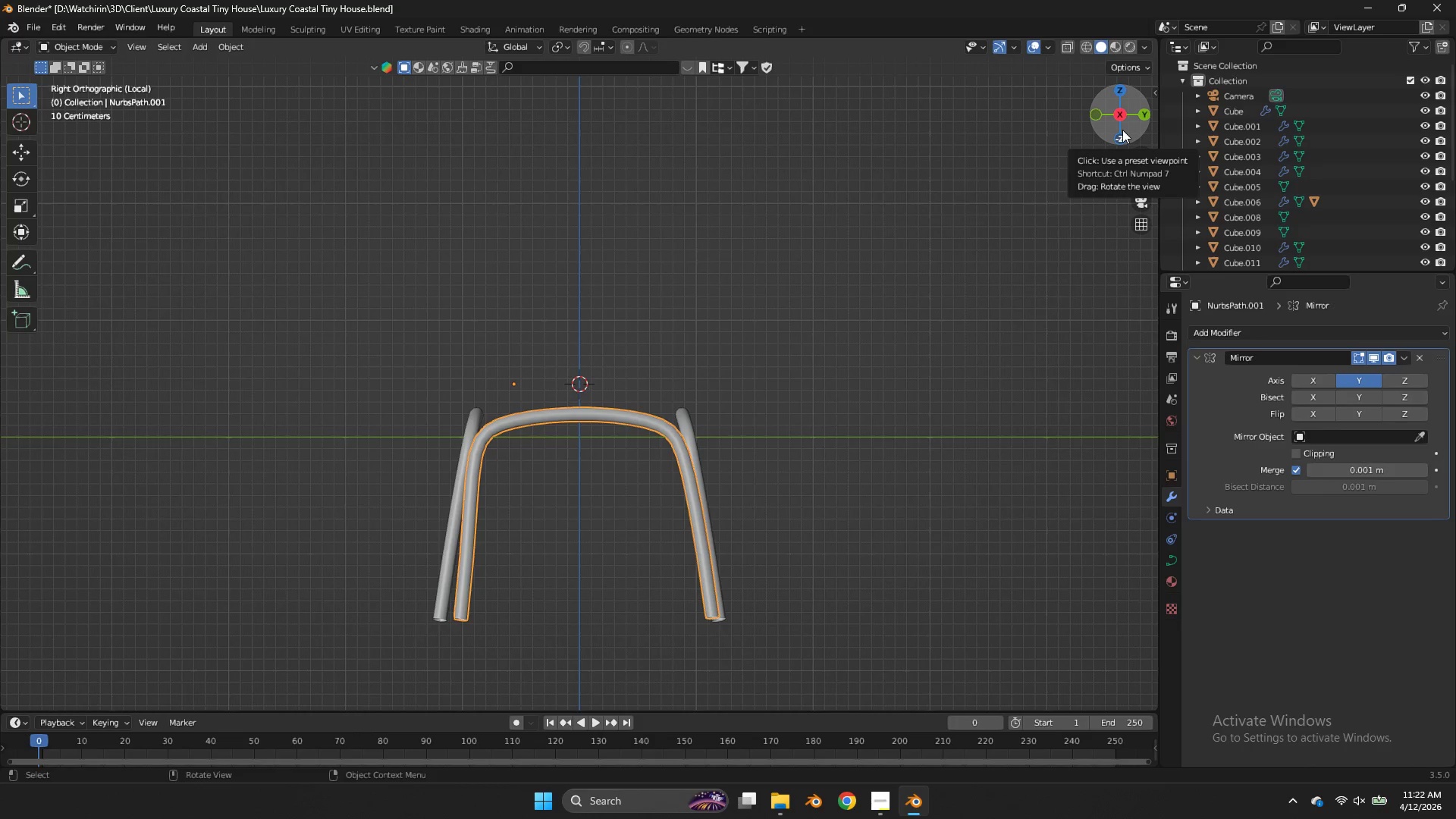 
key(Tab)
 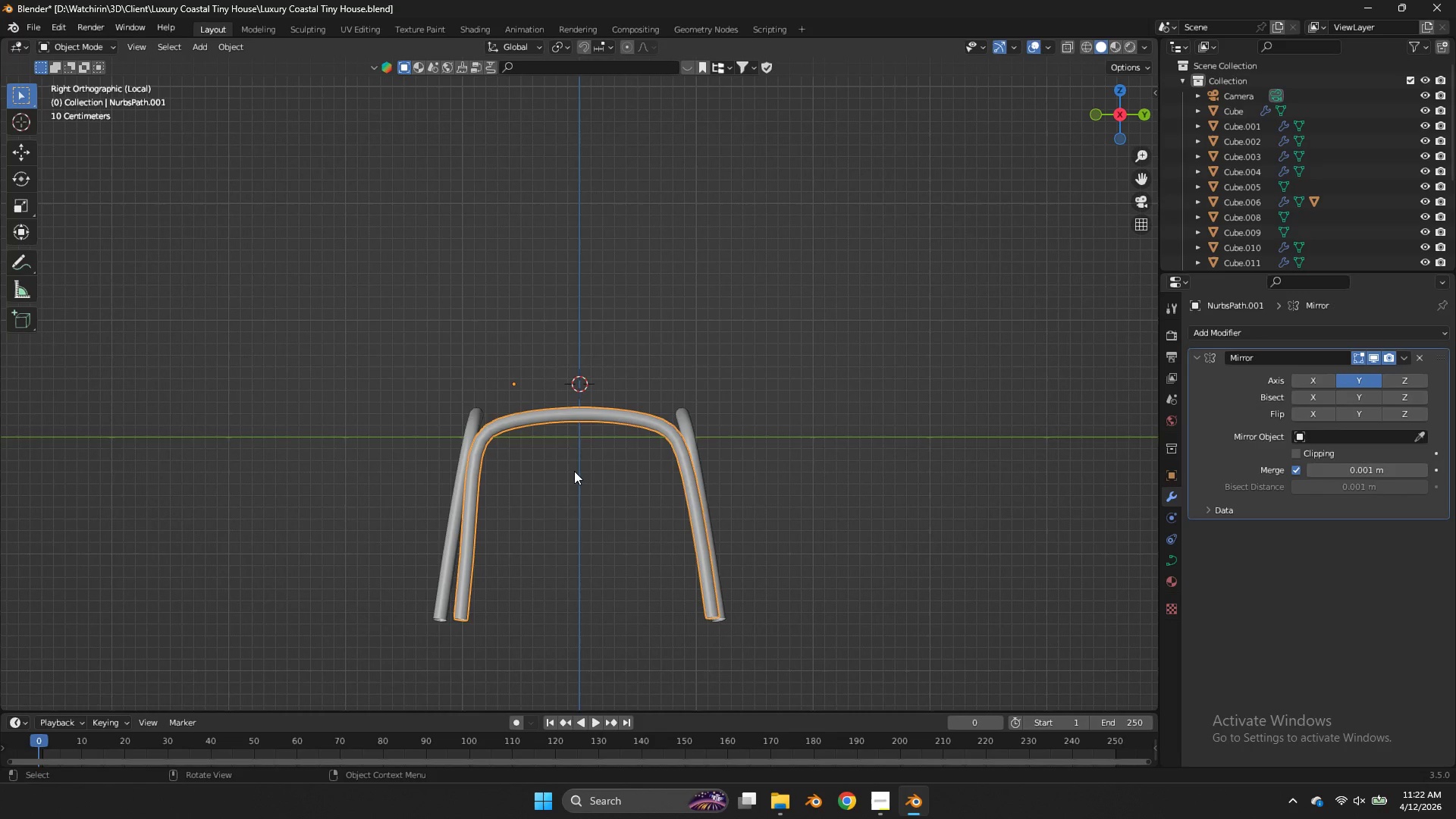 
key(Tab)
 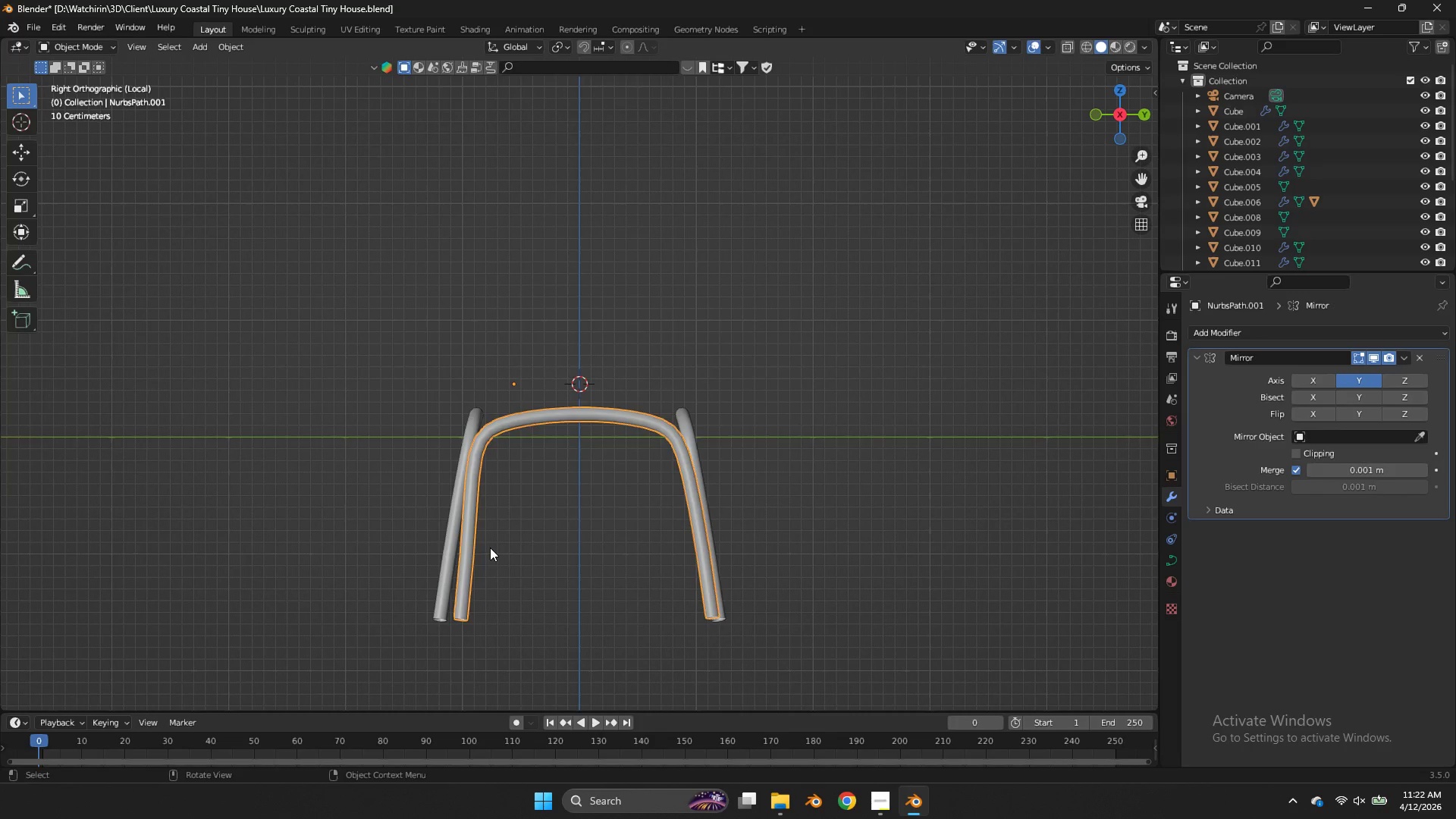 
key(Tab)
 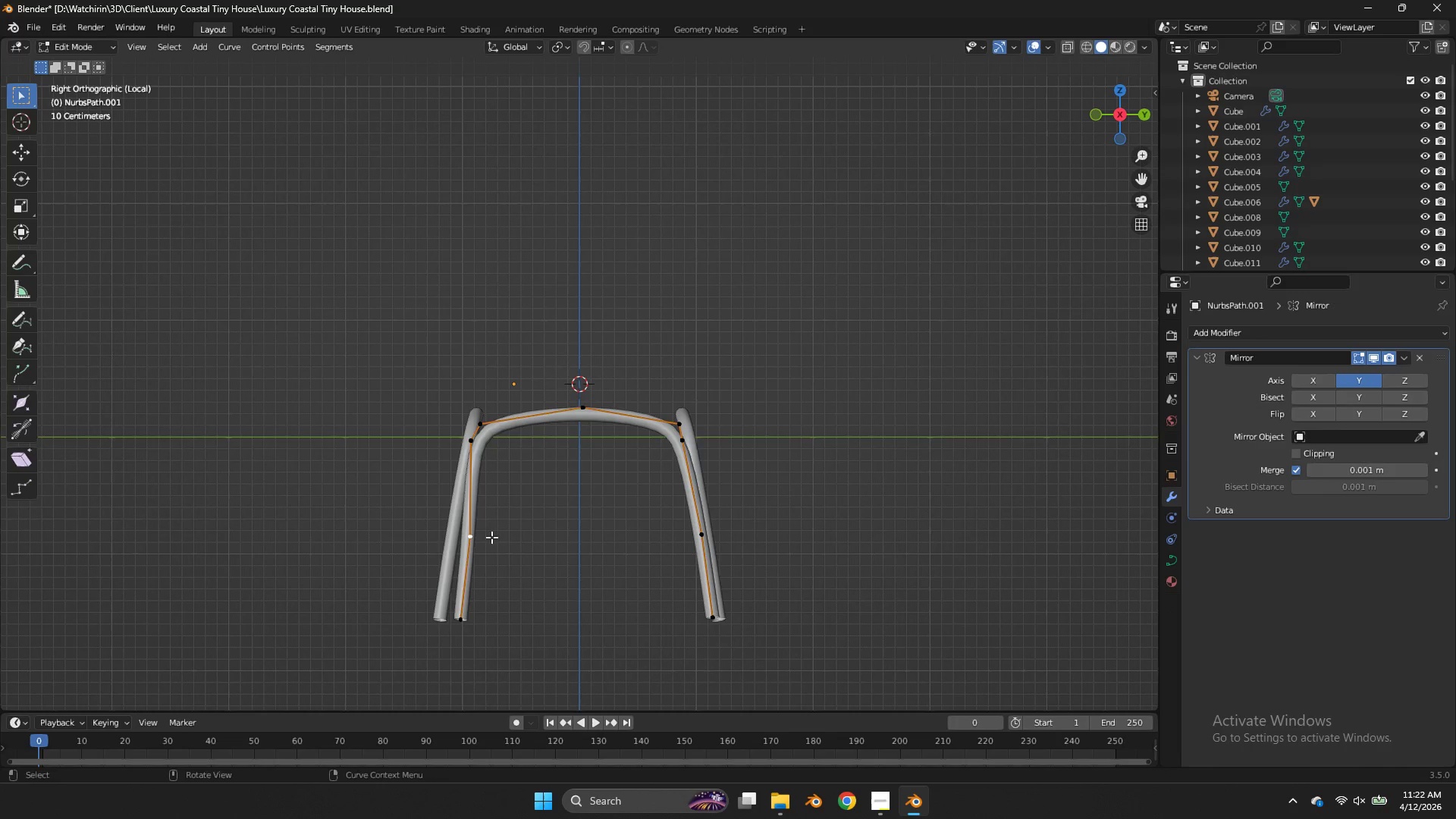 
hold_key(key=ShiftLeft, duration=0.45)
left_click_drag(start_coordinate=[506, 522], to_coordinate=[405, 623])
 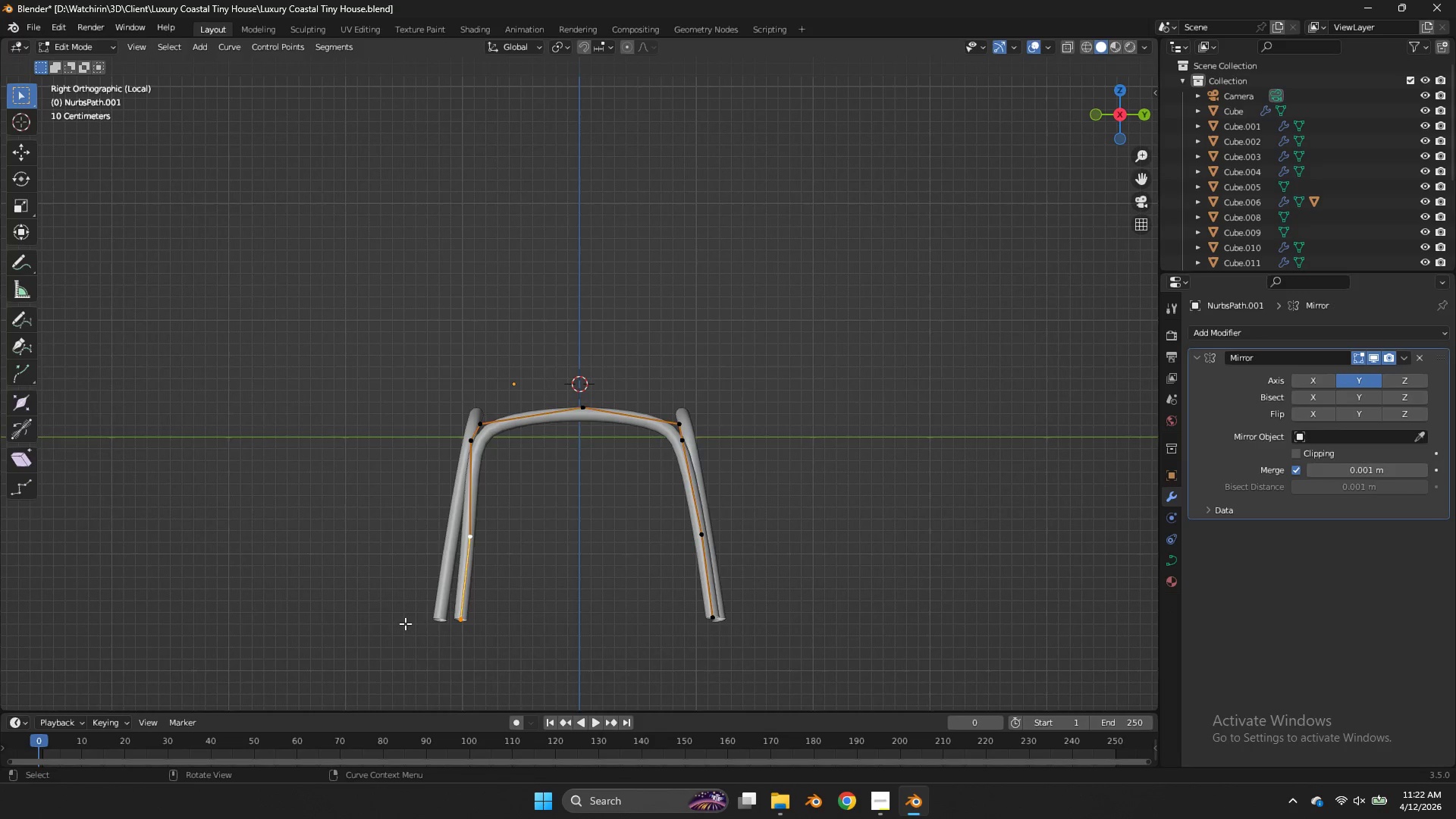 
key(G)
 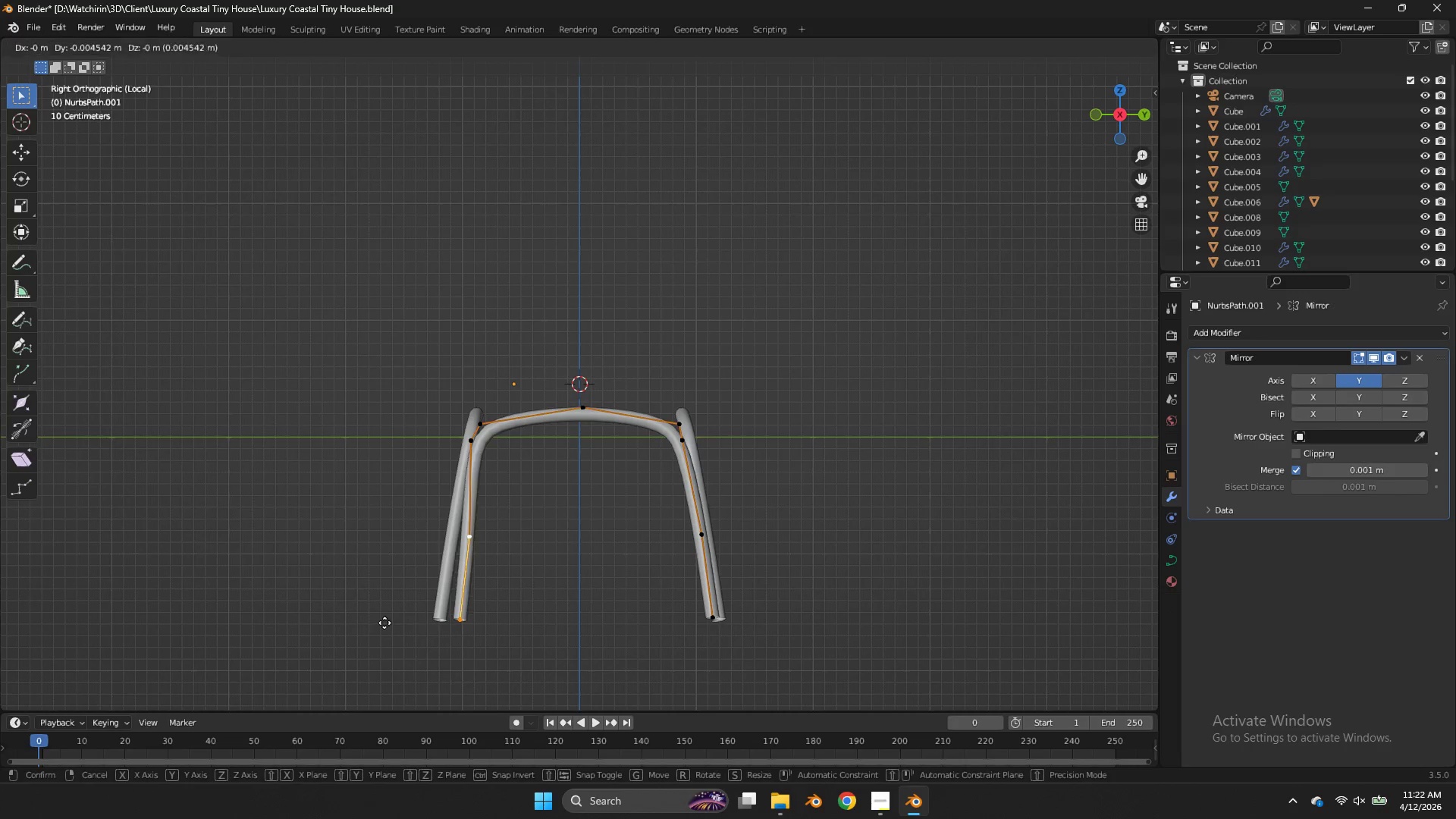 
hold_key(key=ShiftLeft, duration=1.2)
left_click([306, 618])
 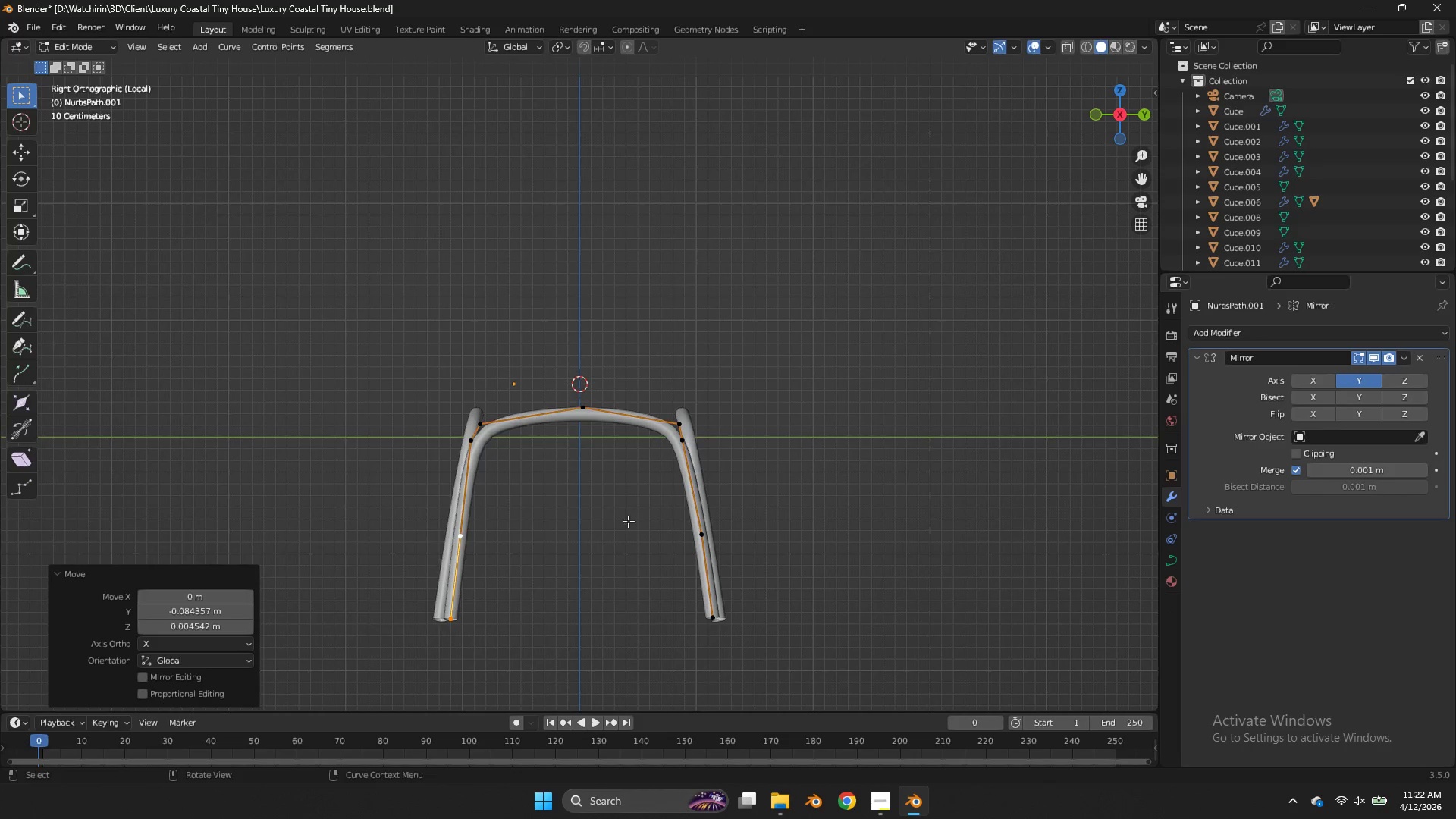 
key(Control+ControlLeft)
 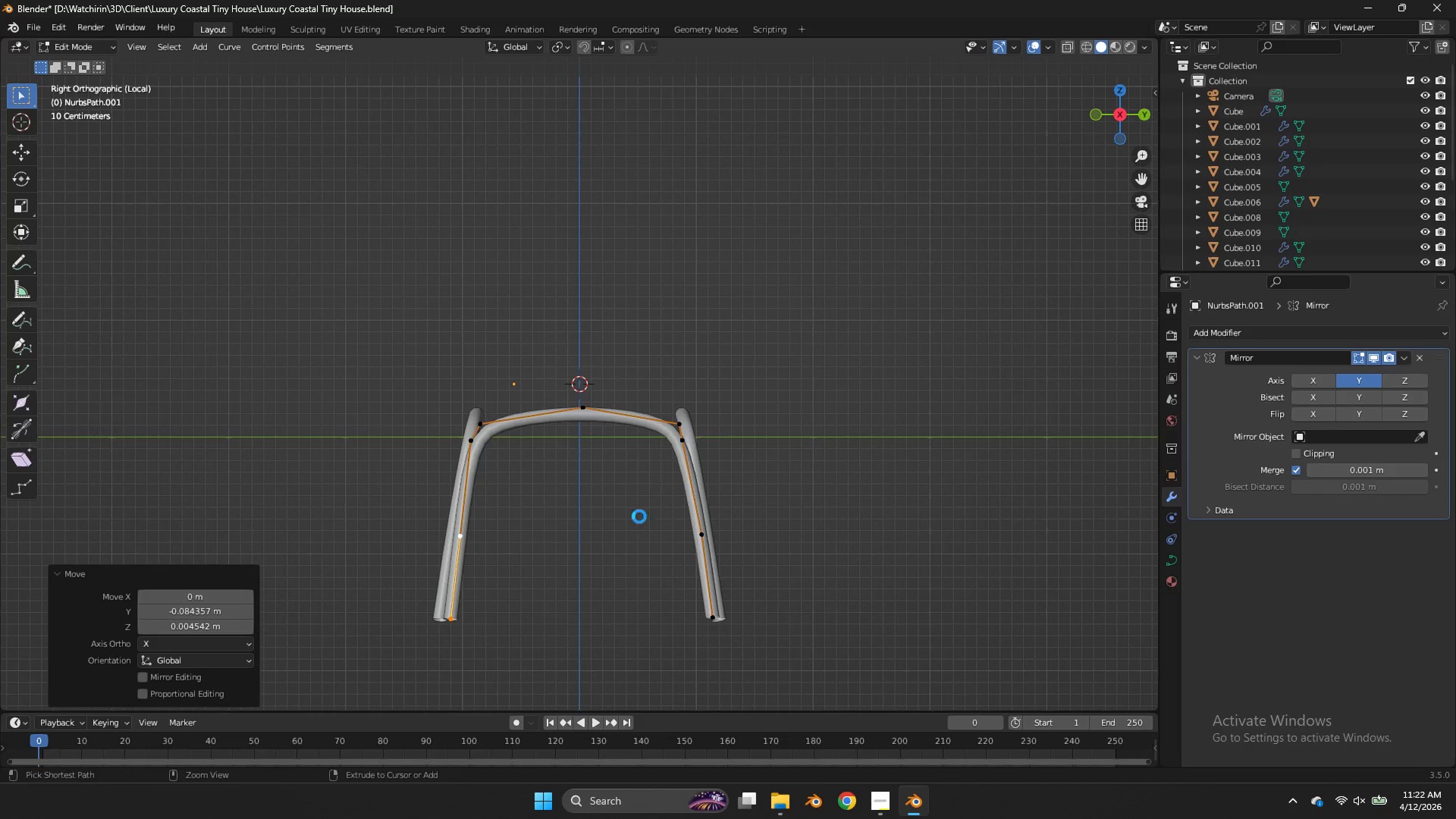 
key(Control+S)
 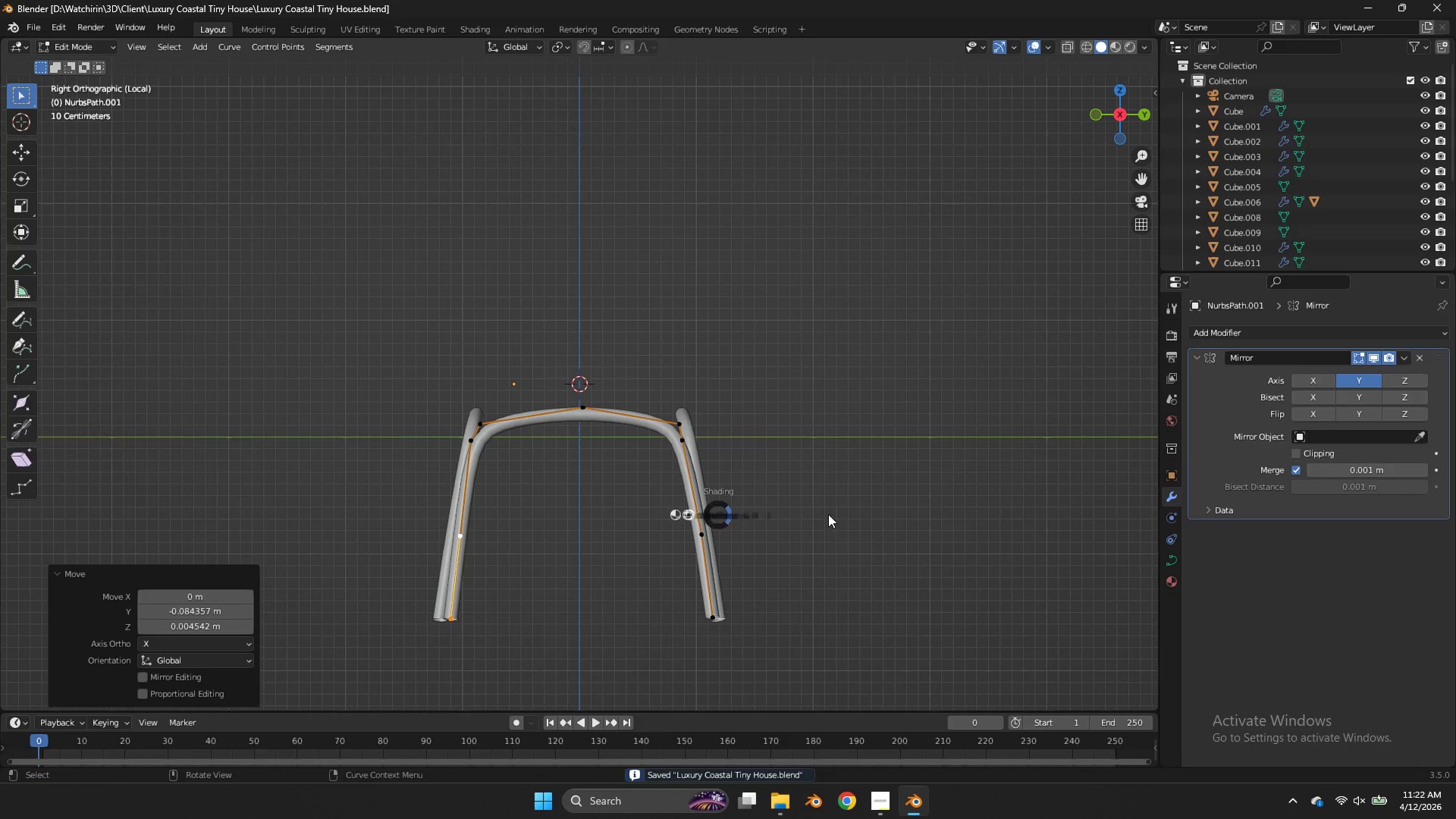 
key(Z)
 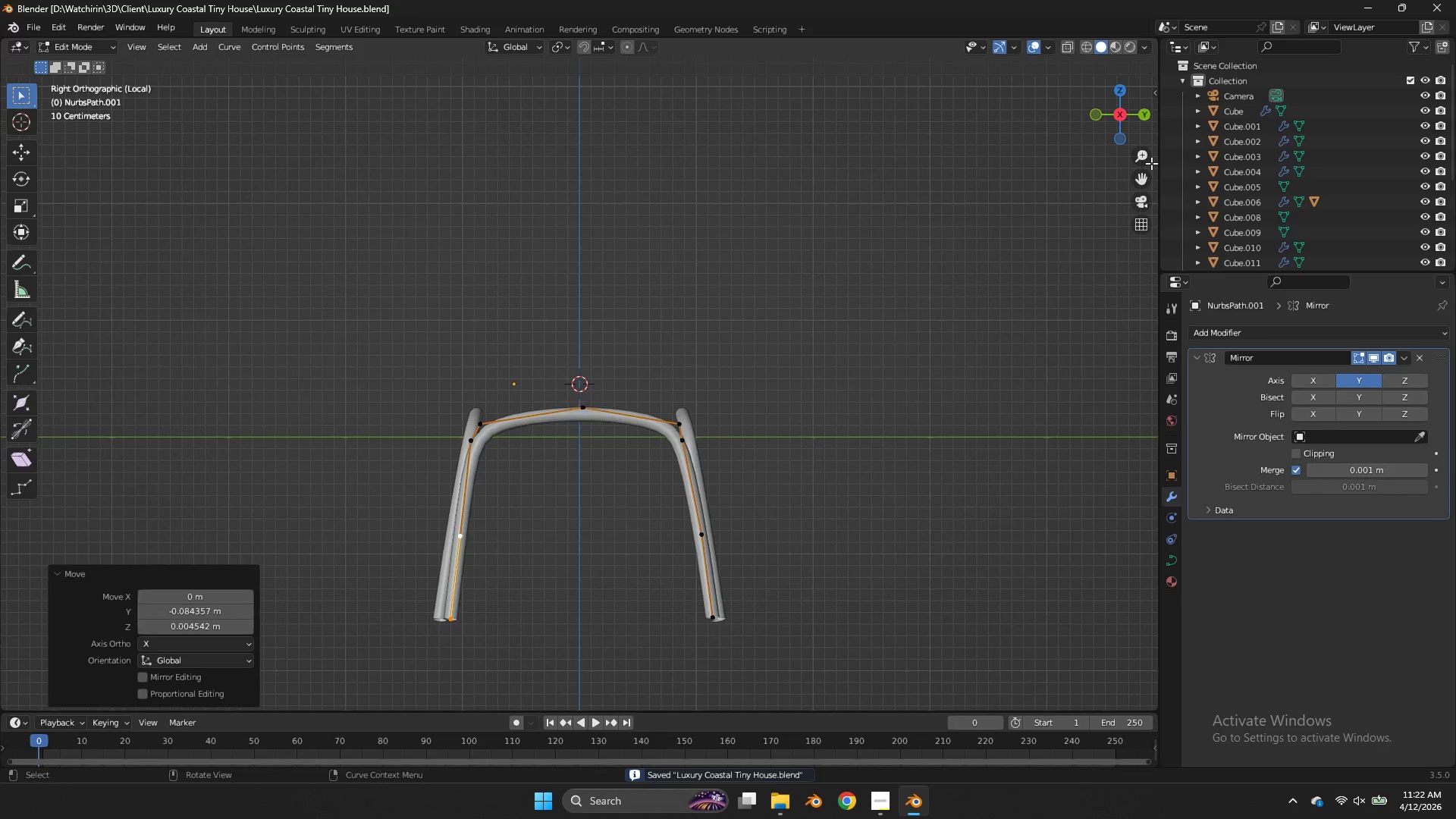 
key(Tab)
 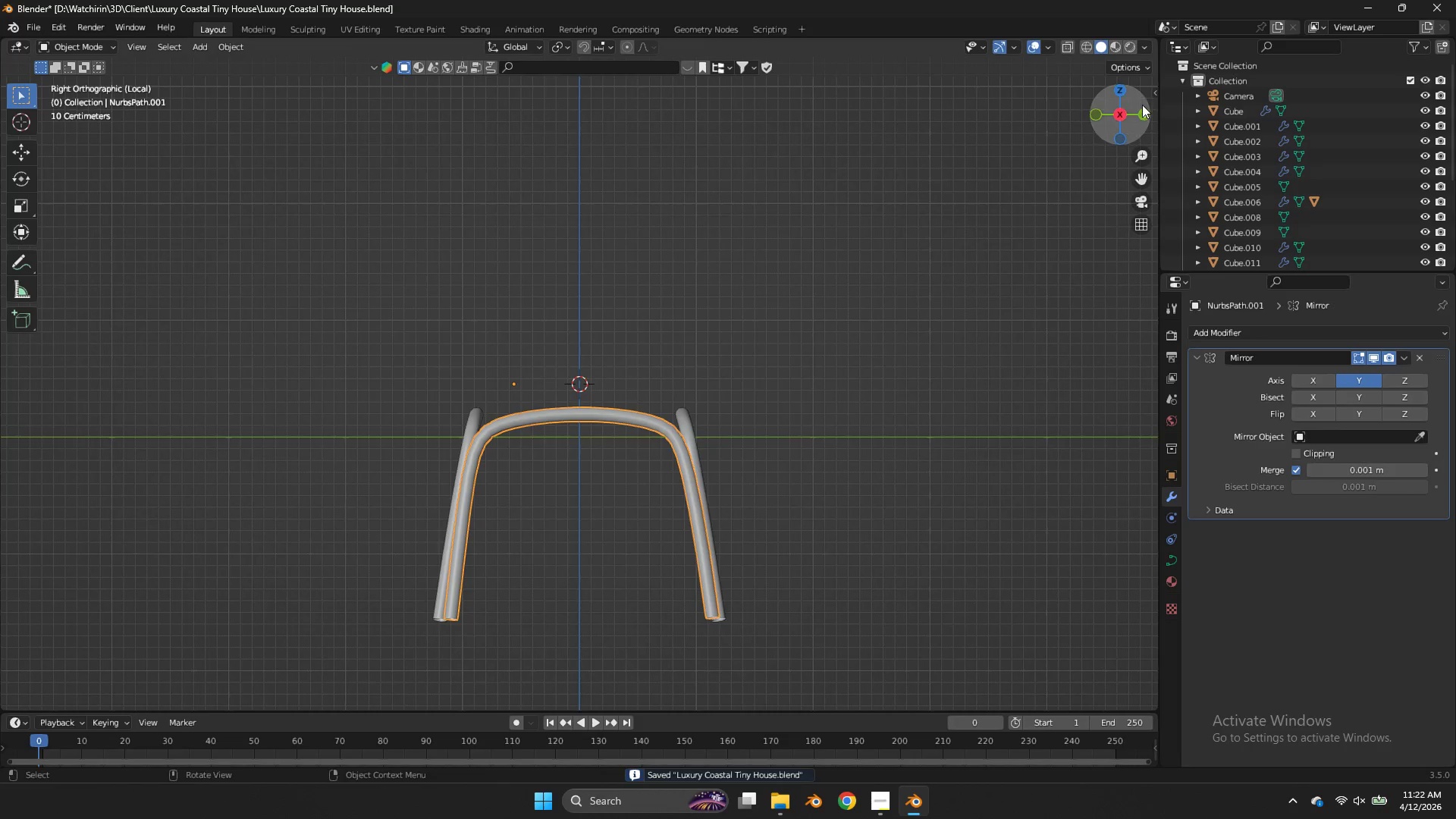 
left_click_drag(start_coordinate=[1142, 105], to_coordinate=[170, 109])
 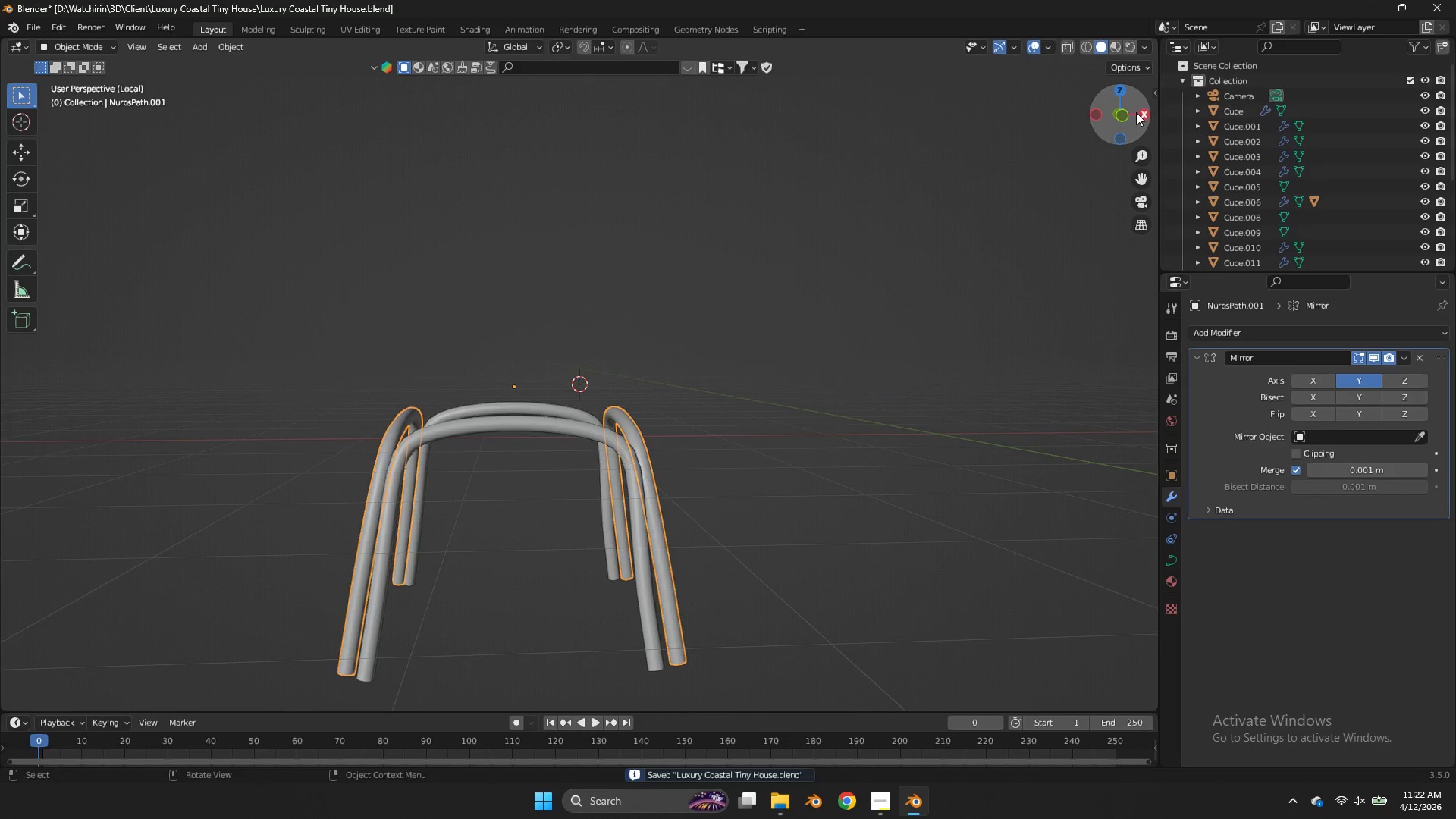 
left_click([1128, 118])
 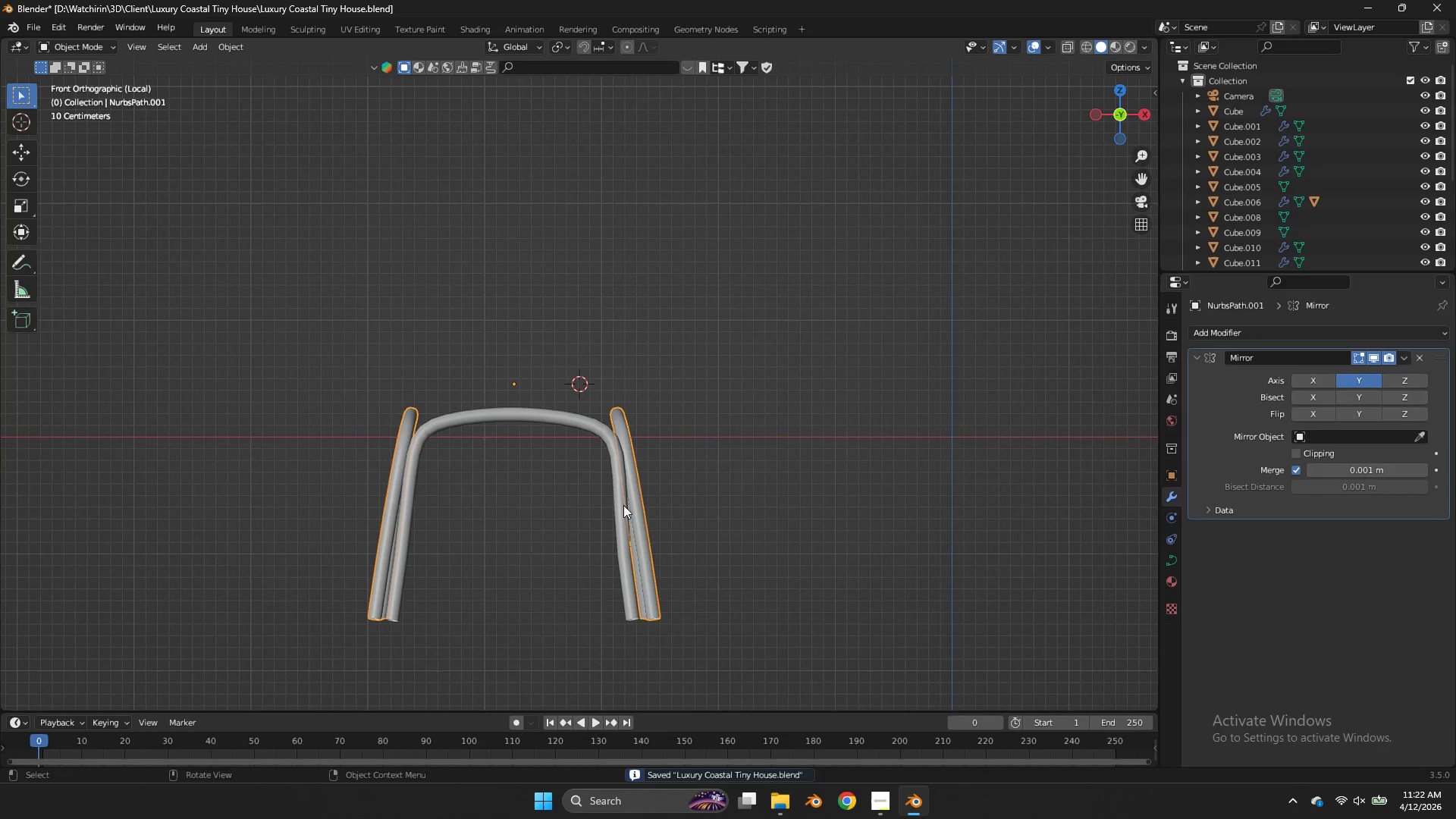 
left_click([616, 508])
 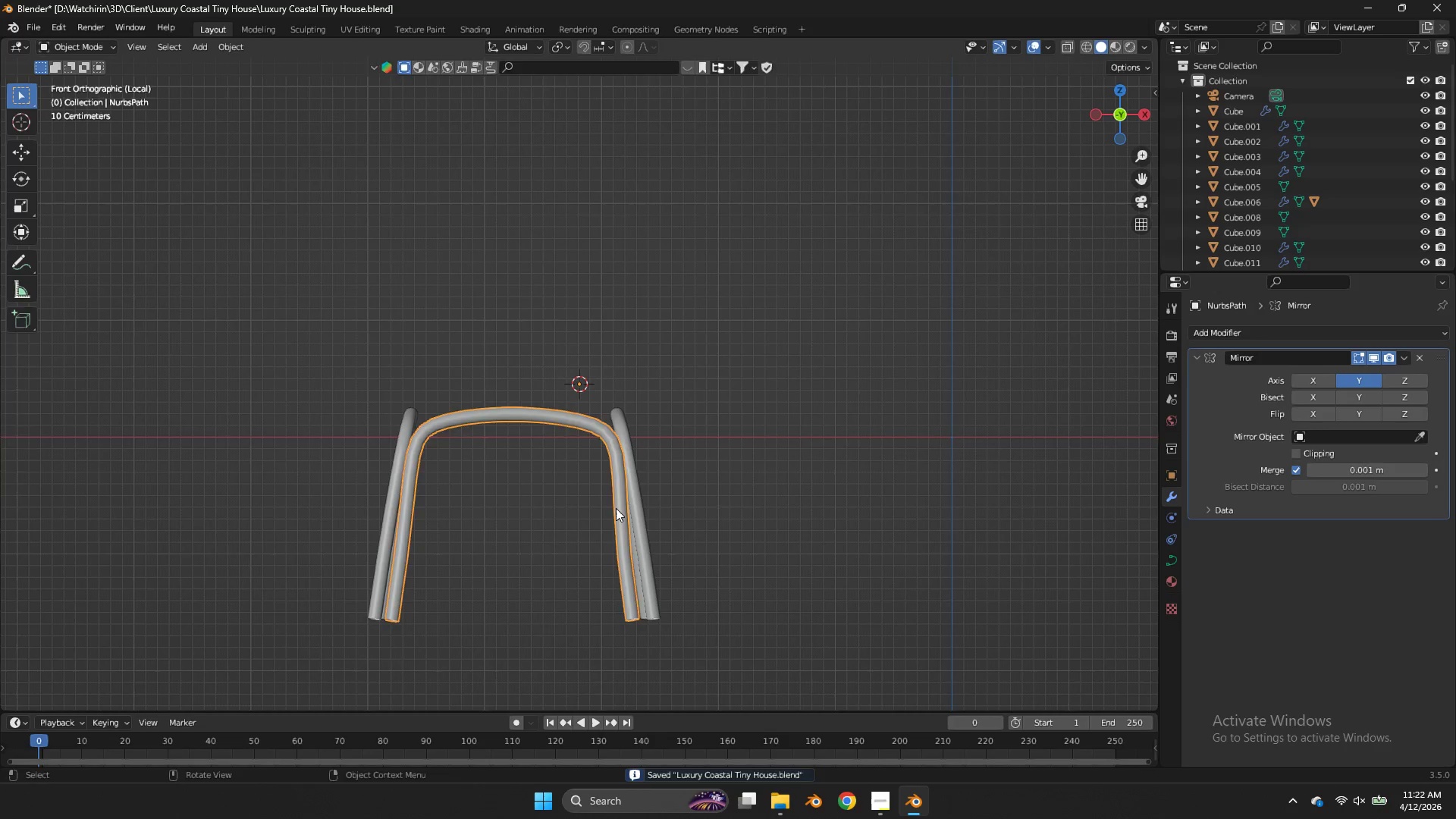 
key(Tab)
 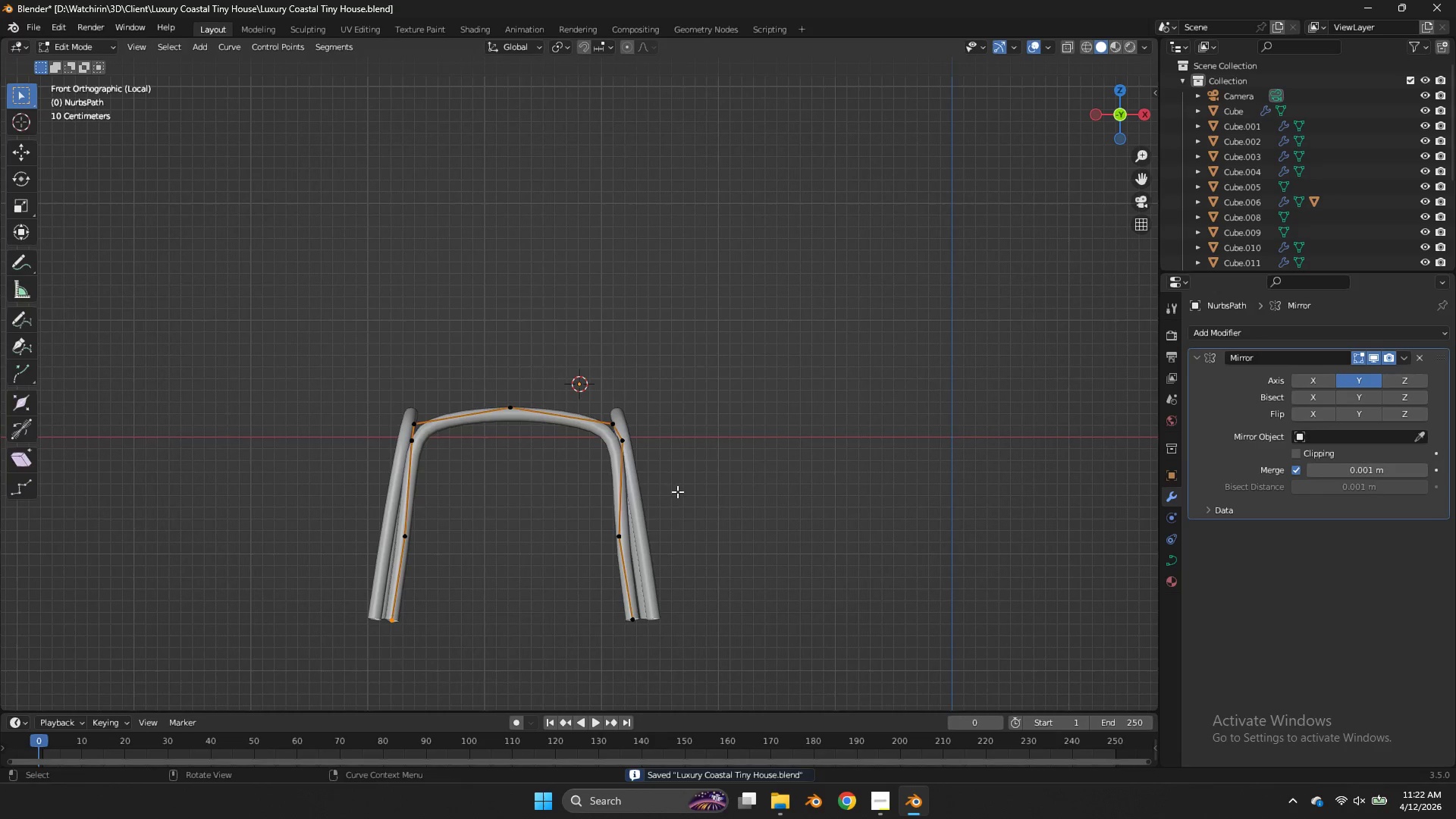 
left_click_drag(start_coordinate=[677, 491], to_coordinate=[574, 645])
 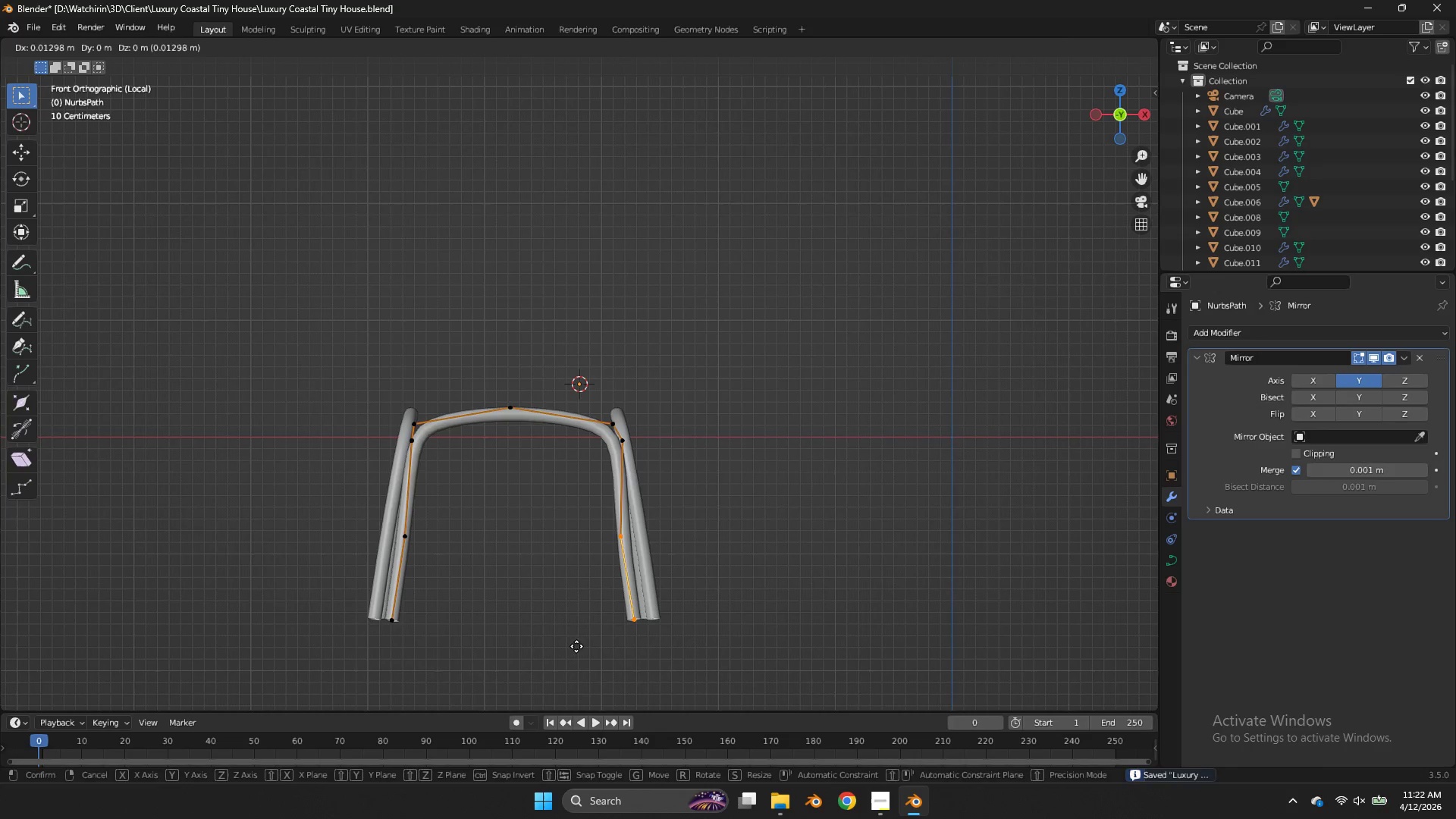 
key(G)
 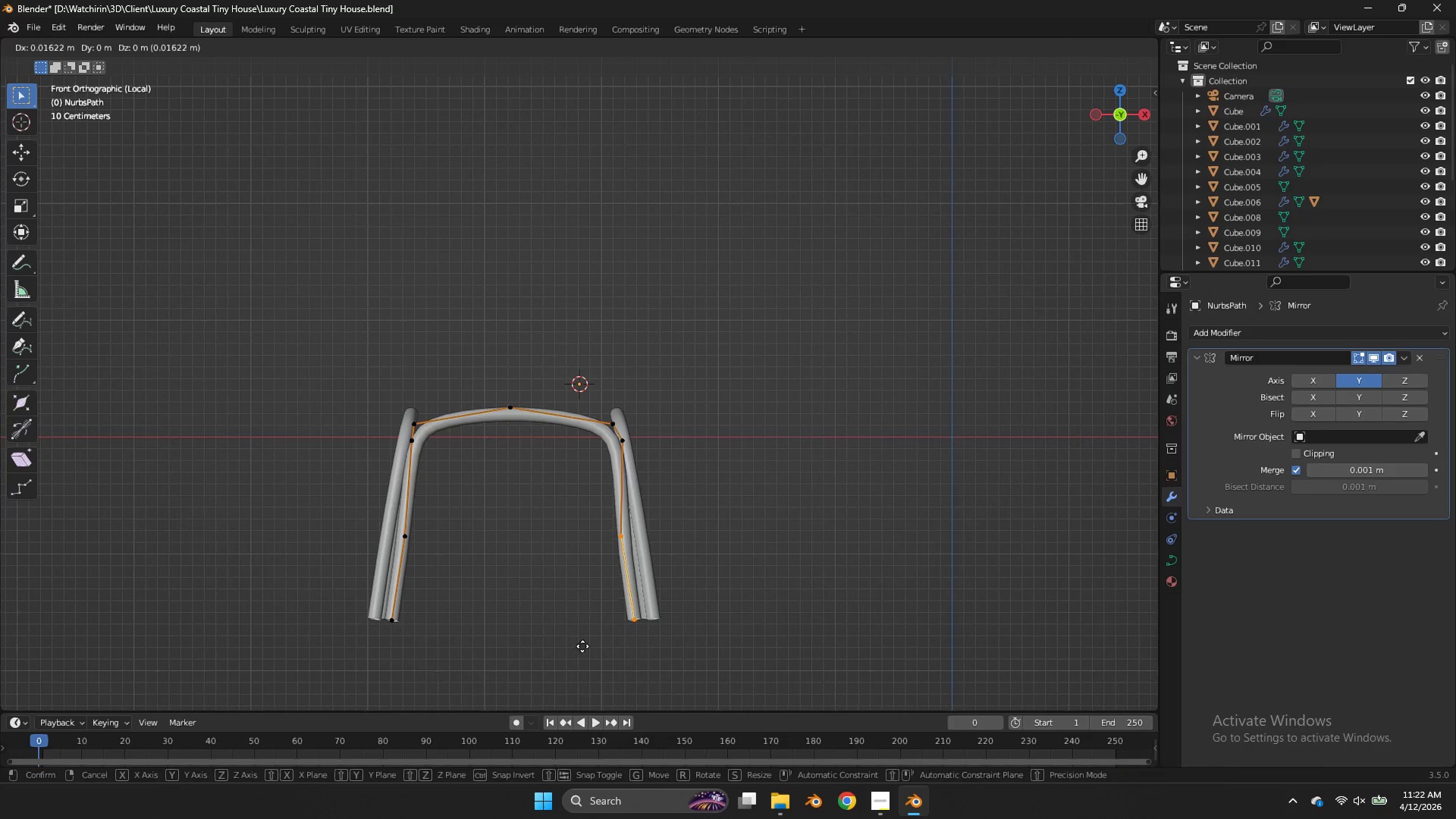 
hold_key(key=ShiftLeft, duration=0.88)
left_click([644, 633])
 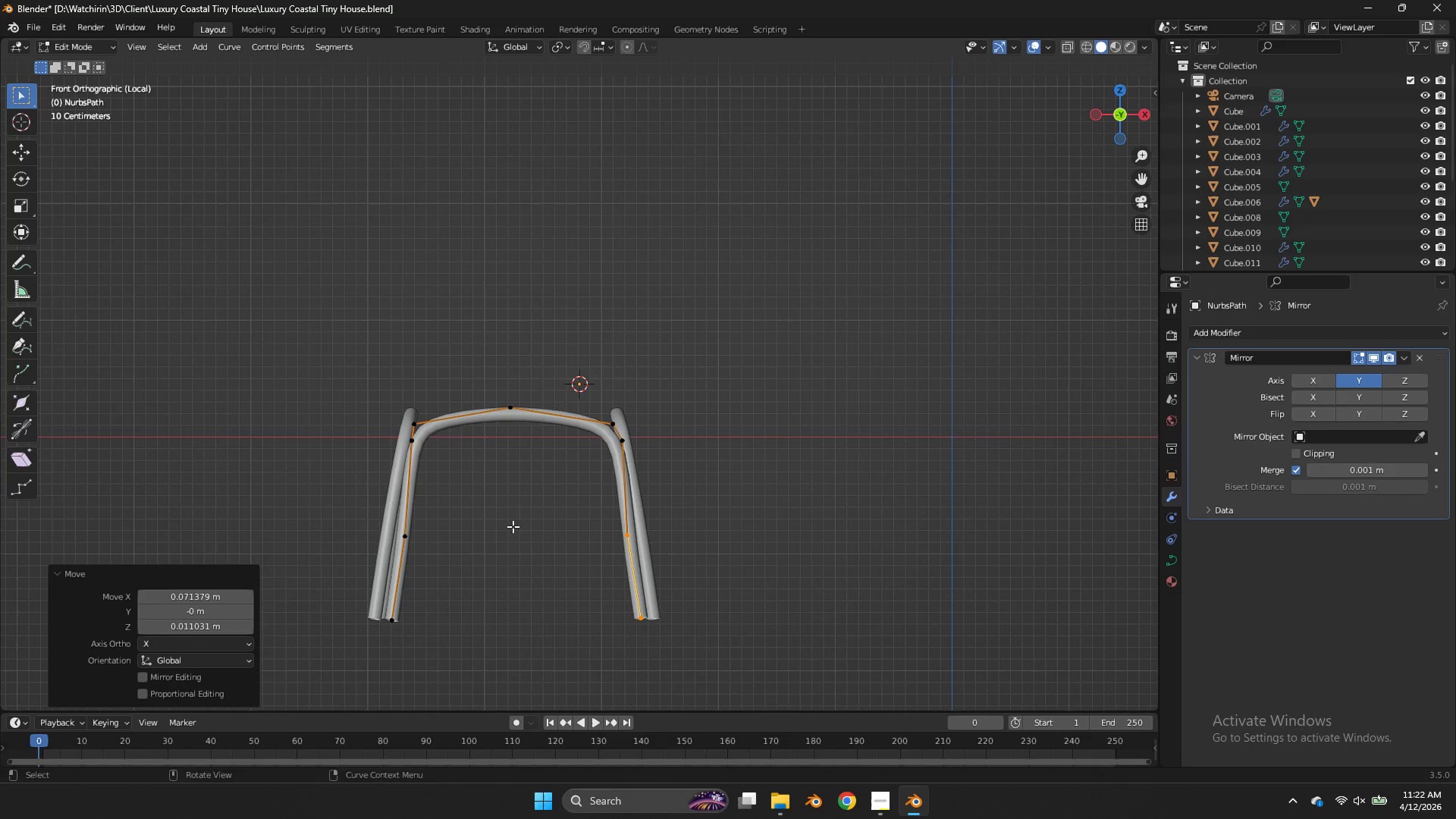 
left_click_drag(start_coordinate=[512, 526], to_coordinate=[302, 646])
 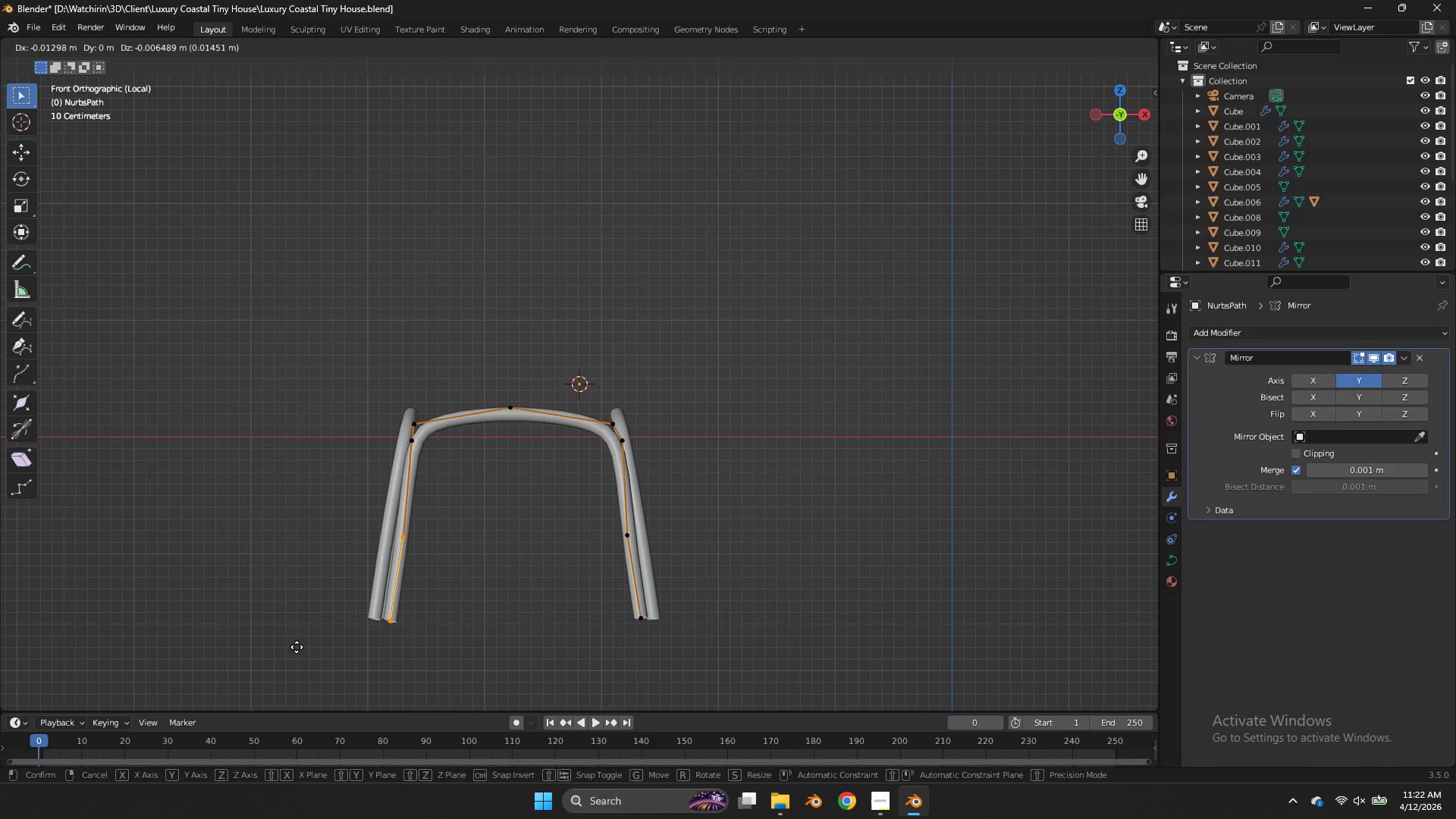 
key(G)
 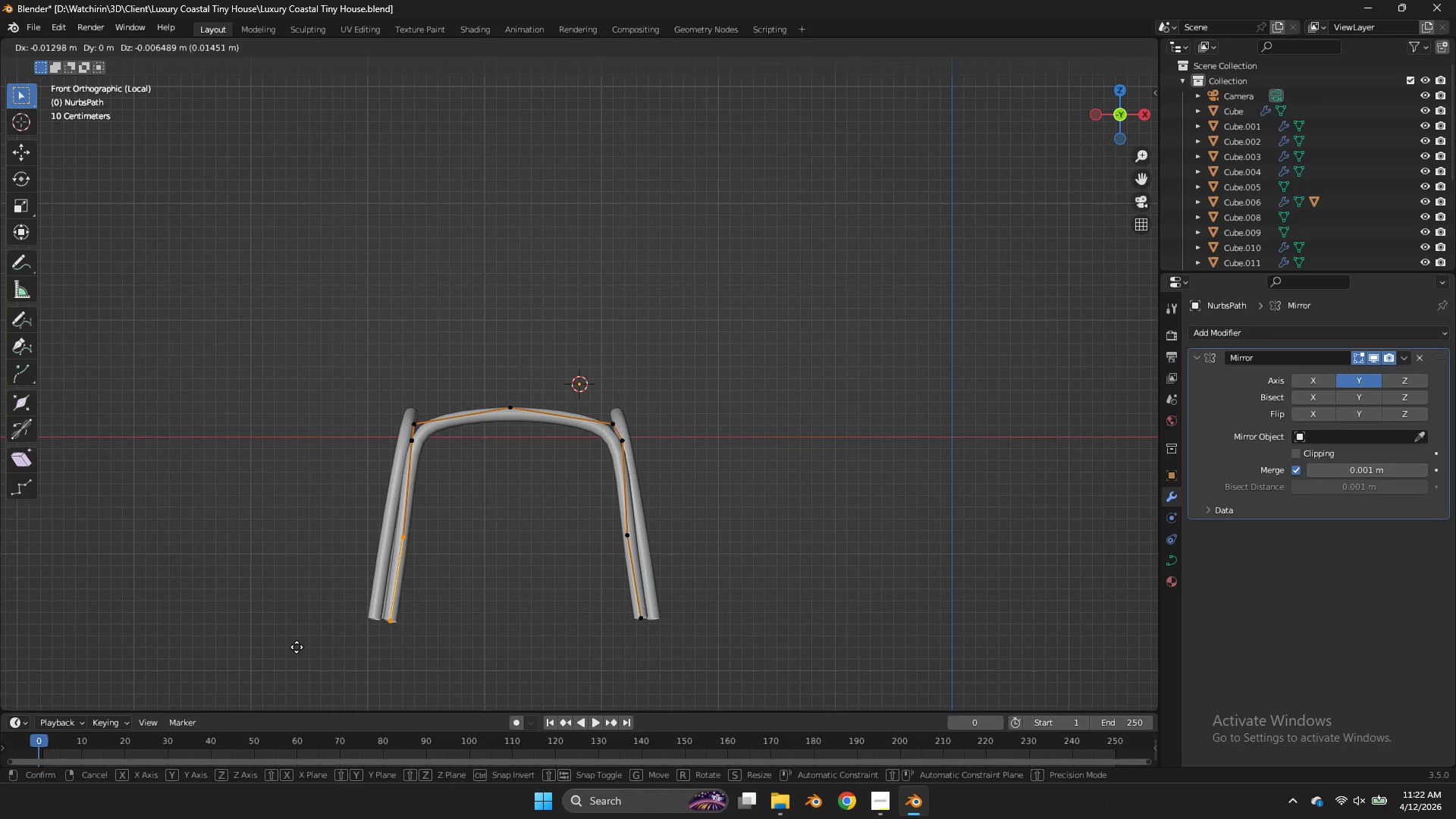 
hold_key(key=ShiftLeft, duration=0.62)
left_click([223, 640])
 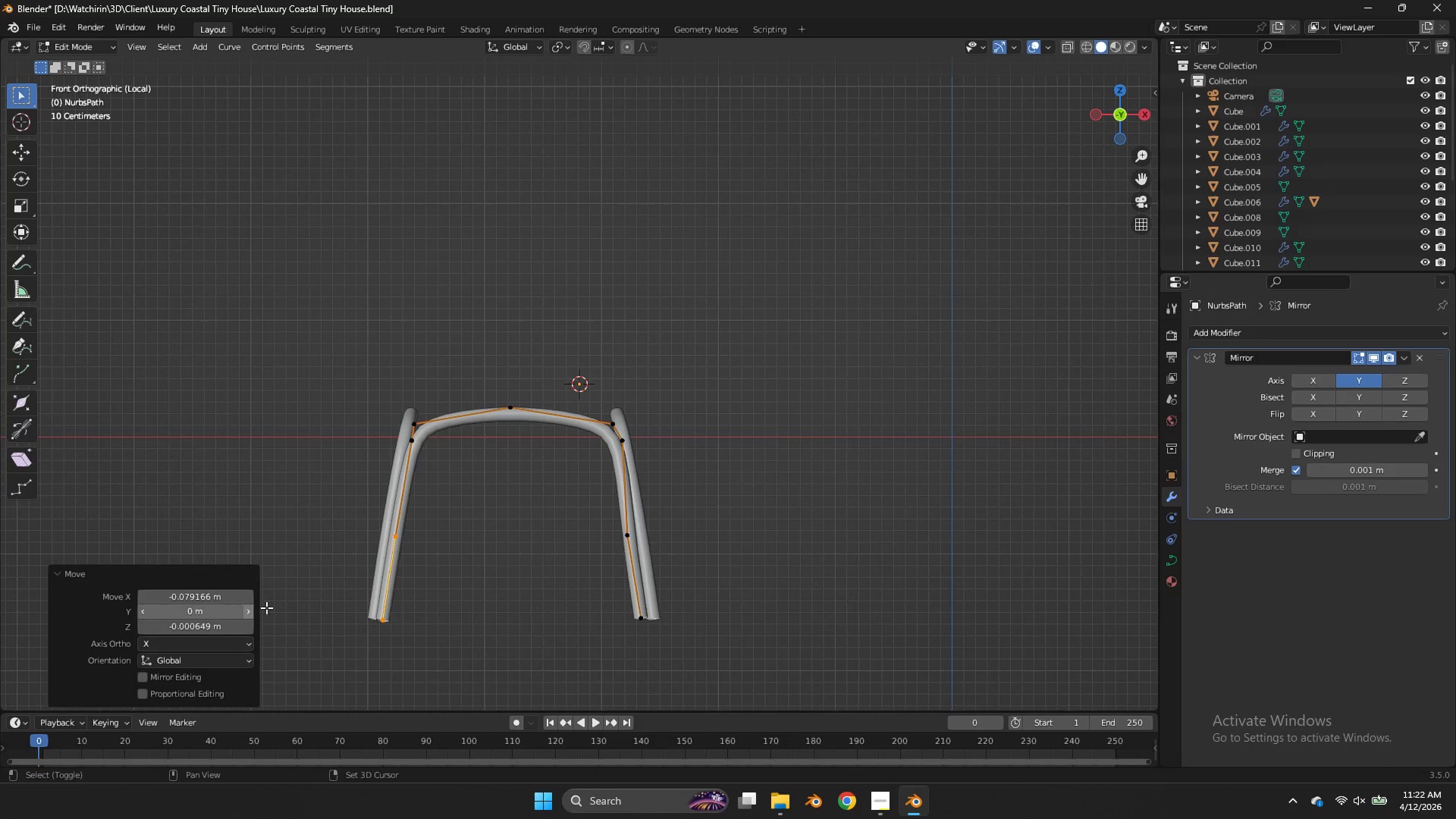 
key(Control+ControlLeft)
 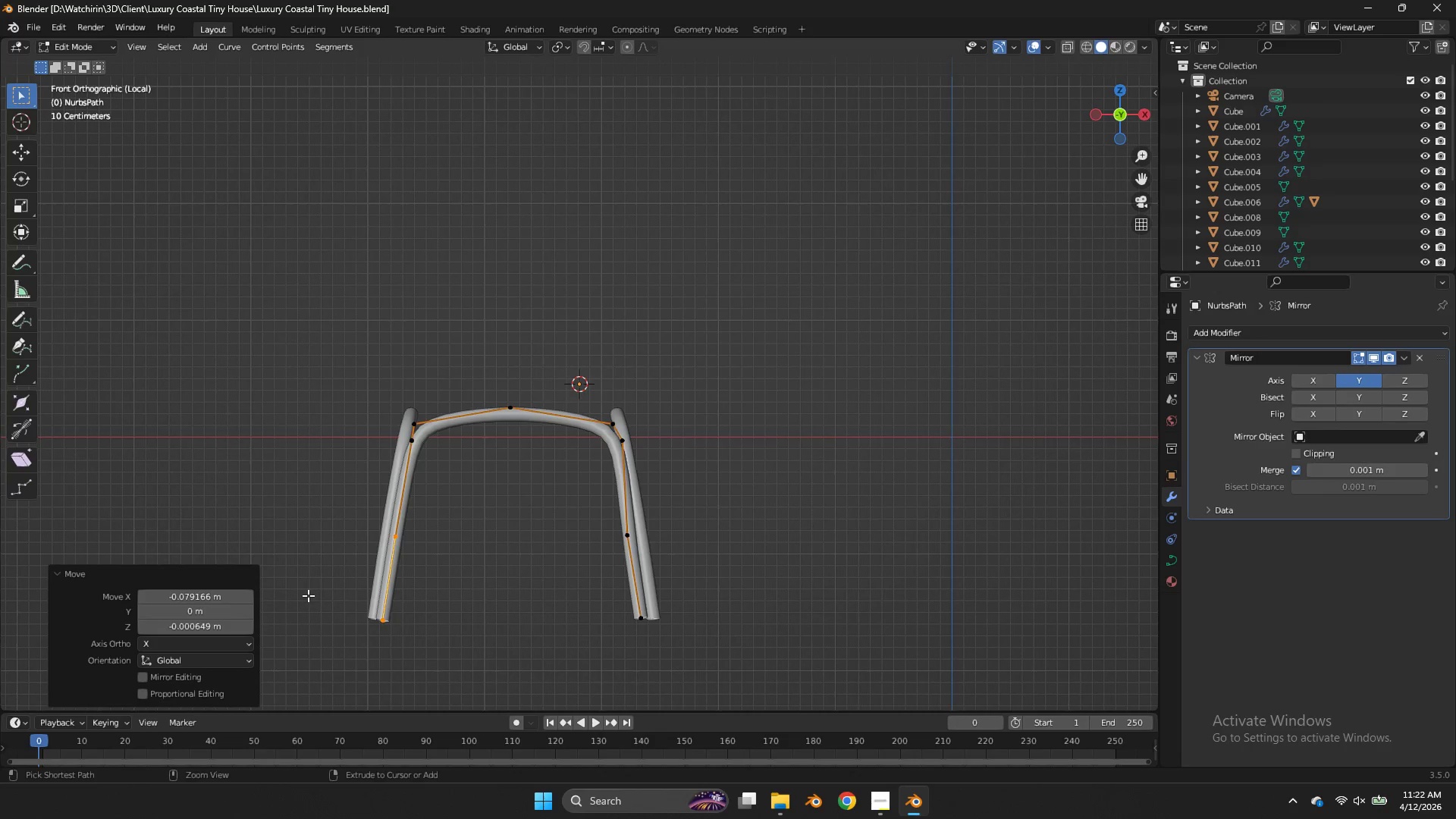 
key(Control+S)
 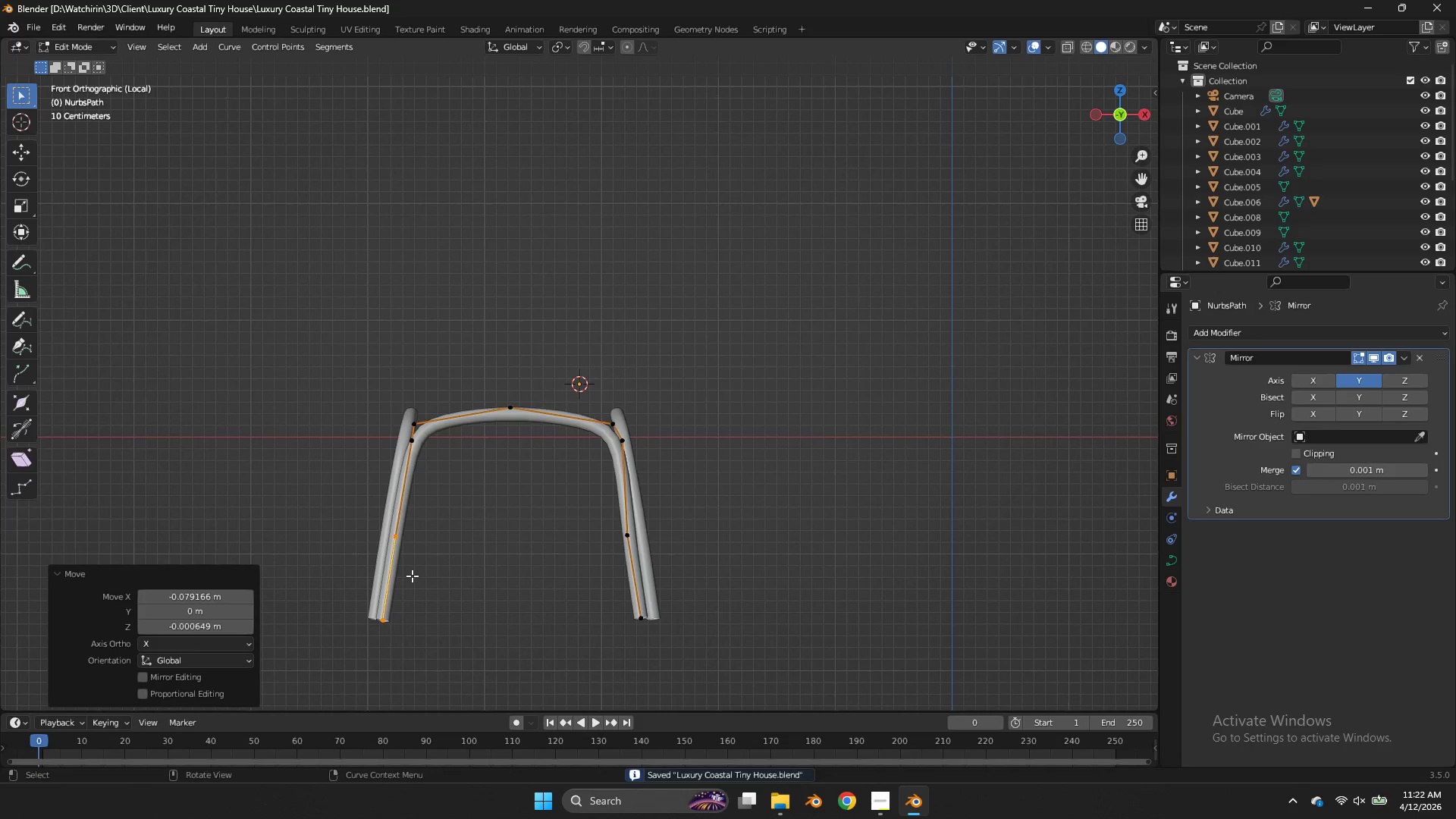 
key(Tab)
 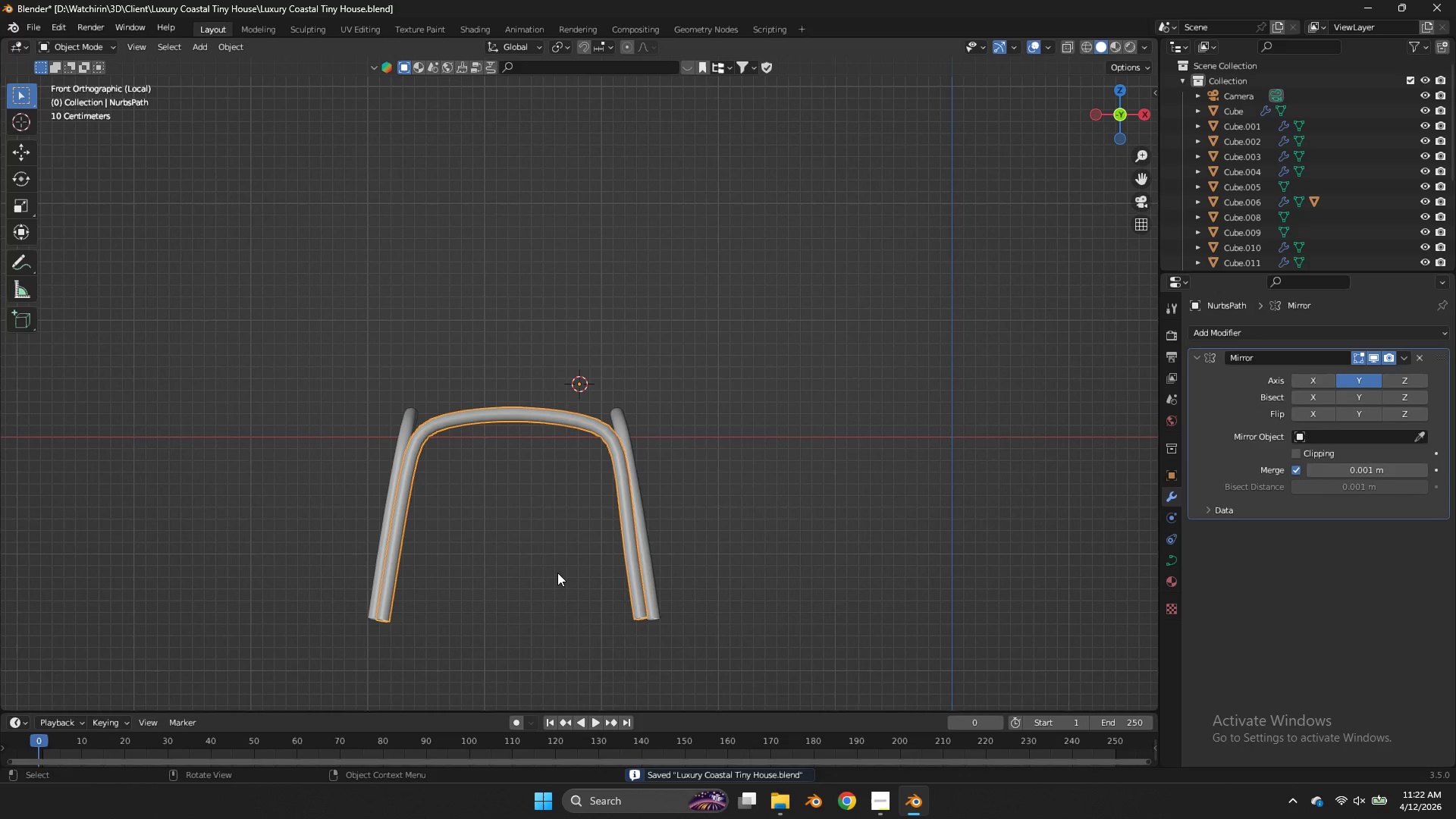 
key(Z)
 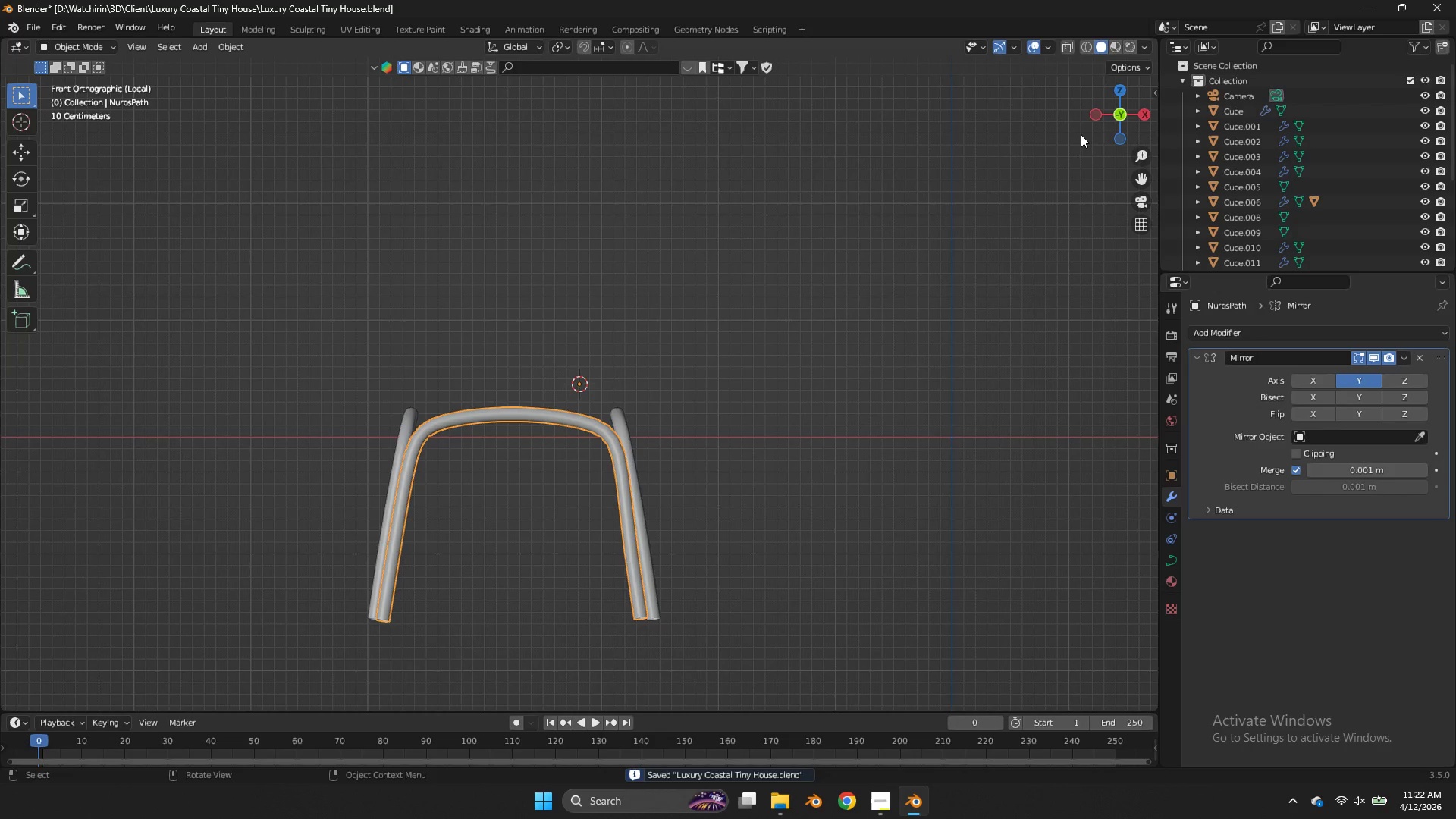 
left_click_drag(start_coordinate=[1087, 130], to_coordinate=[1075, 134])
 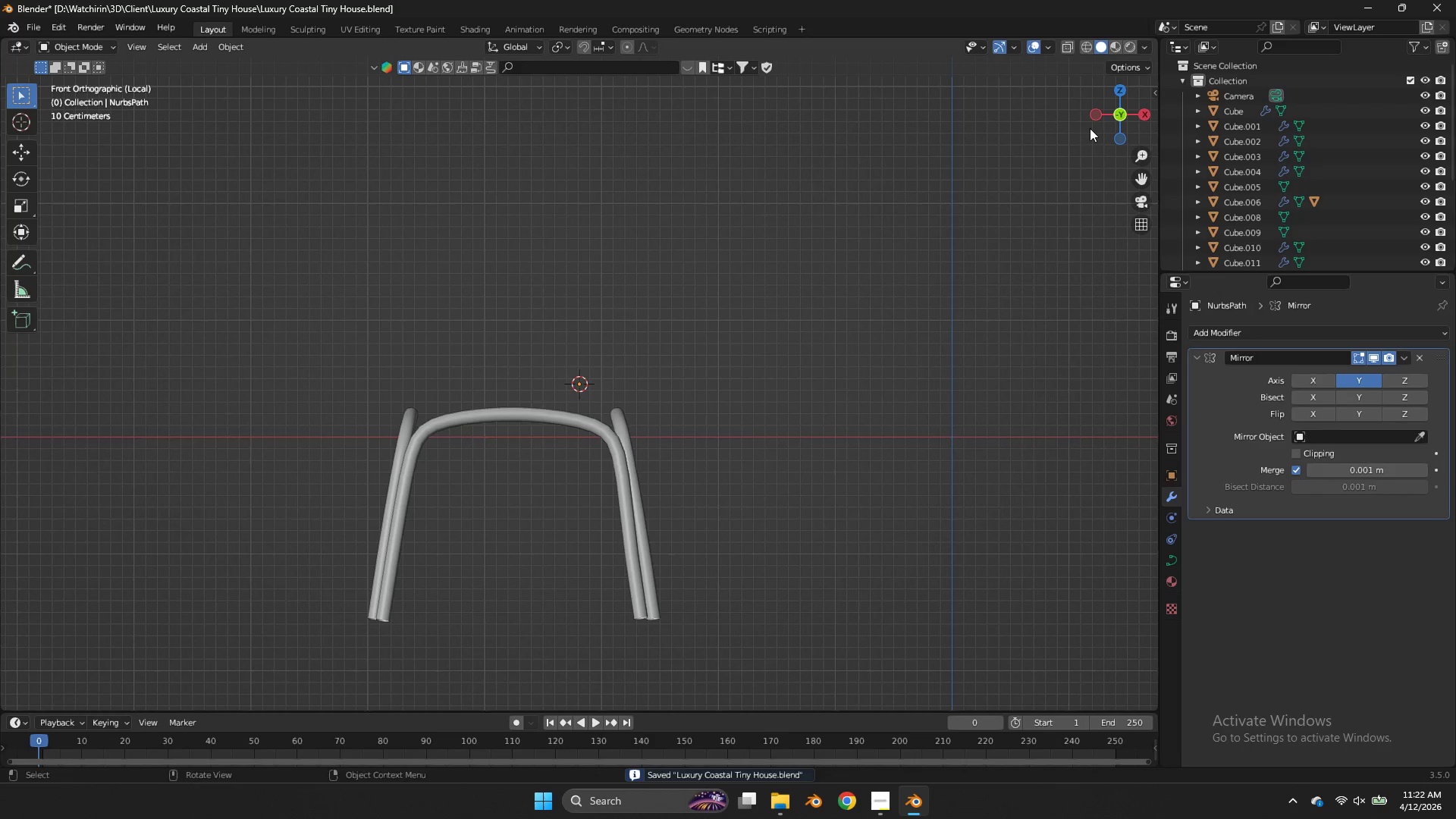 
left_click_drag(start_coordinate=[1090, 128], to_coordinate=[1003, 168])
 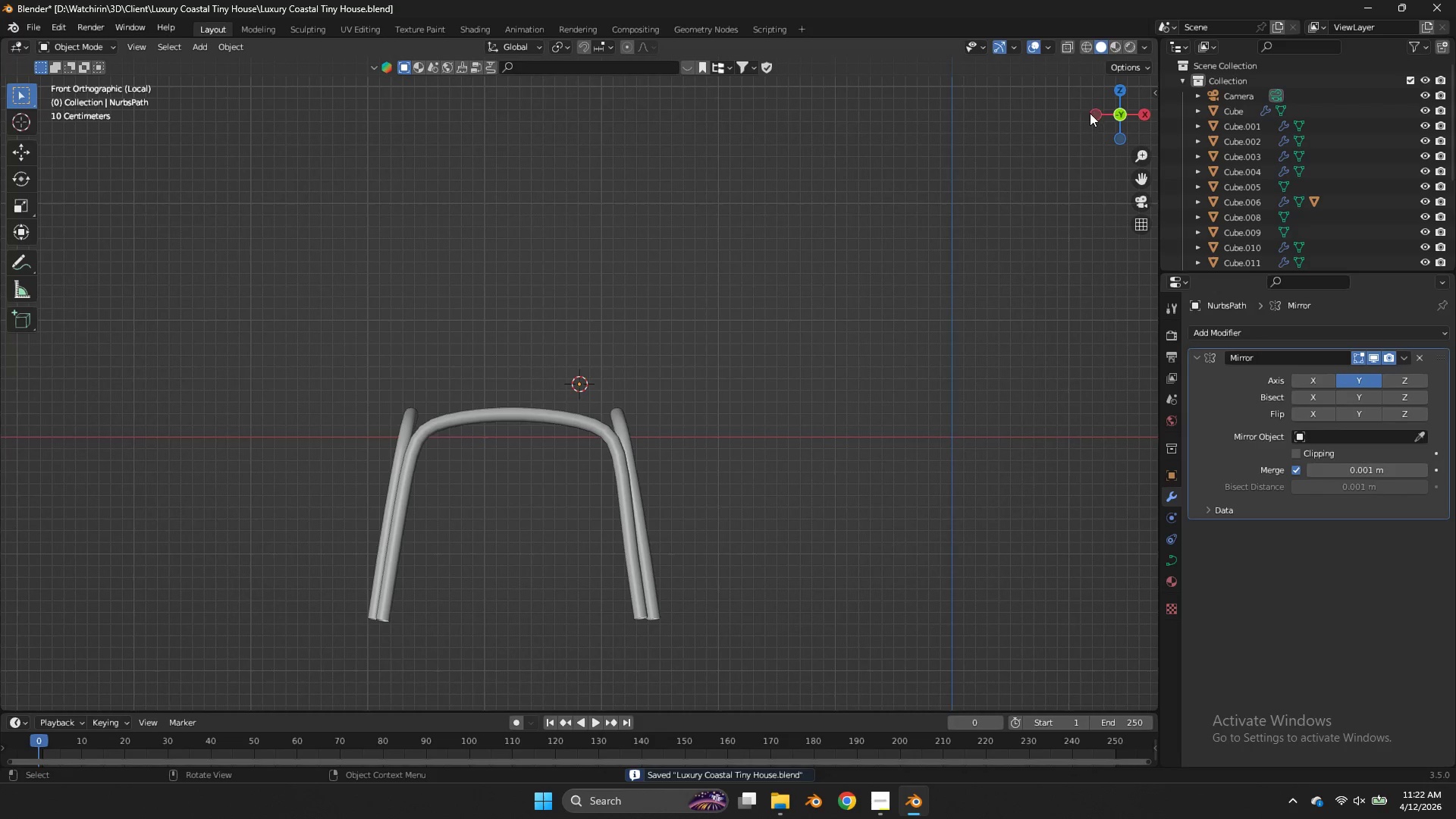 
left_click_drag(start_coordinate=[1090, 113], to_coordinate=[1081, 124])
 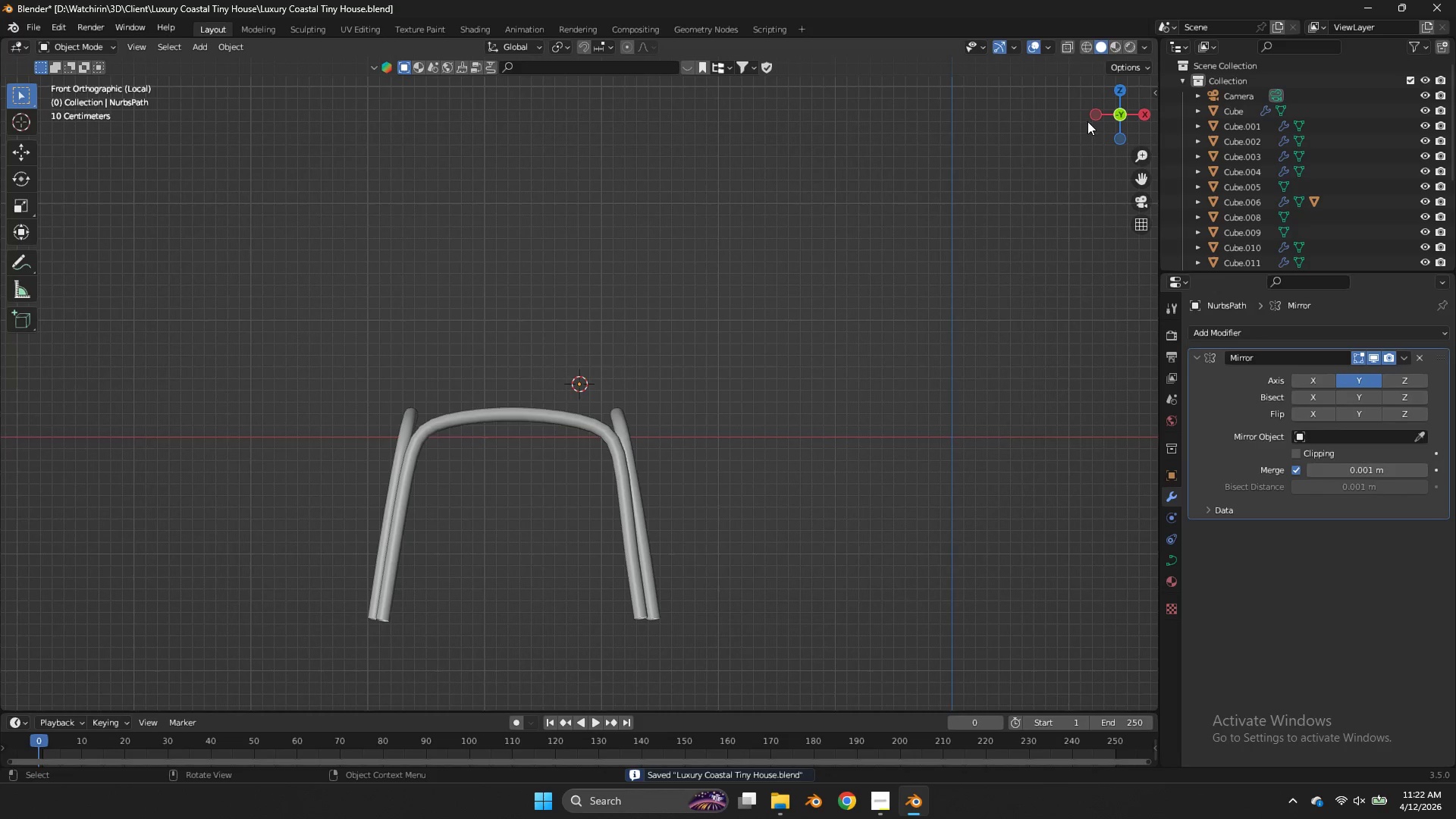 
left_click_drag(start_coordinate=[1087, 121], to_coordinate=[1066, 141])
 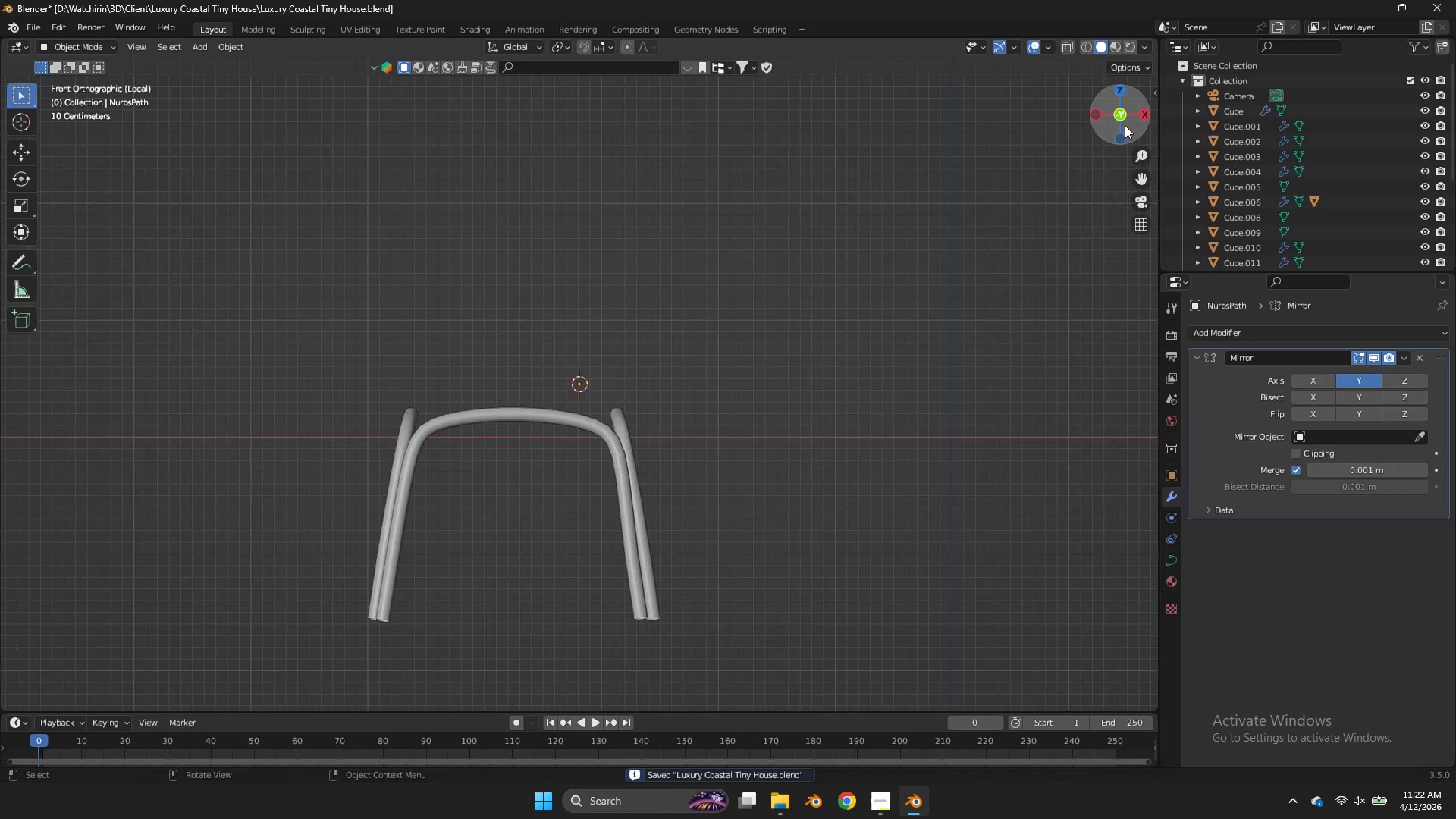 
left_click_drag(start_coordinate=[1125, 125], to_coordinate=[982, 161])
 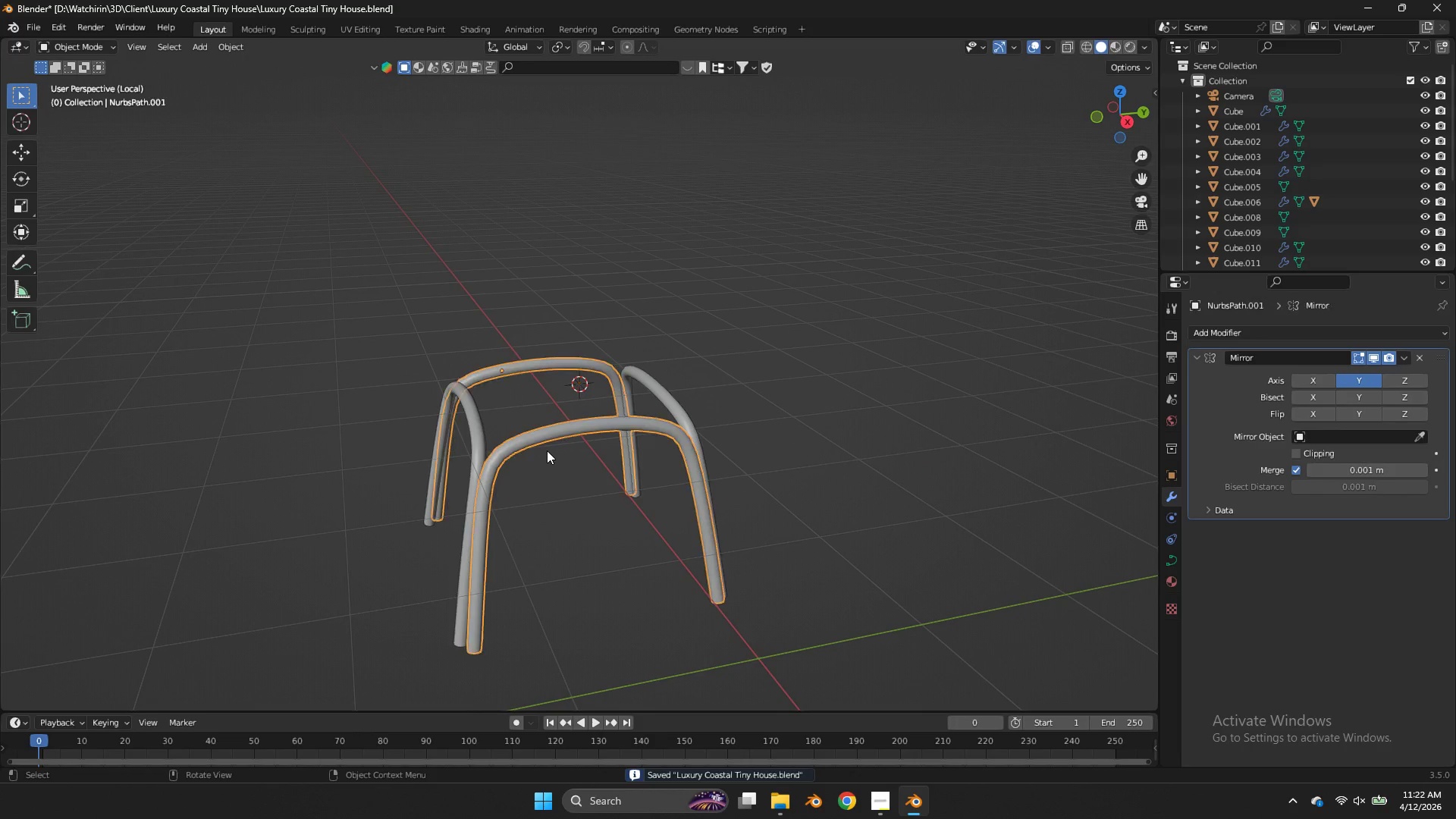 
key(Tab)
 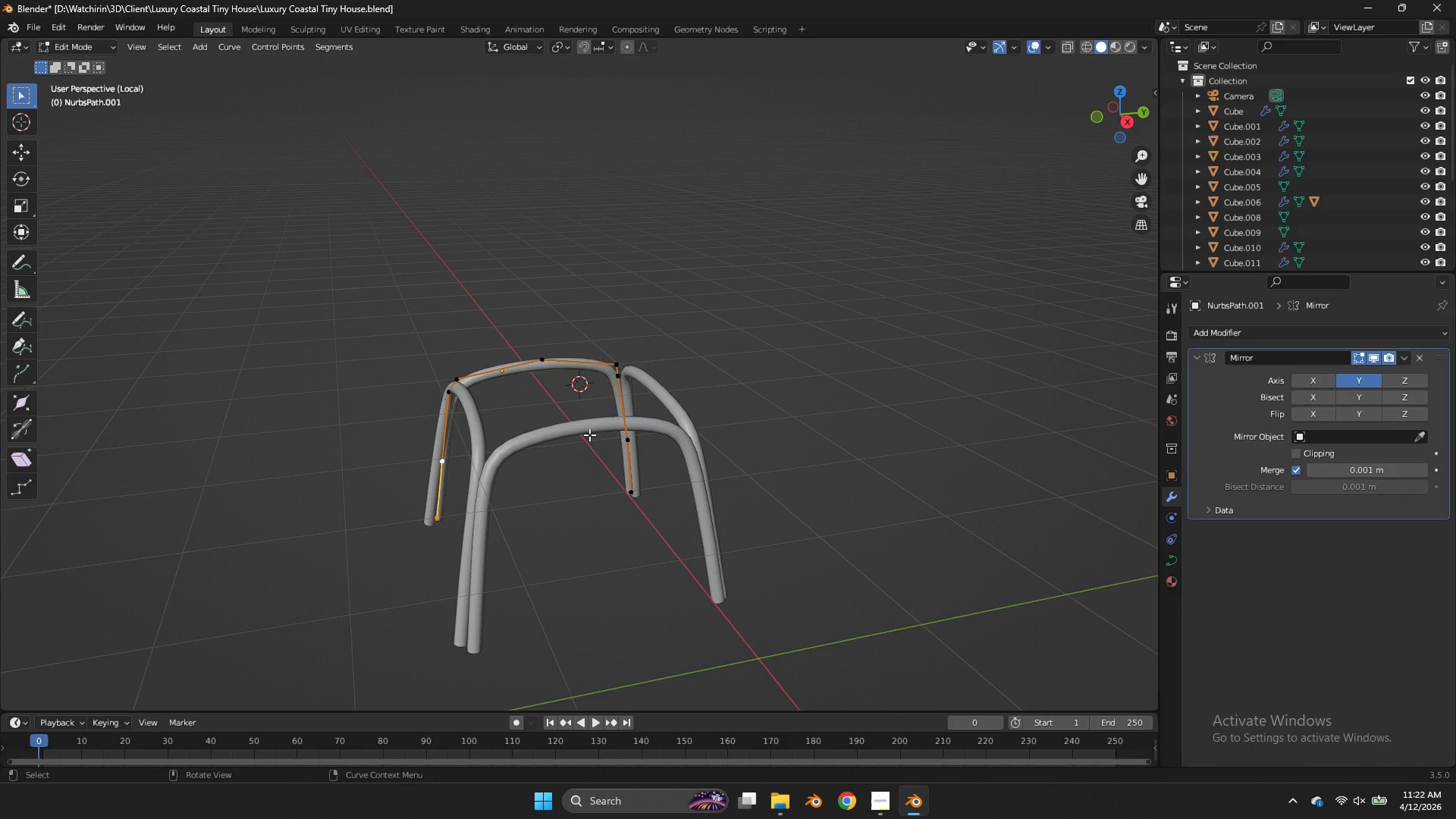 
left_click([589, 435])
 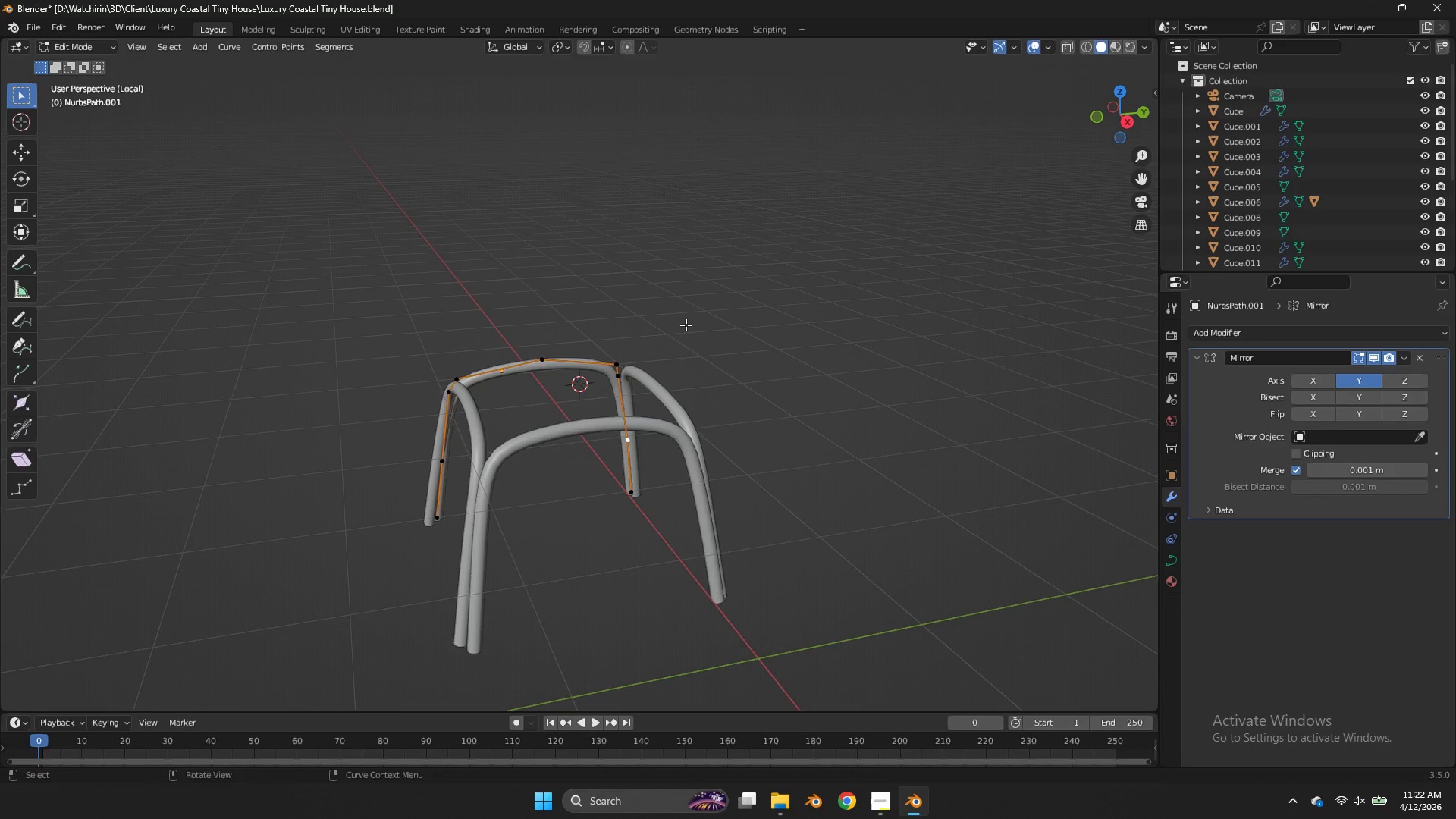 
left_click_drag(start_coordinate=[686, 325], to_coordinate=[430, 417])
 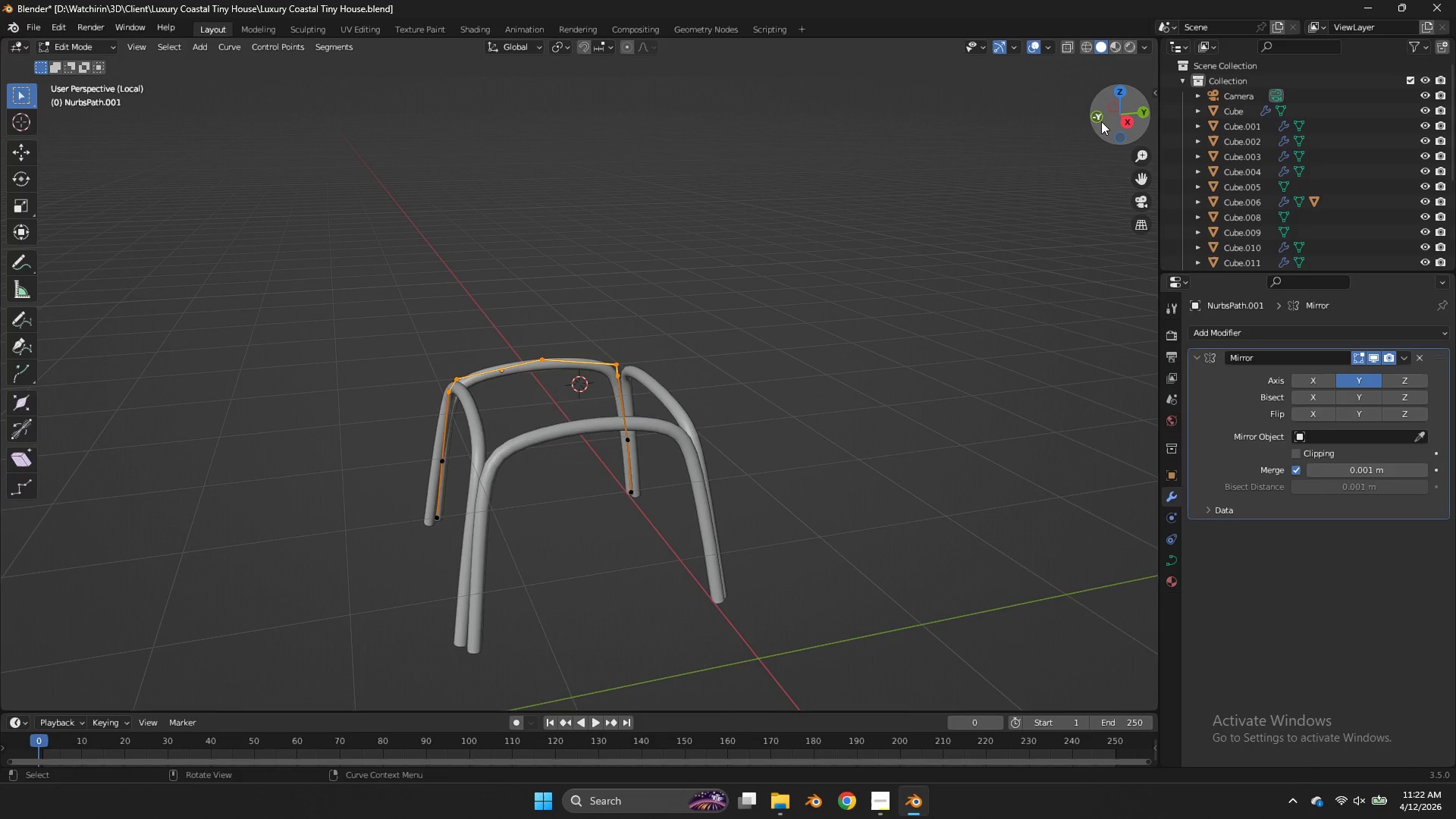 
left_click([1101, 121])
 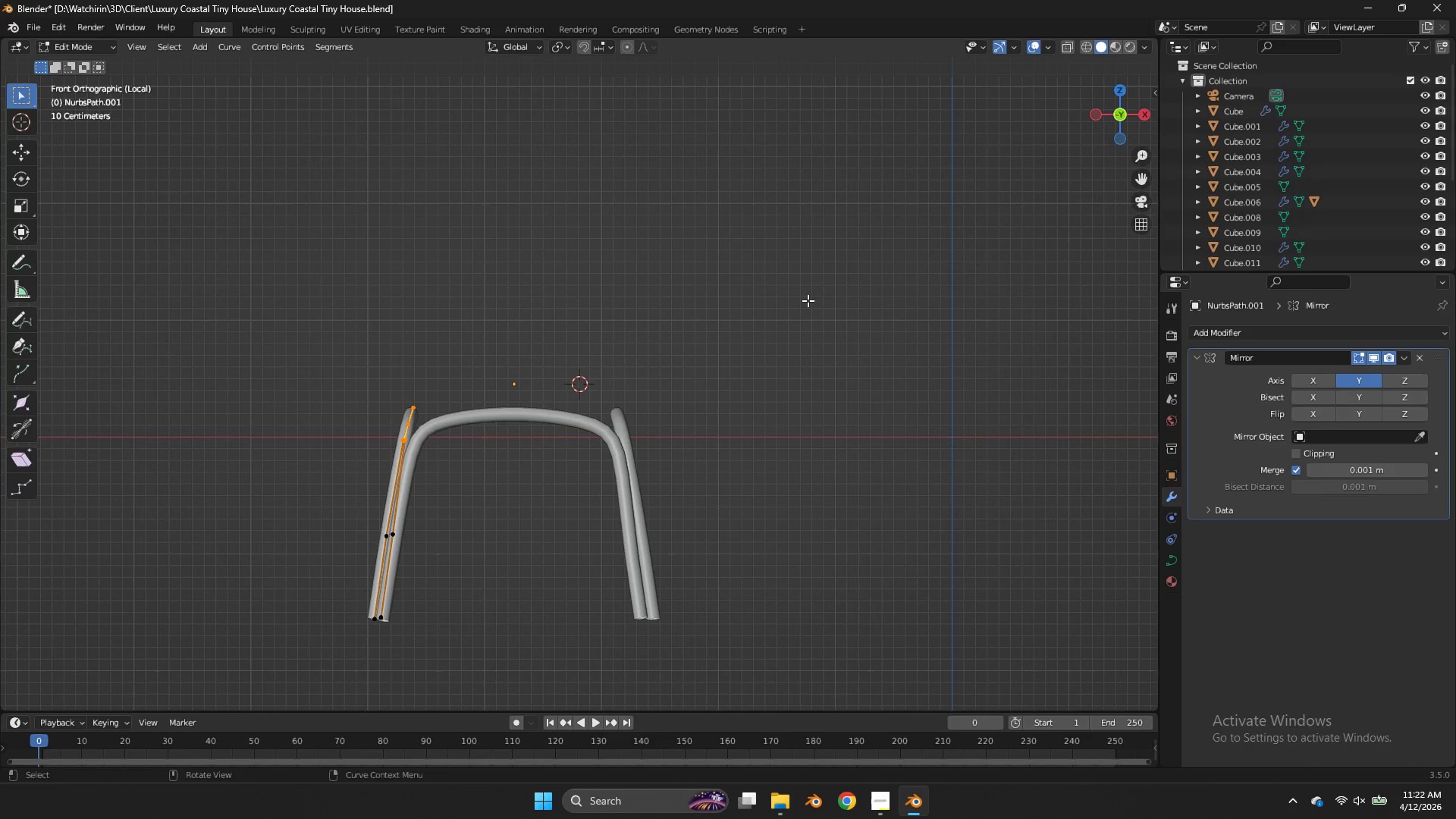 
key(Shift+ShiftLeft)
 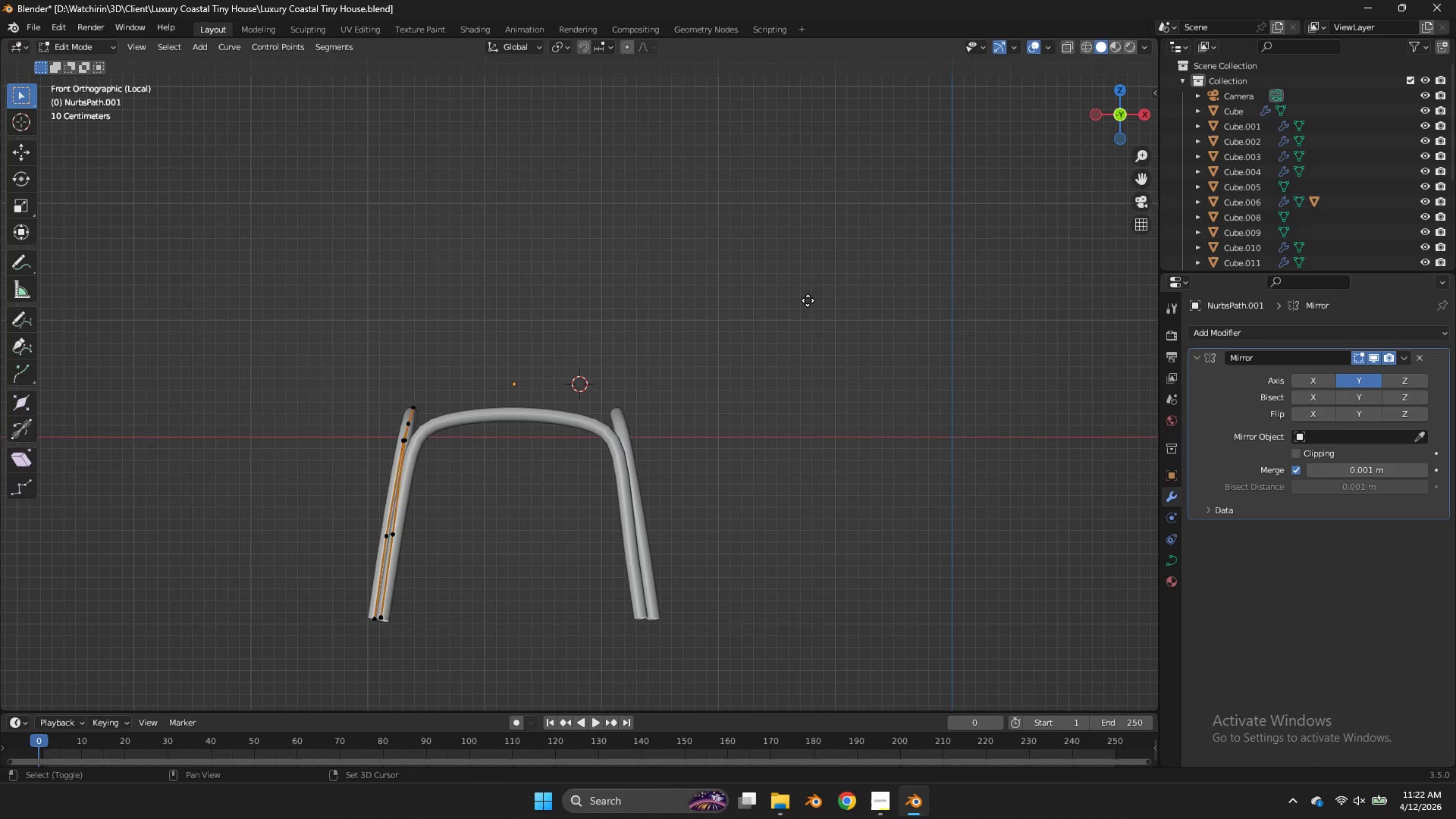 
key(Shift+D)
 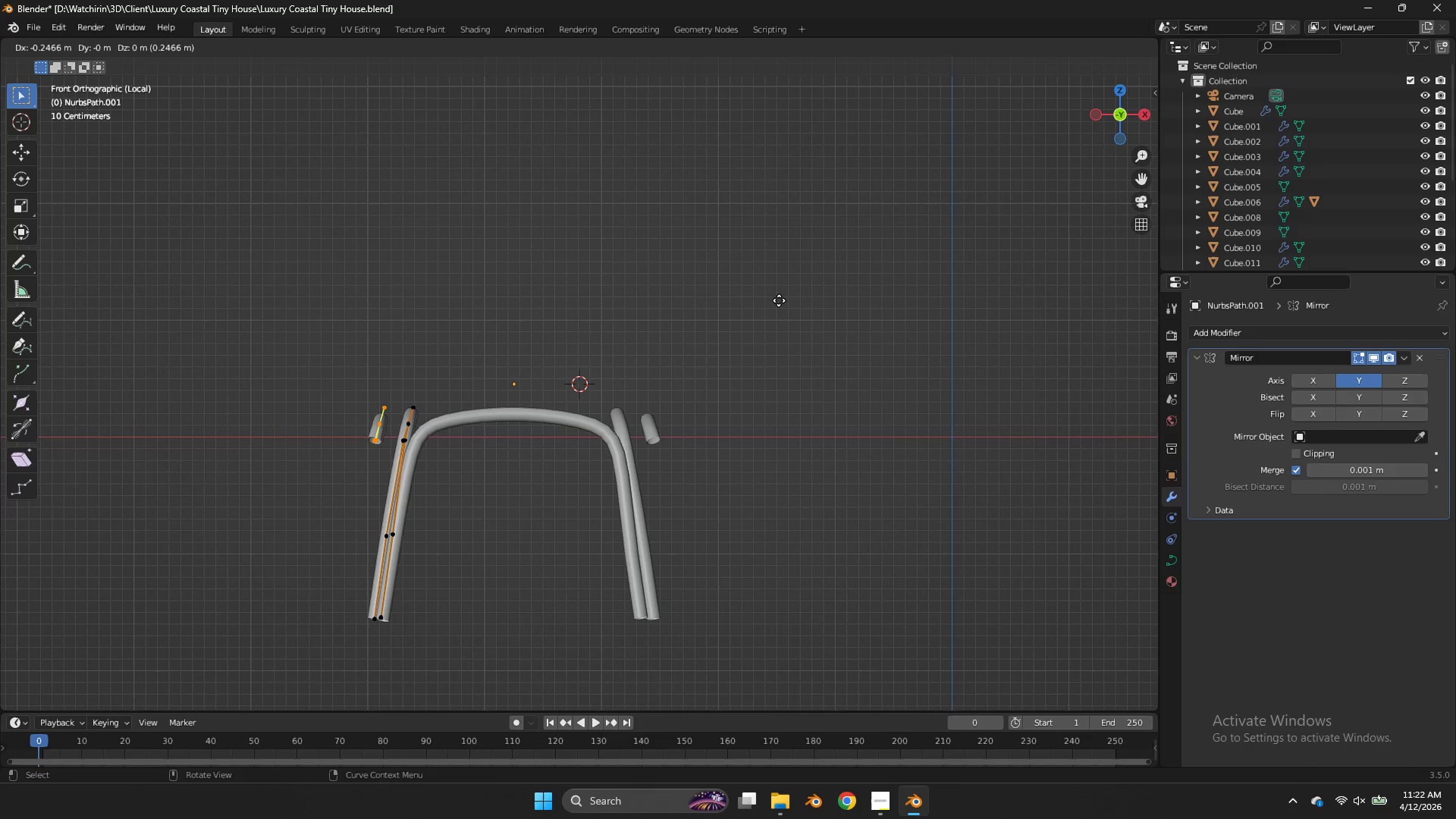 
left_click([780, 301])
 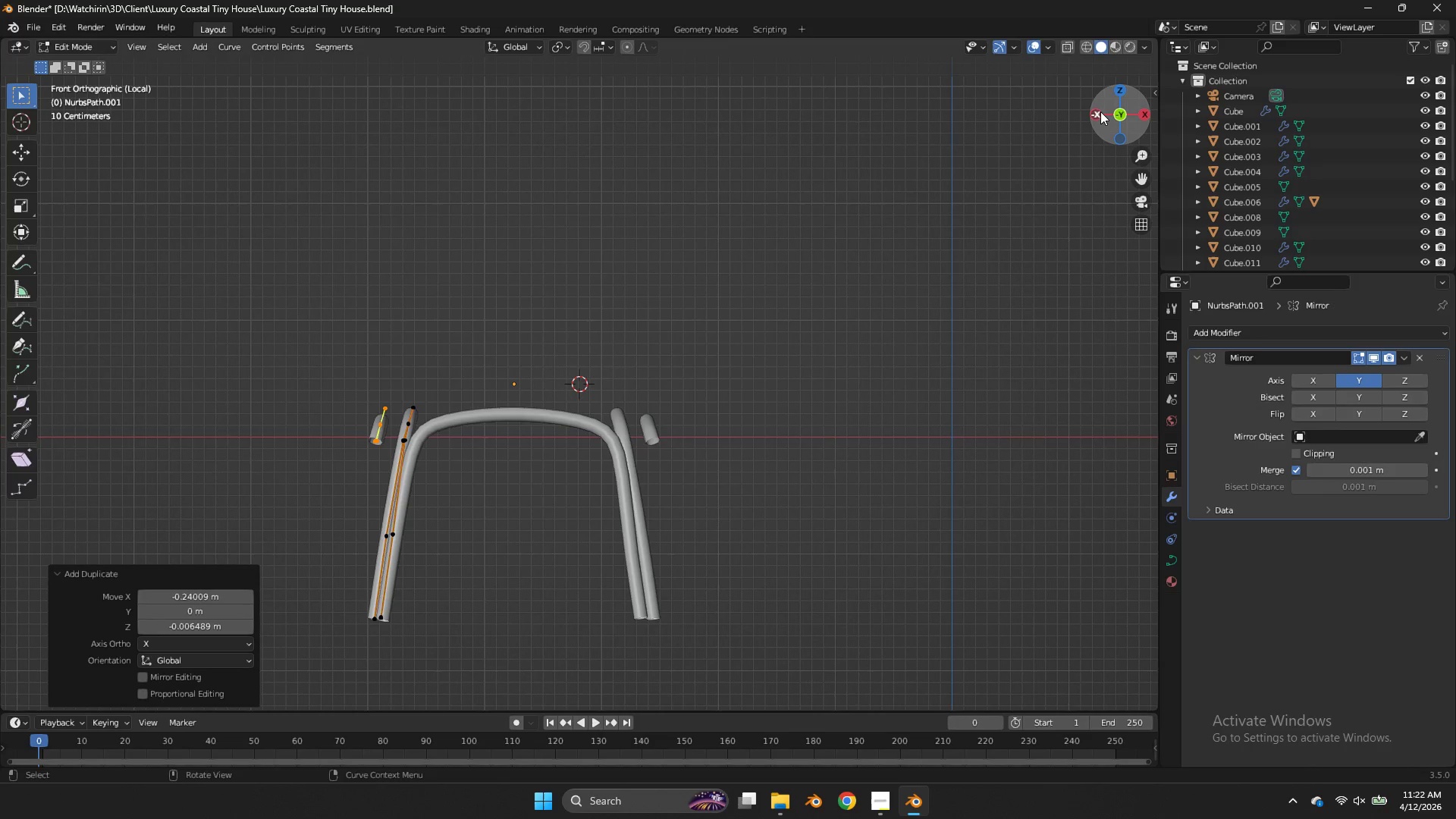 
left_click([1100, 111])
 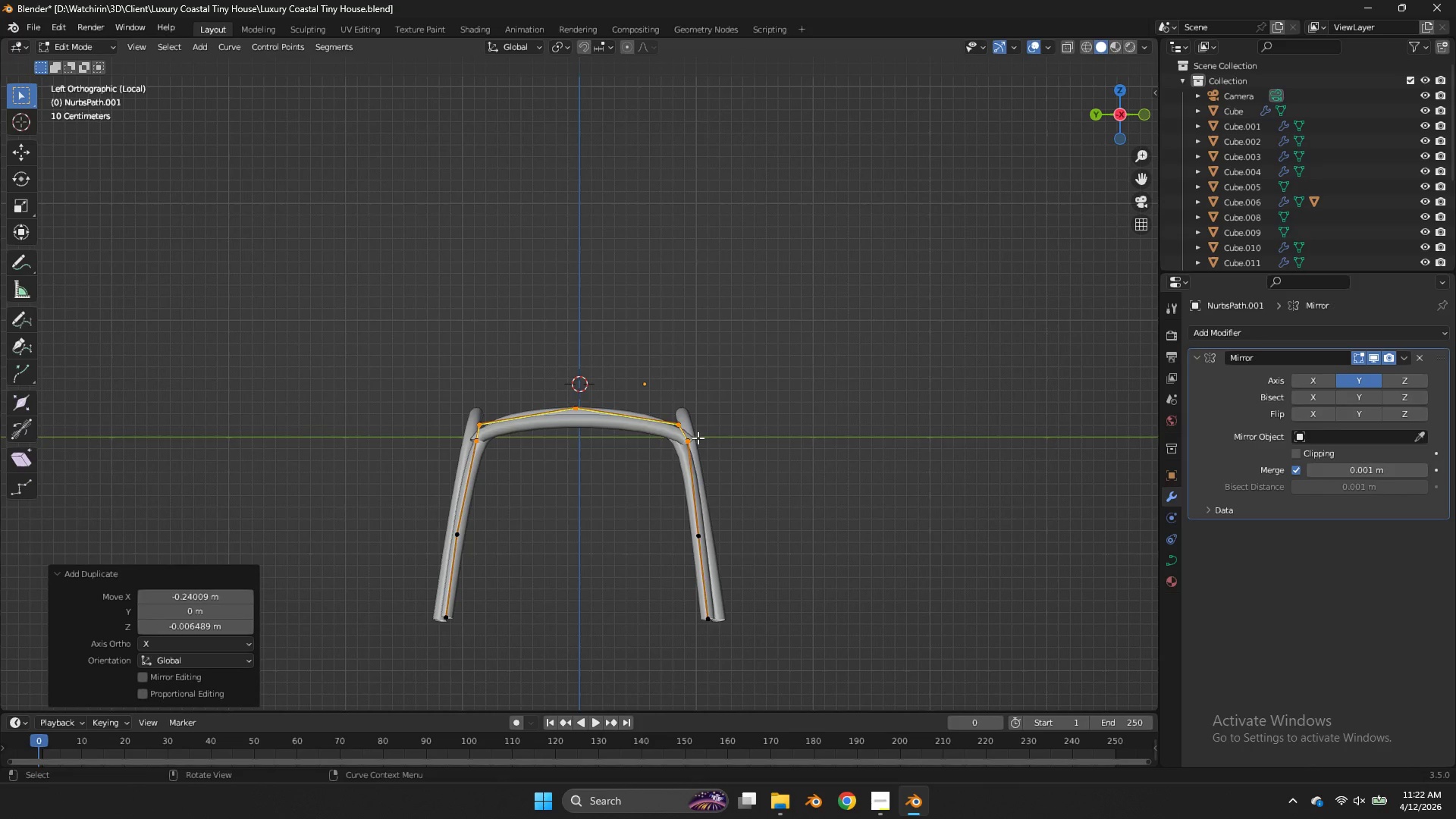 
left_click([698, 438])
 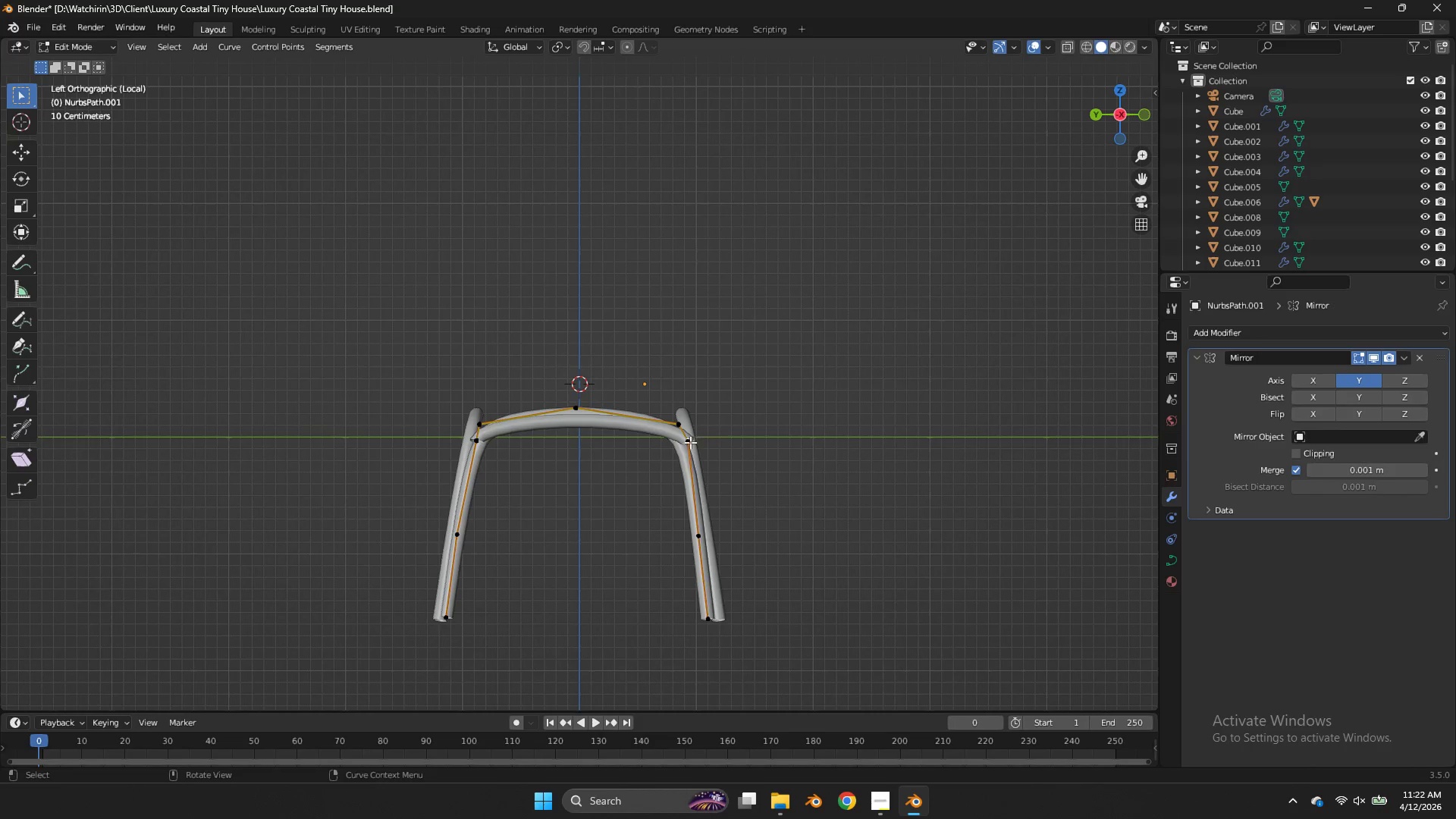 
left_click([690, 442])
 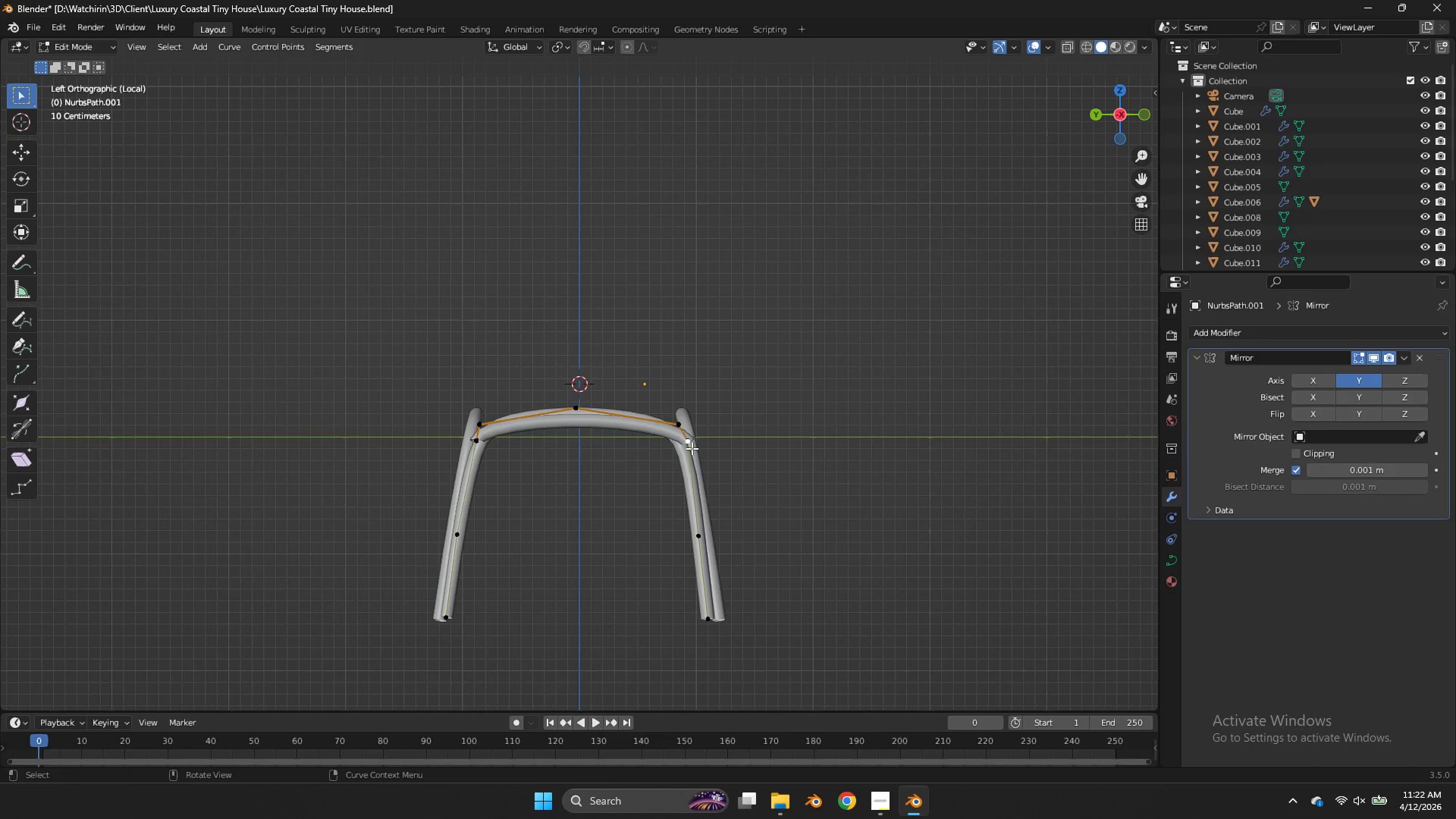 
key(G)
 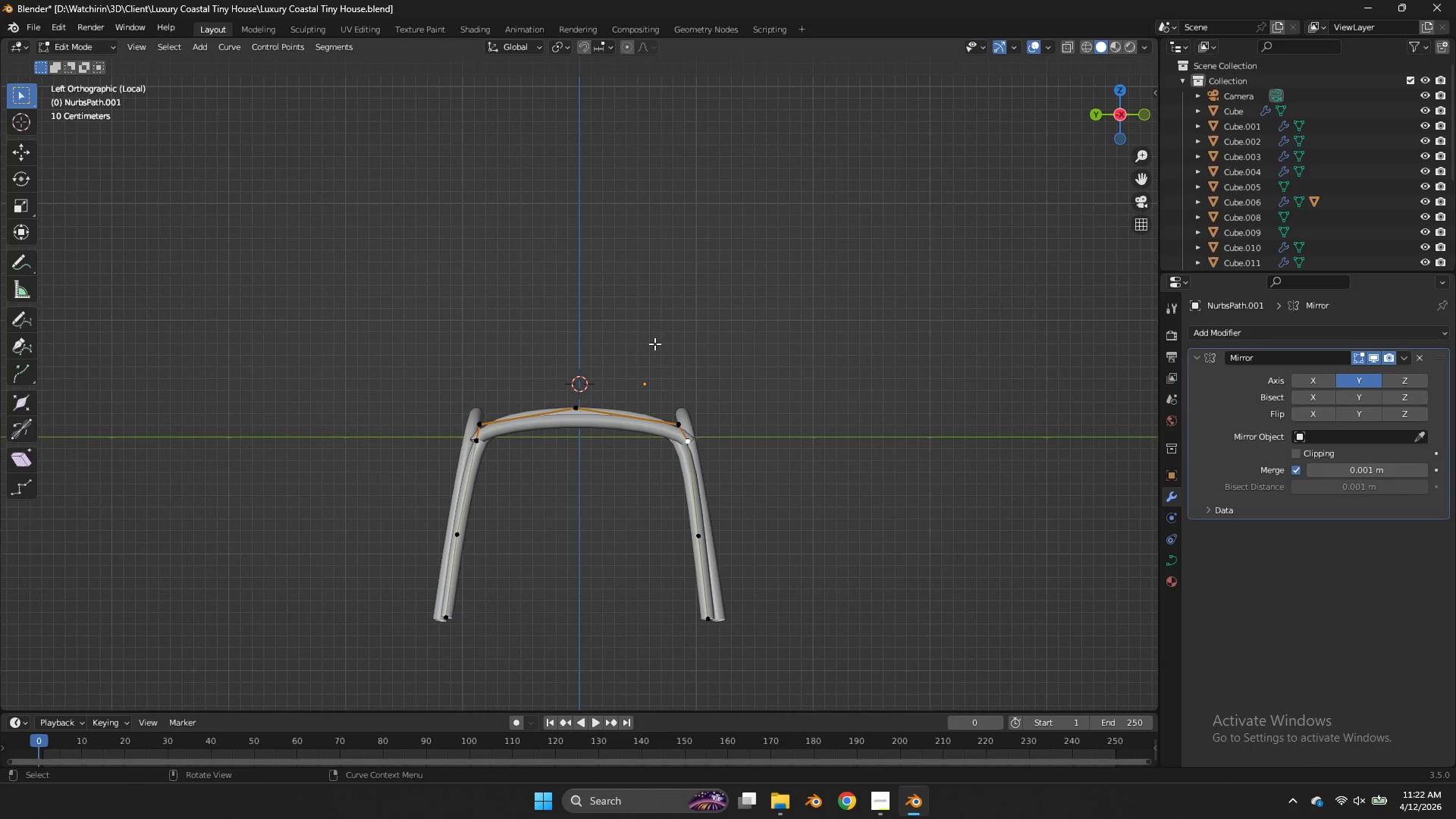 
left_click_drag(start_coordinate=[516, 419], to_coordinate=[325, 667])
 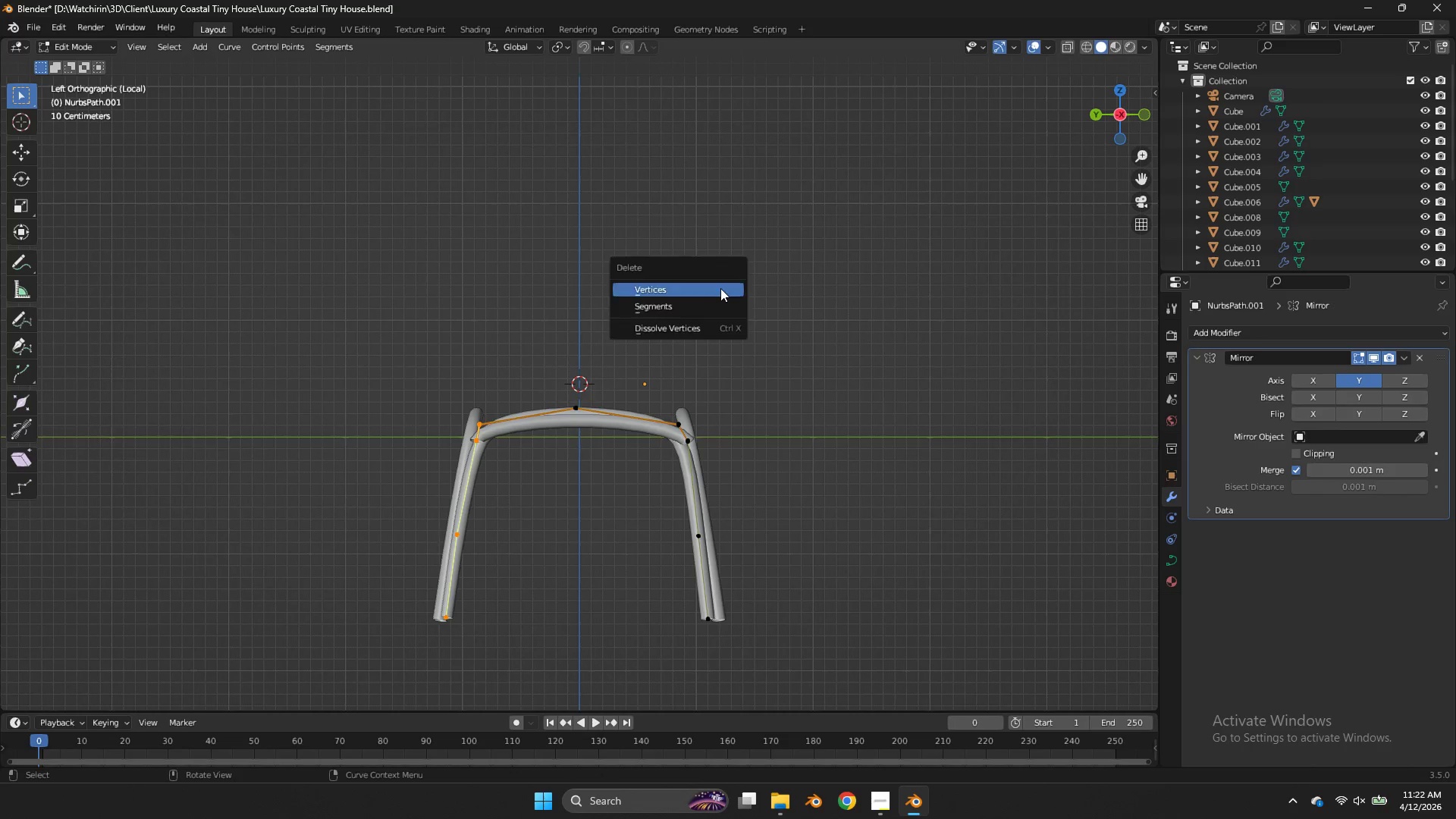 
key(X)
 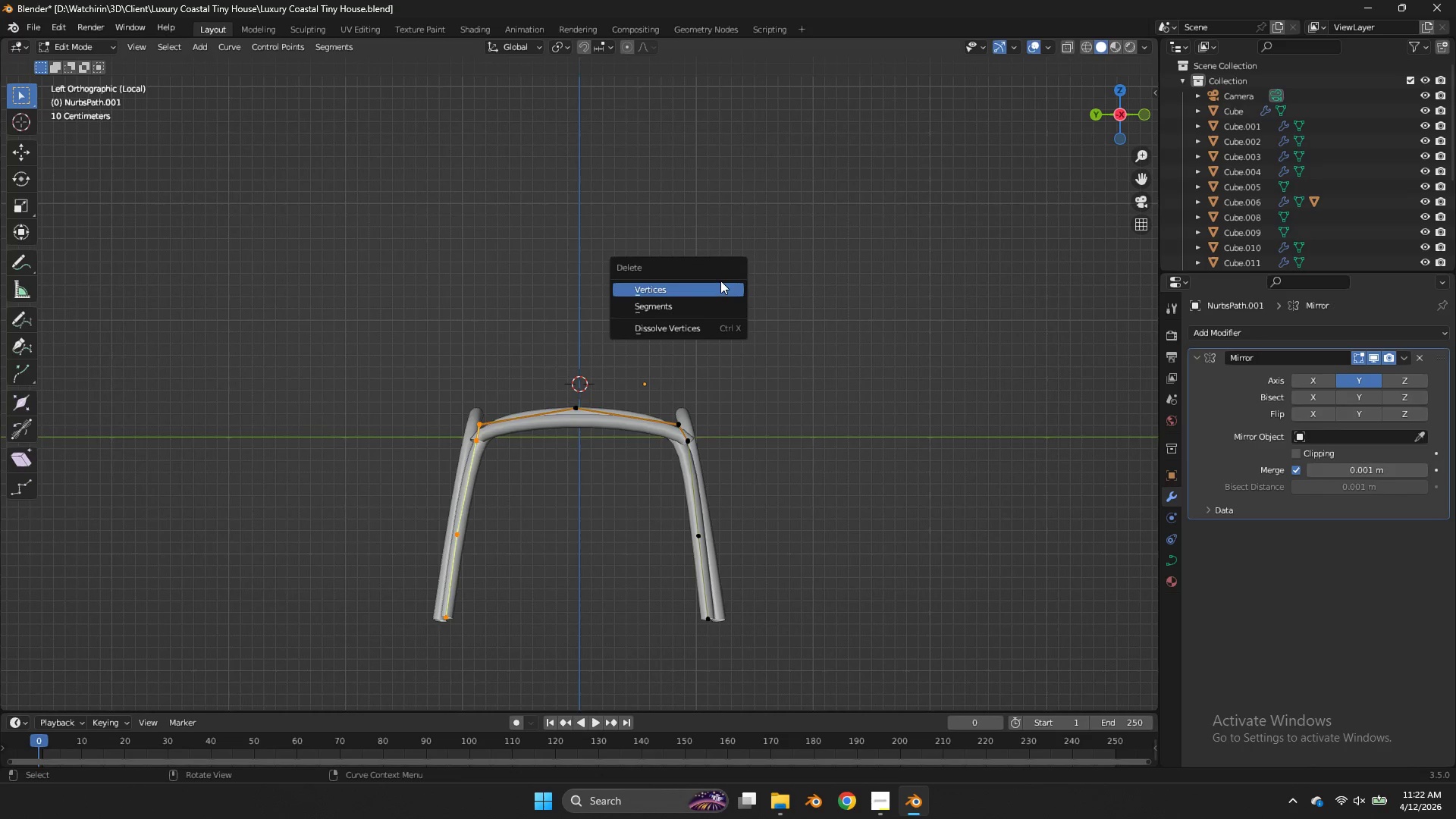 
left_click([720, 281])
 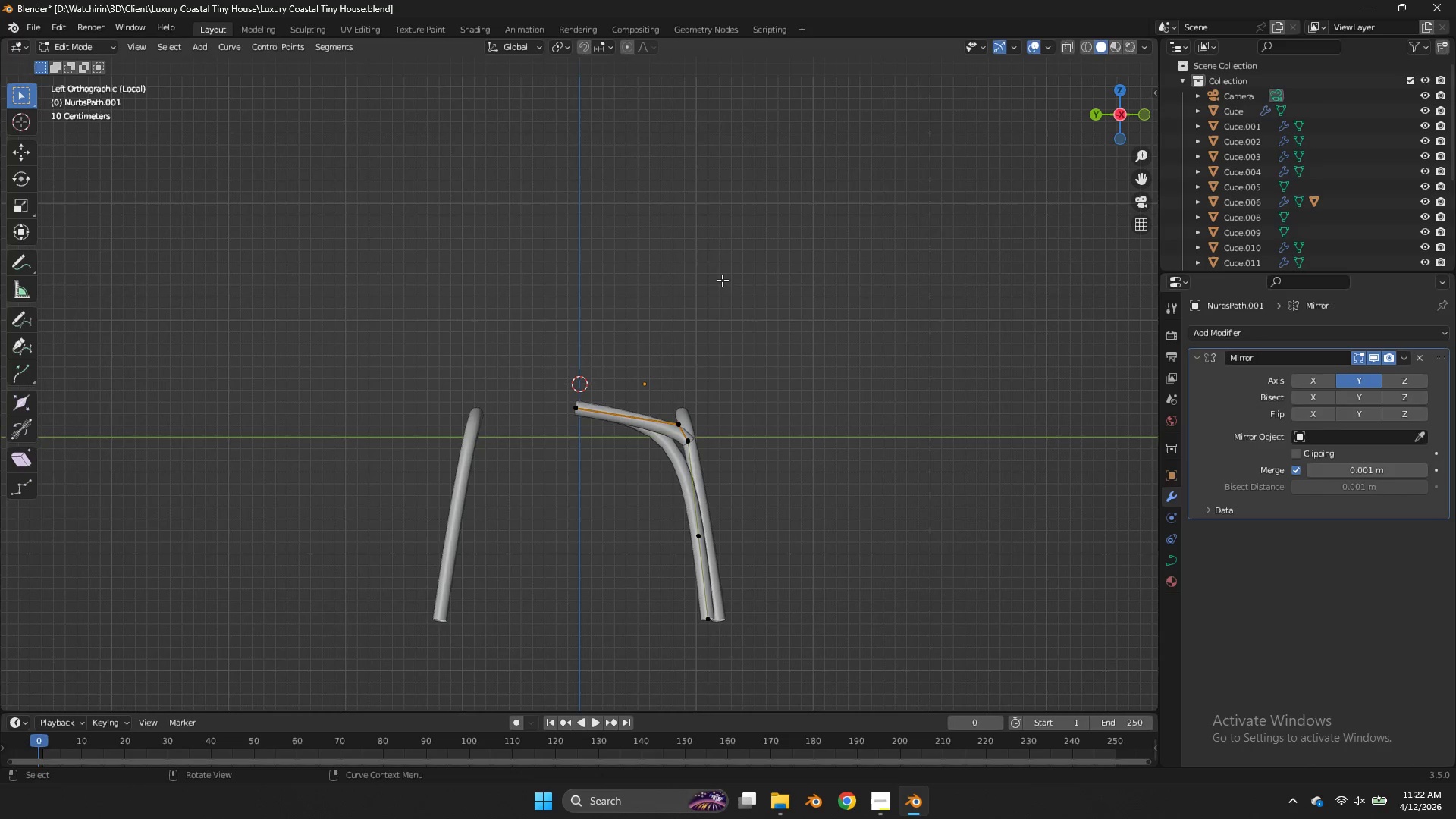 
key(Z)
 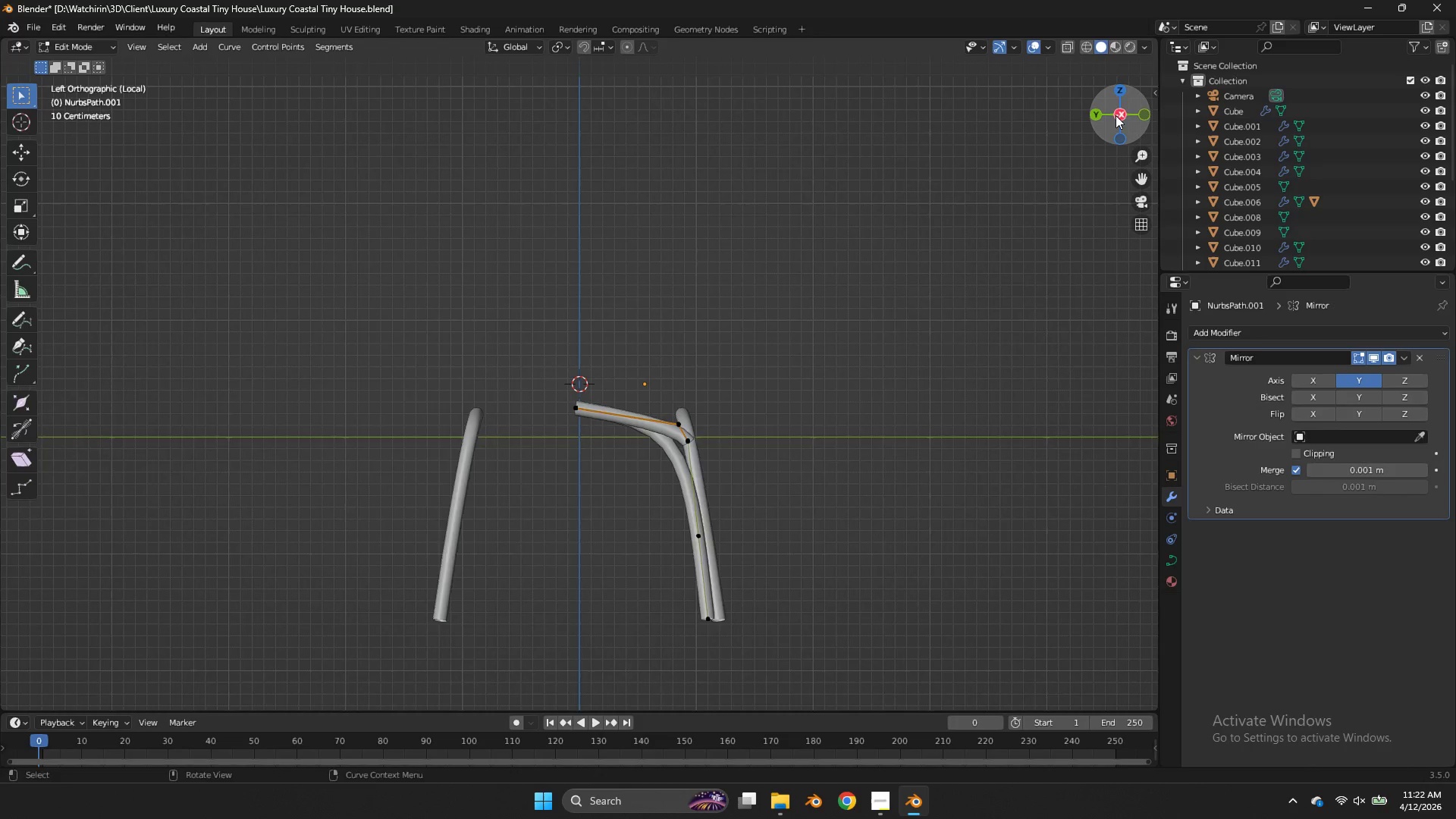 
left_click_drag(start_coordinate=[1116, 115], to_coordinate=[1126, 196])
 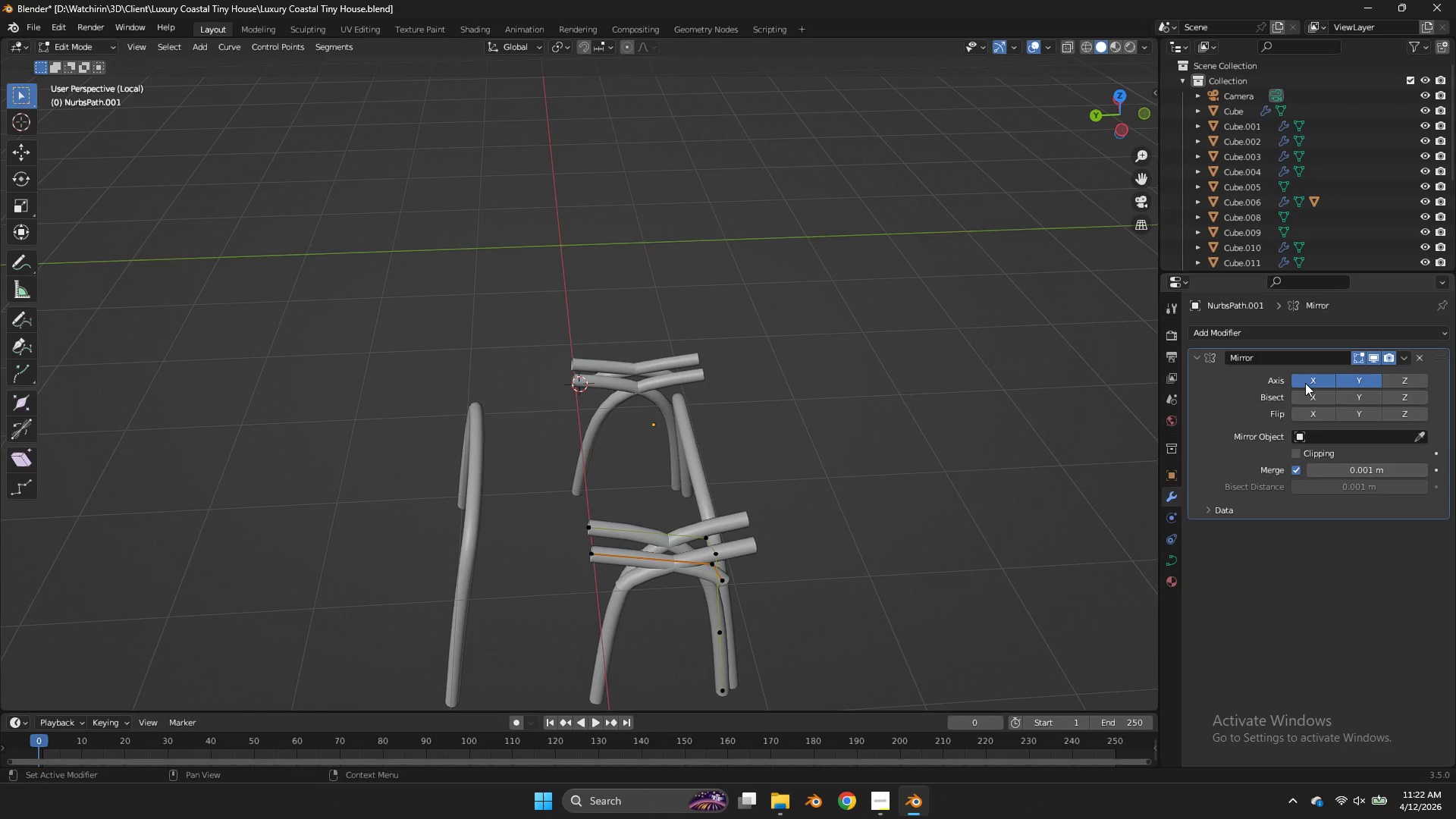 
double_click([1305, 383])
 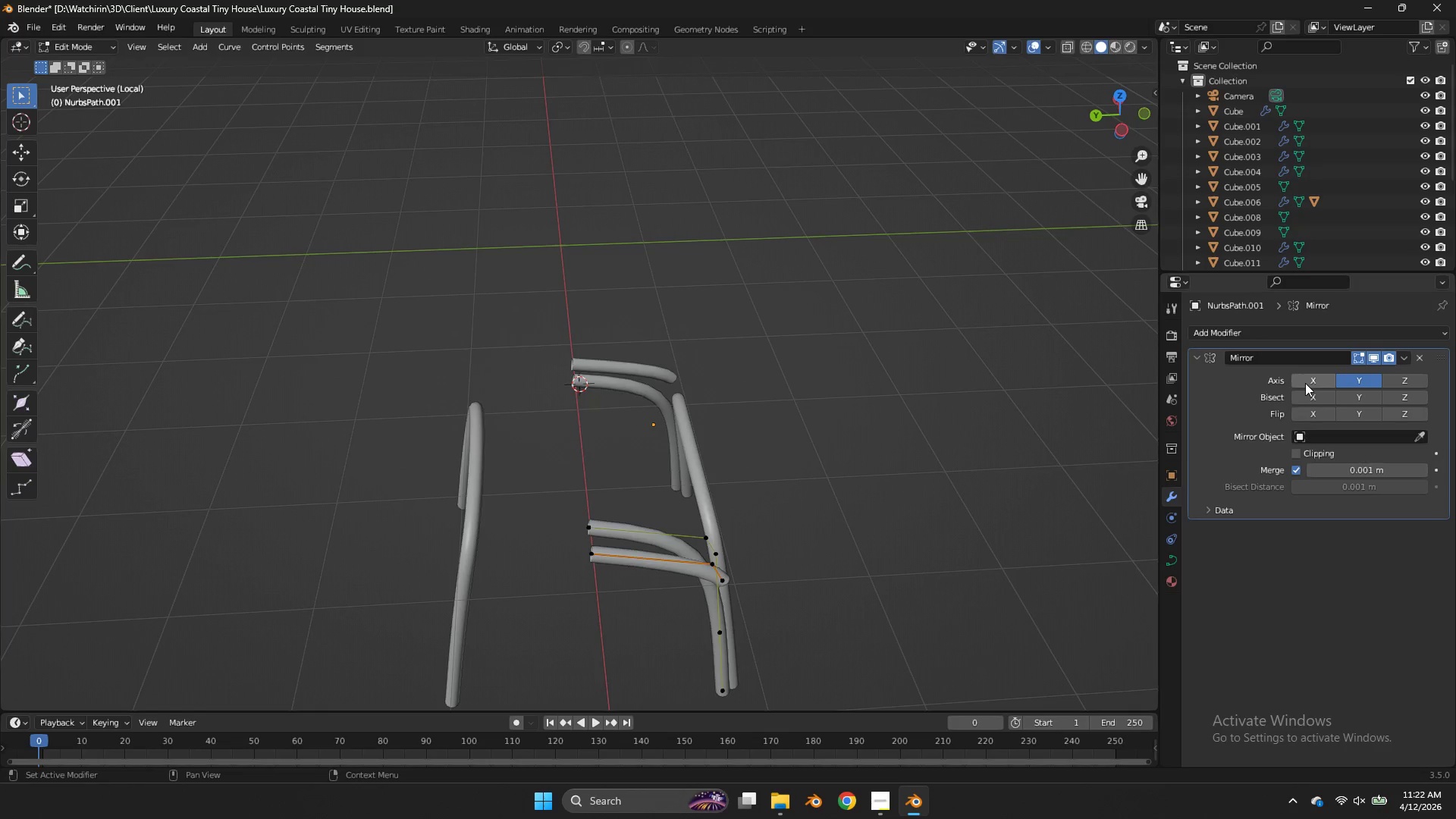 
triple_click([1305, 383])
 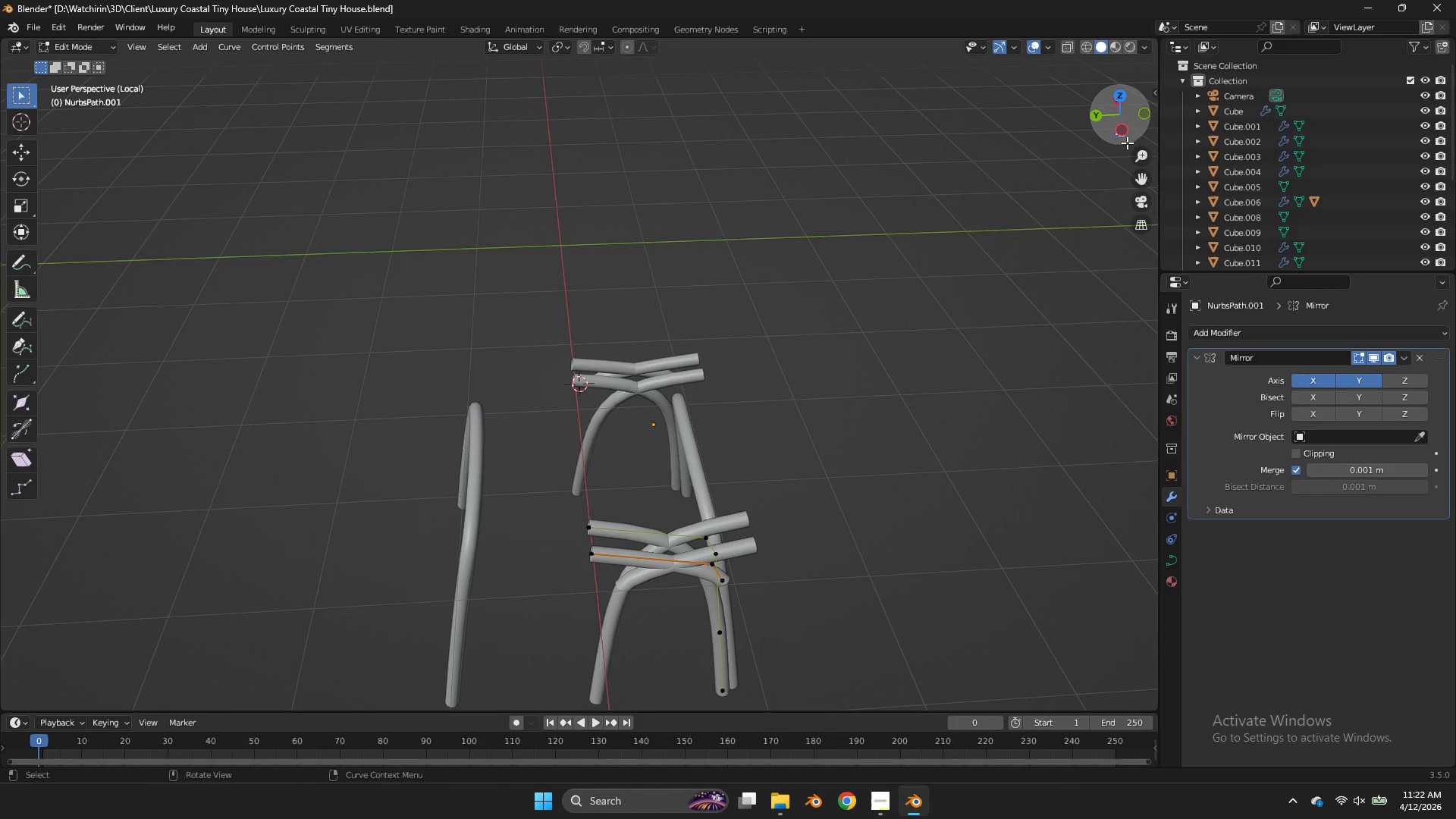 
left_click([1127, 130])
 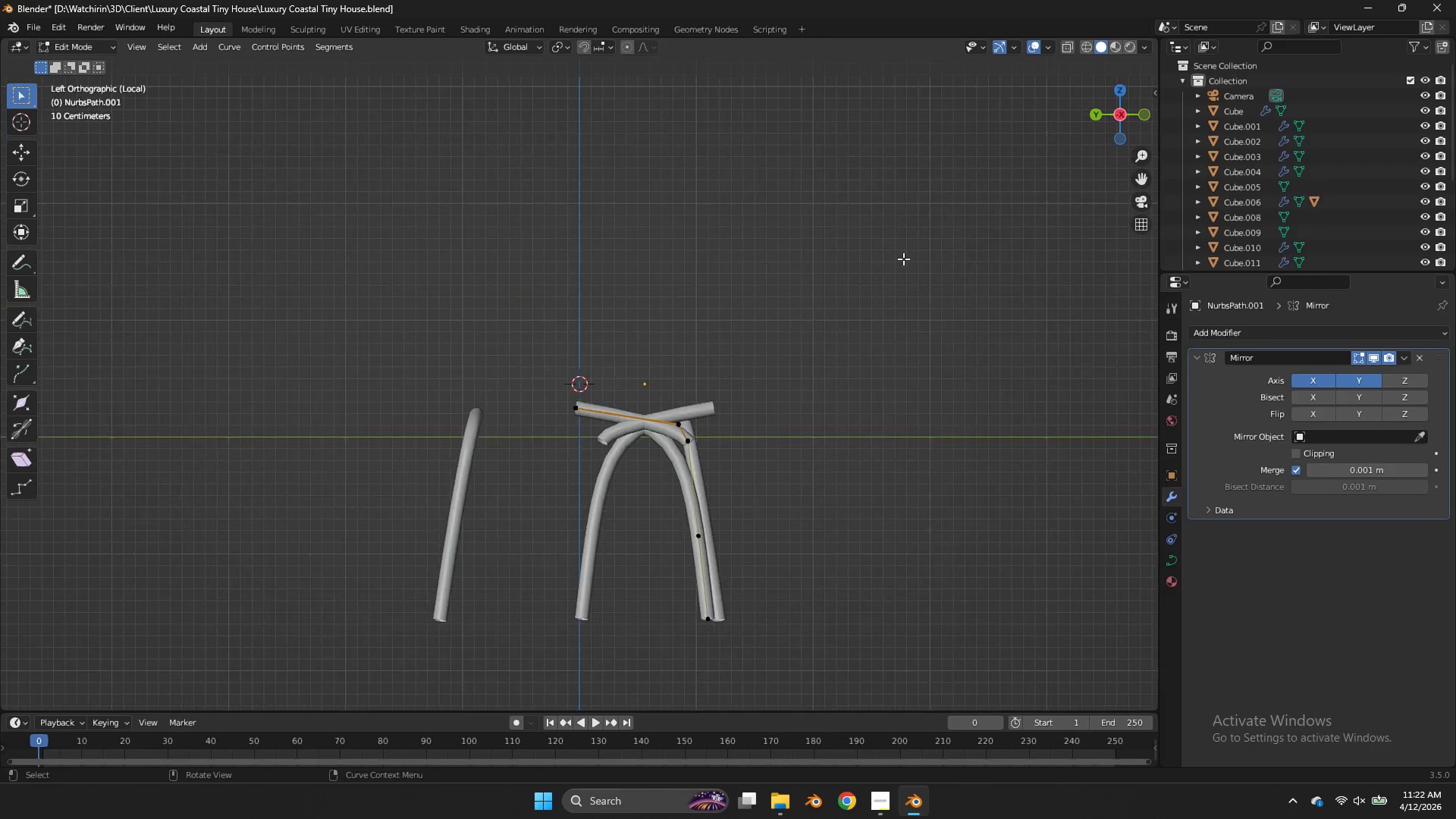 
type(agy)
 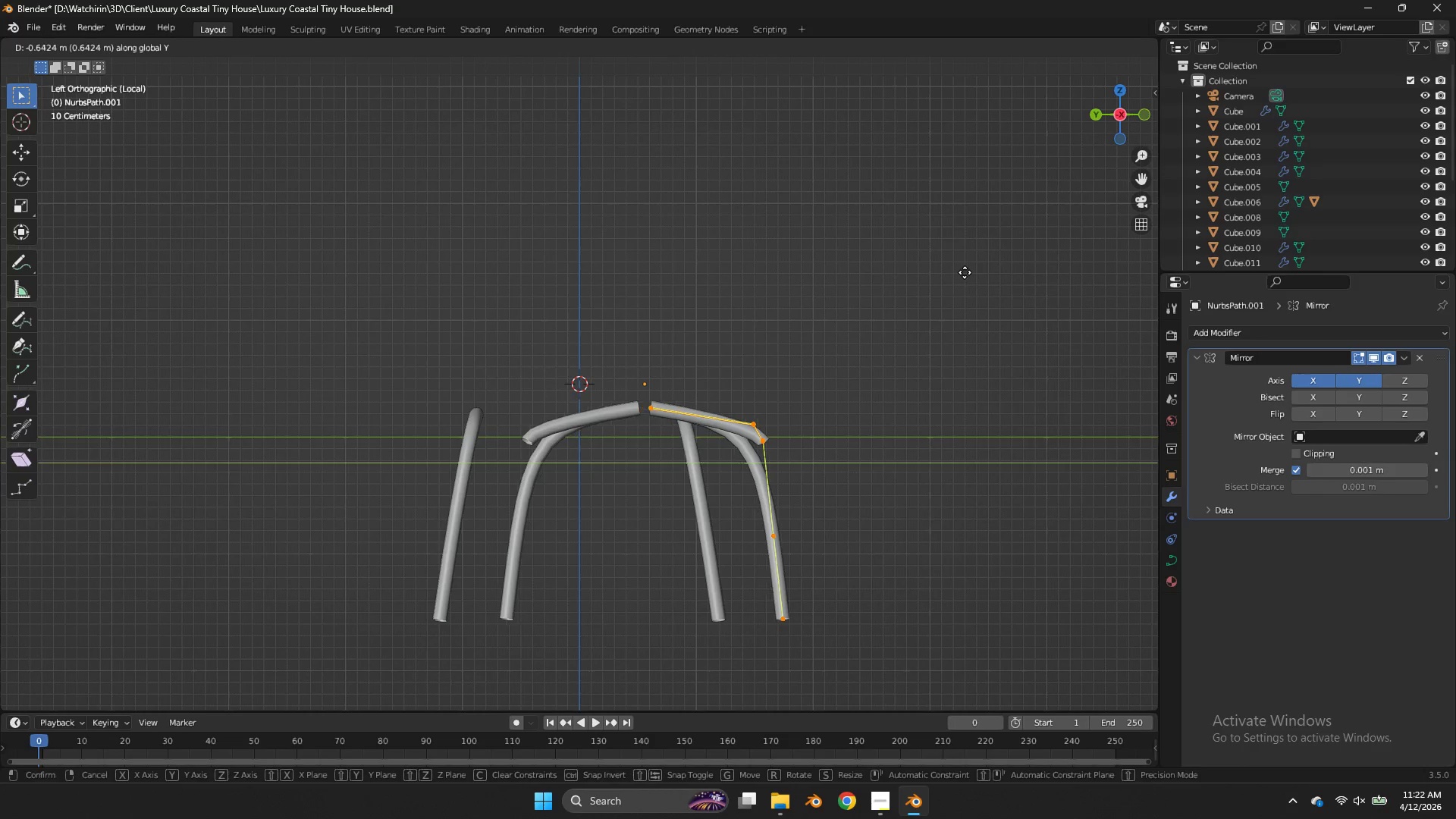 
hold_key(key=ShiftLeft, duration=0.97)
left_click([909, 271])
 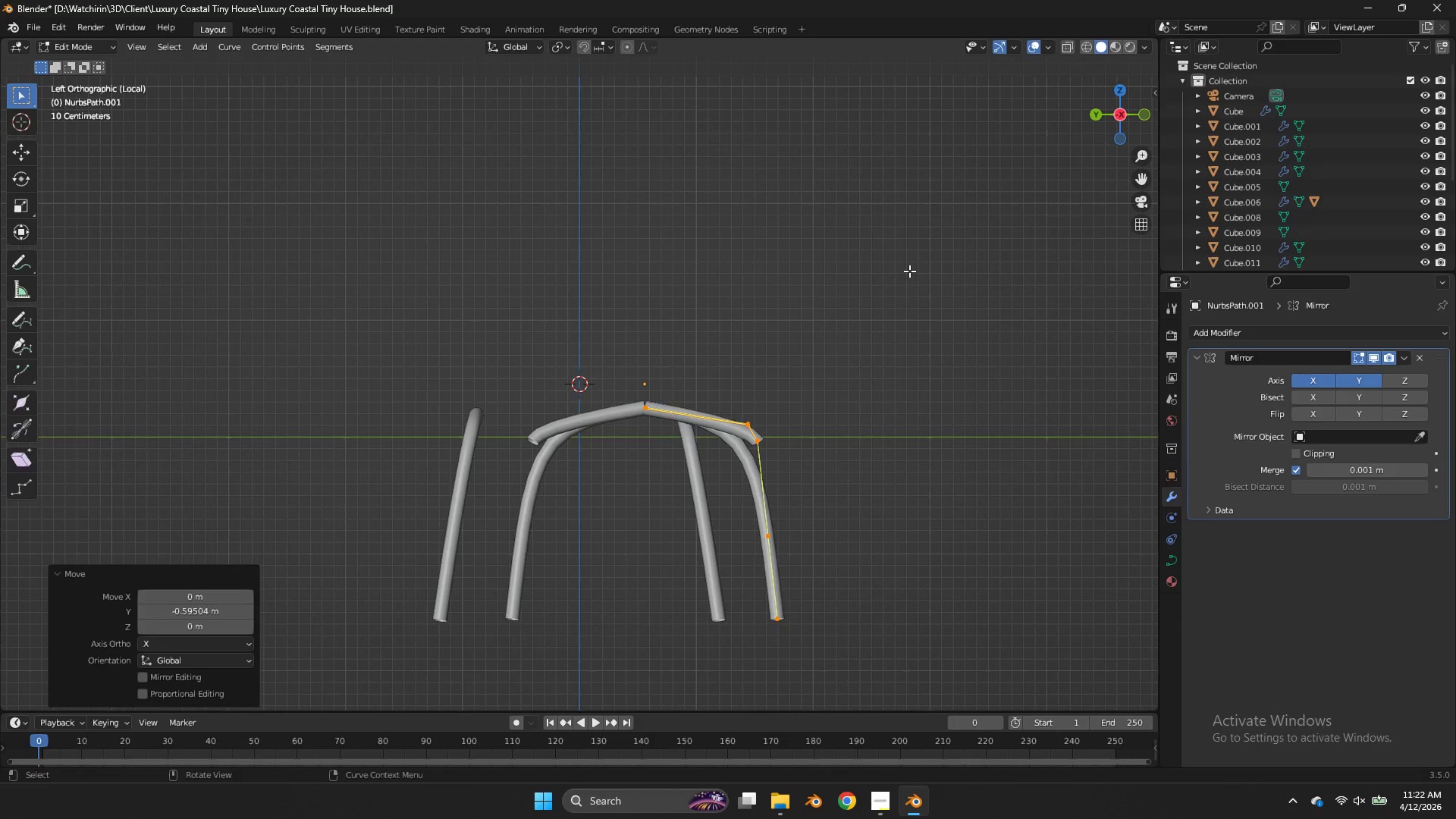 
key(Tab)
type(gy)
 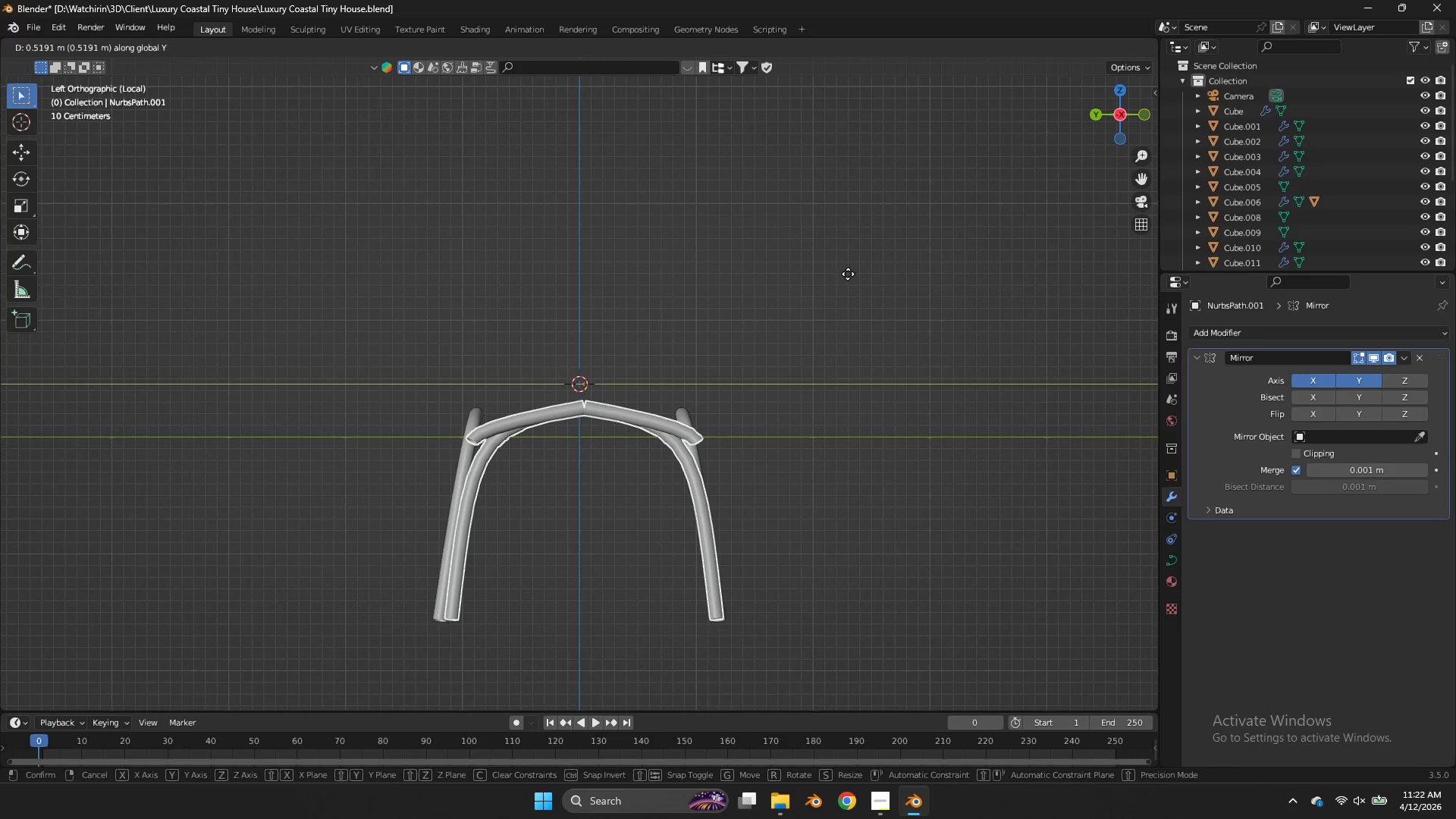 
hold_key(key=ShiftLeft, duration=1.42)
left_click([814, 277])
 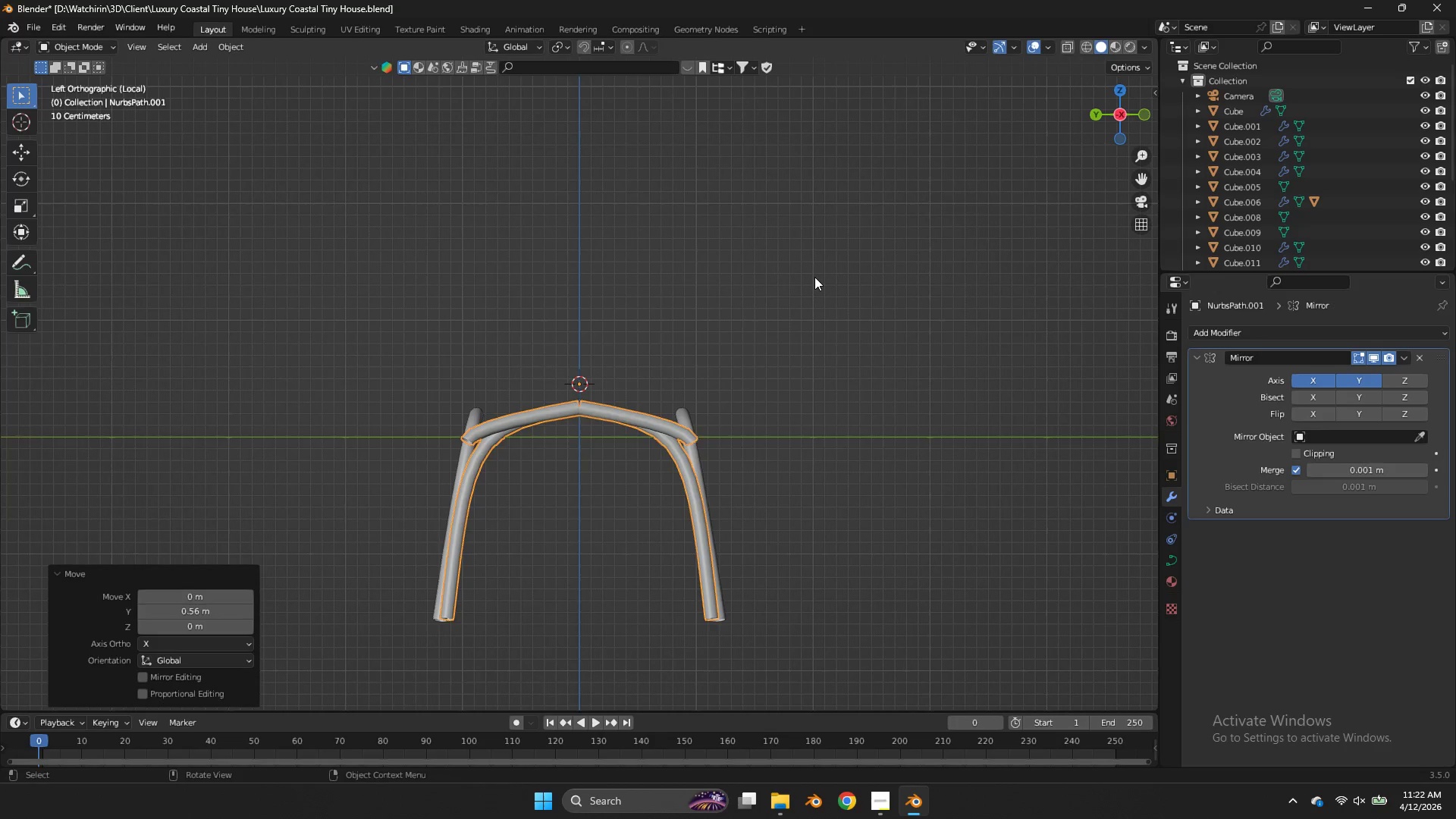 
key(Tab)
 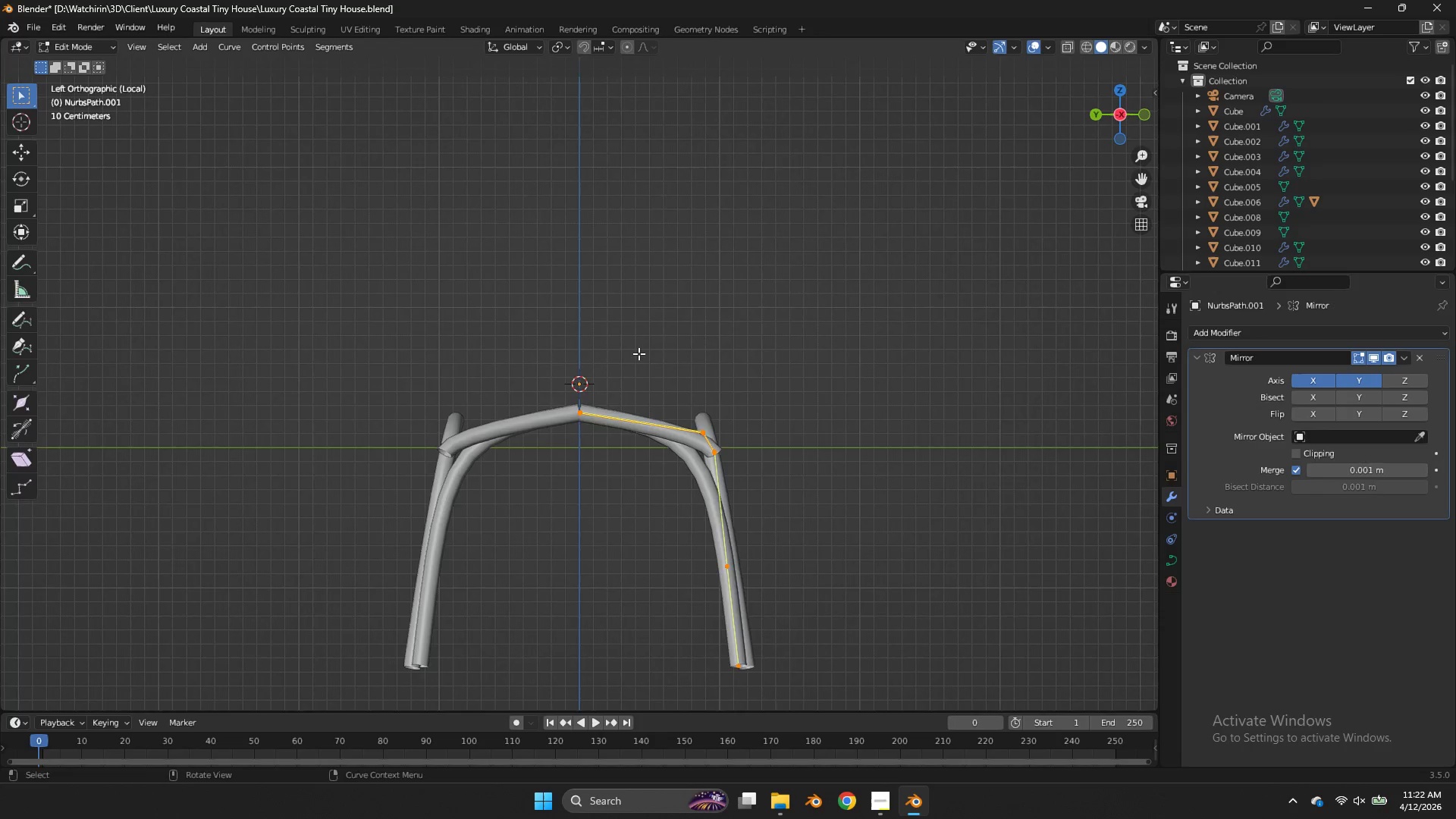 
left_click_drag(start_coordinate=[617, 371], to_coordinate=[519, 475])
 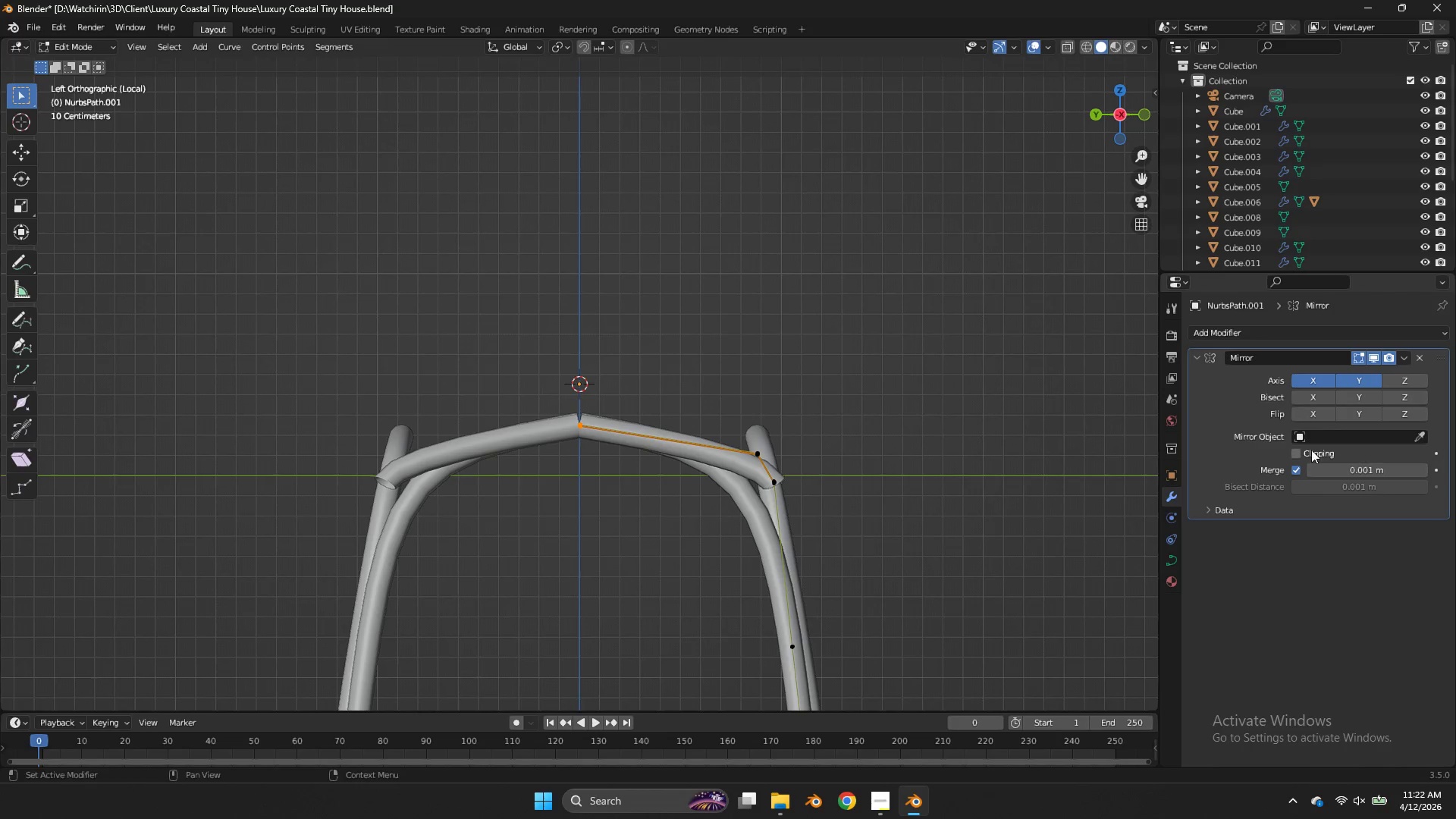 
scroll: coordinate [639, 353], scroll_direction: up, amount: 3.0
 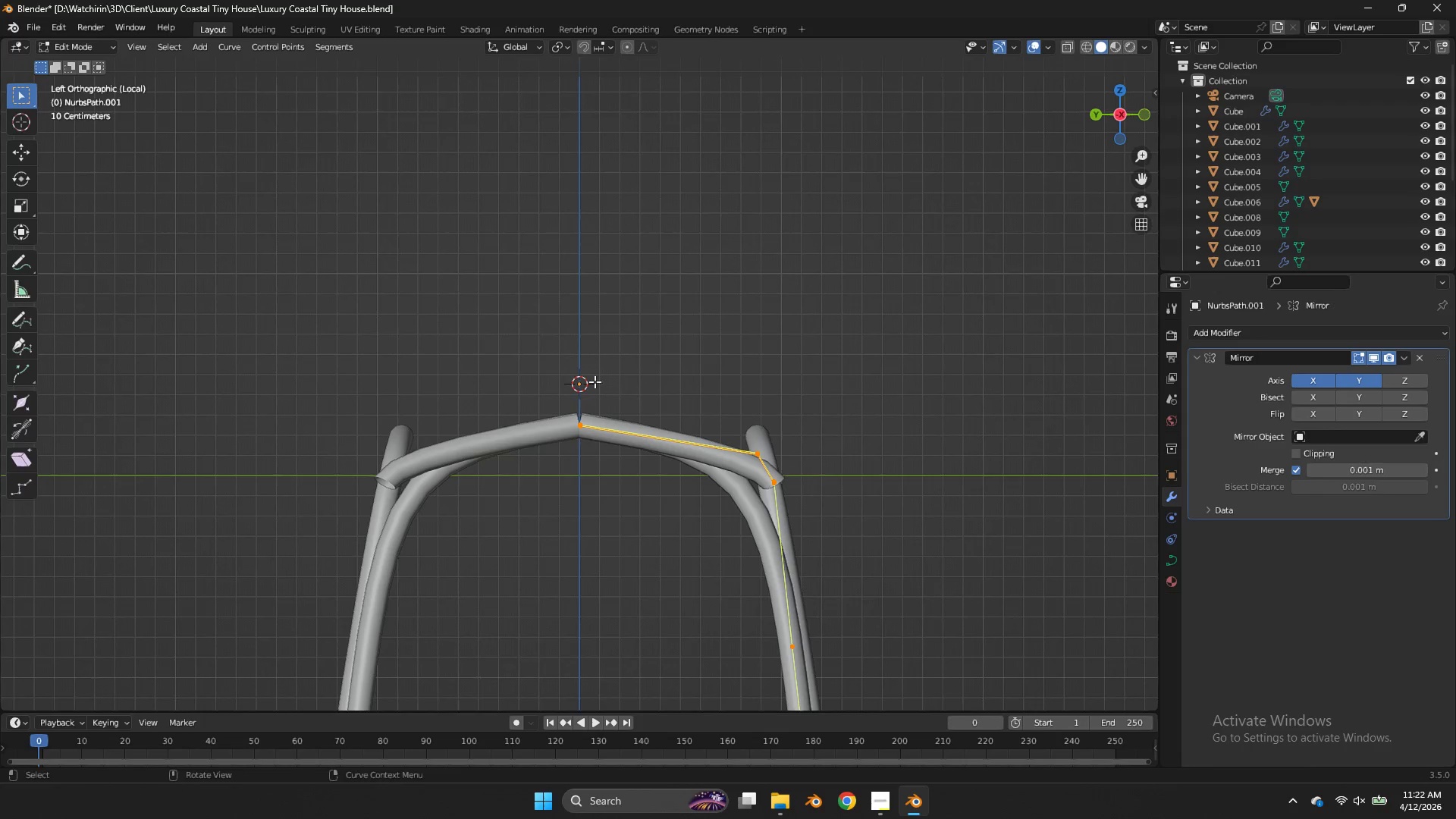 
left_click([1310, 450])
 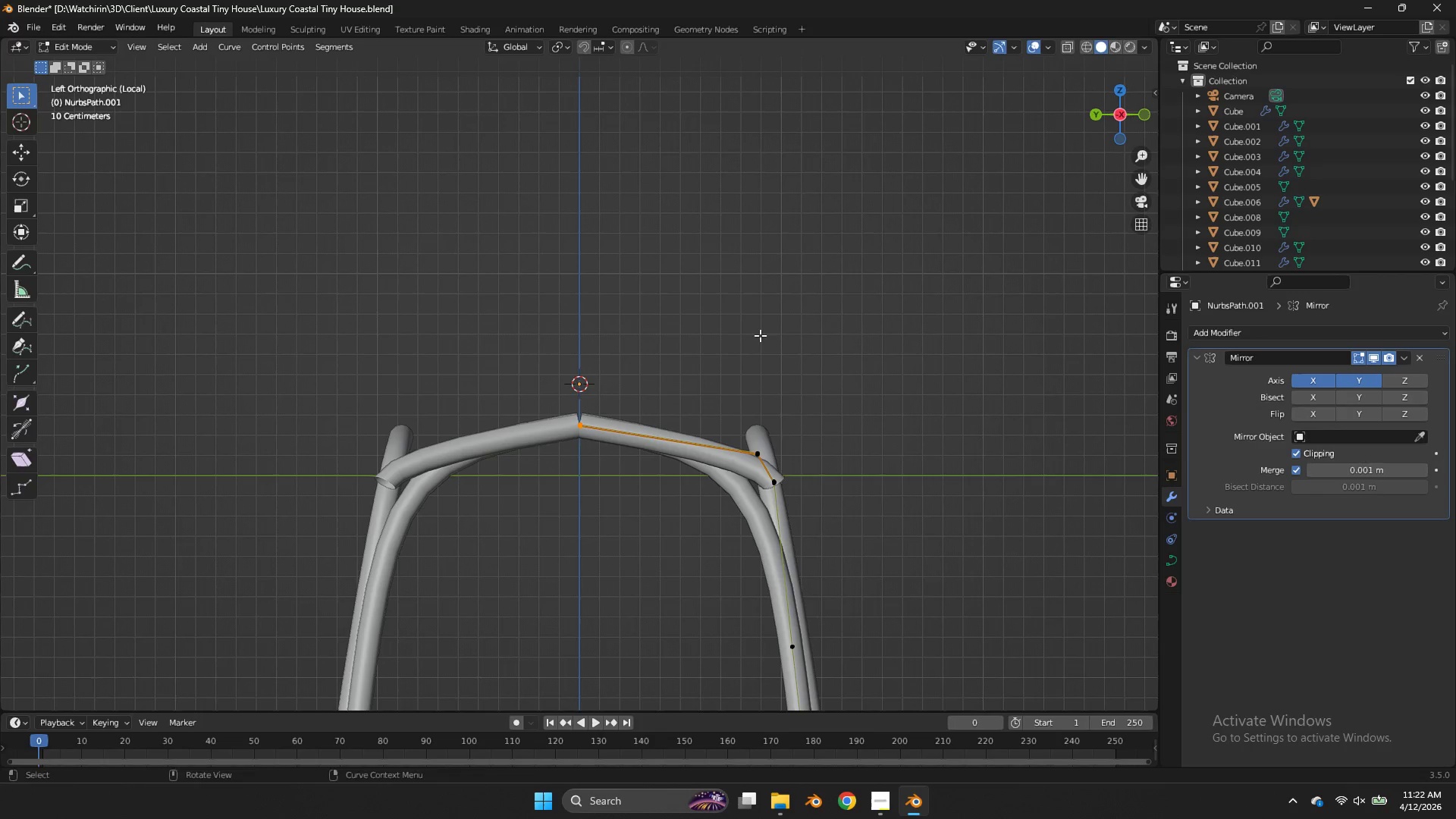 
type(gy)
 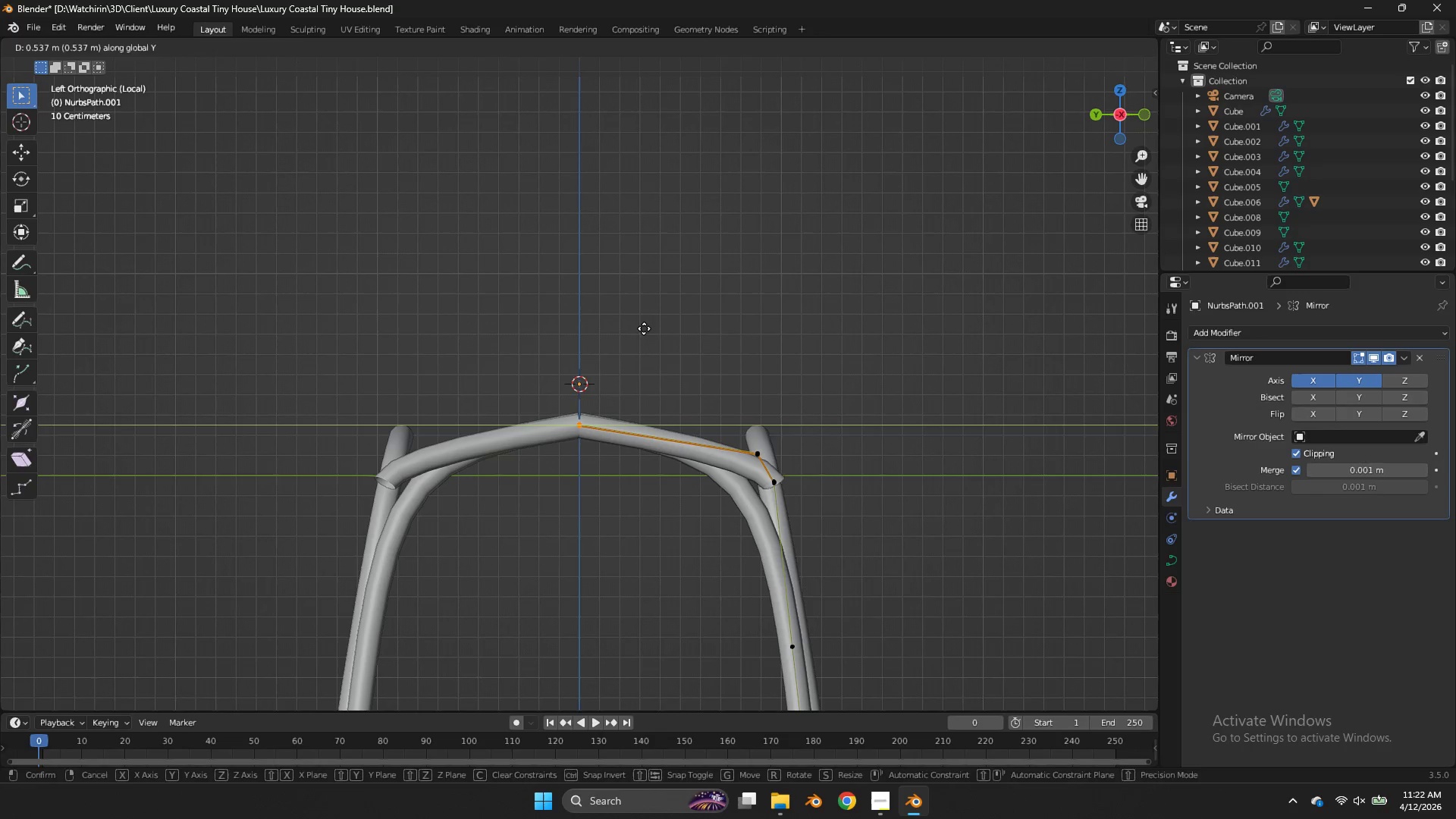 
left_click([638, 328])
 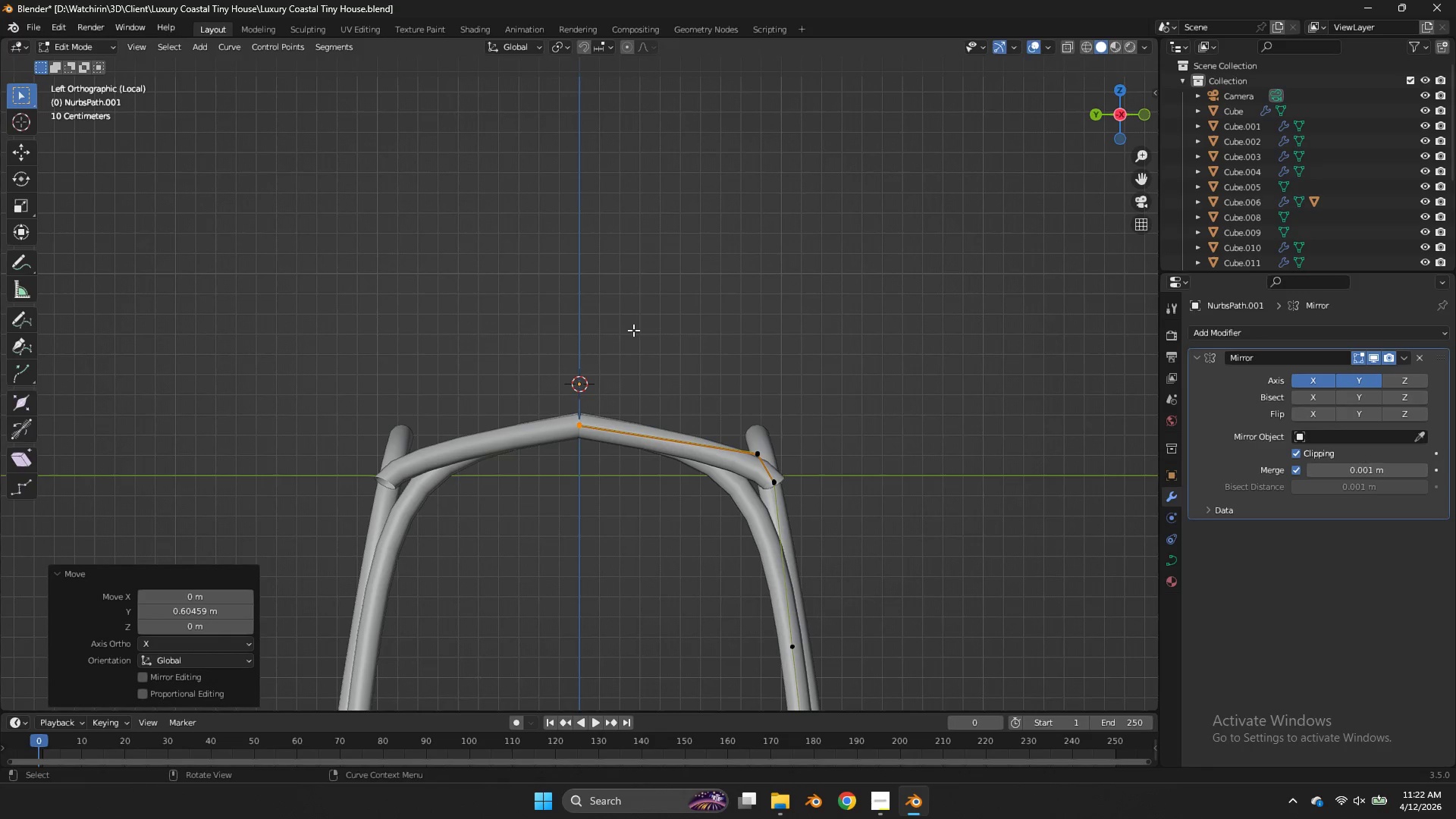 
key(G)
 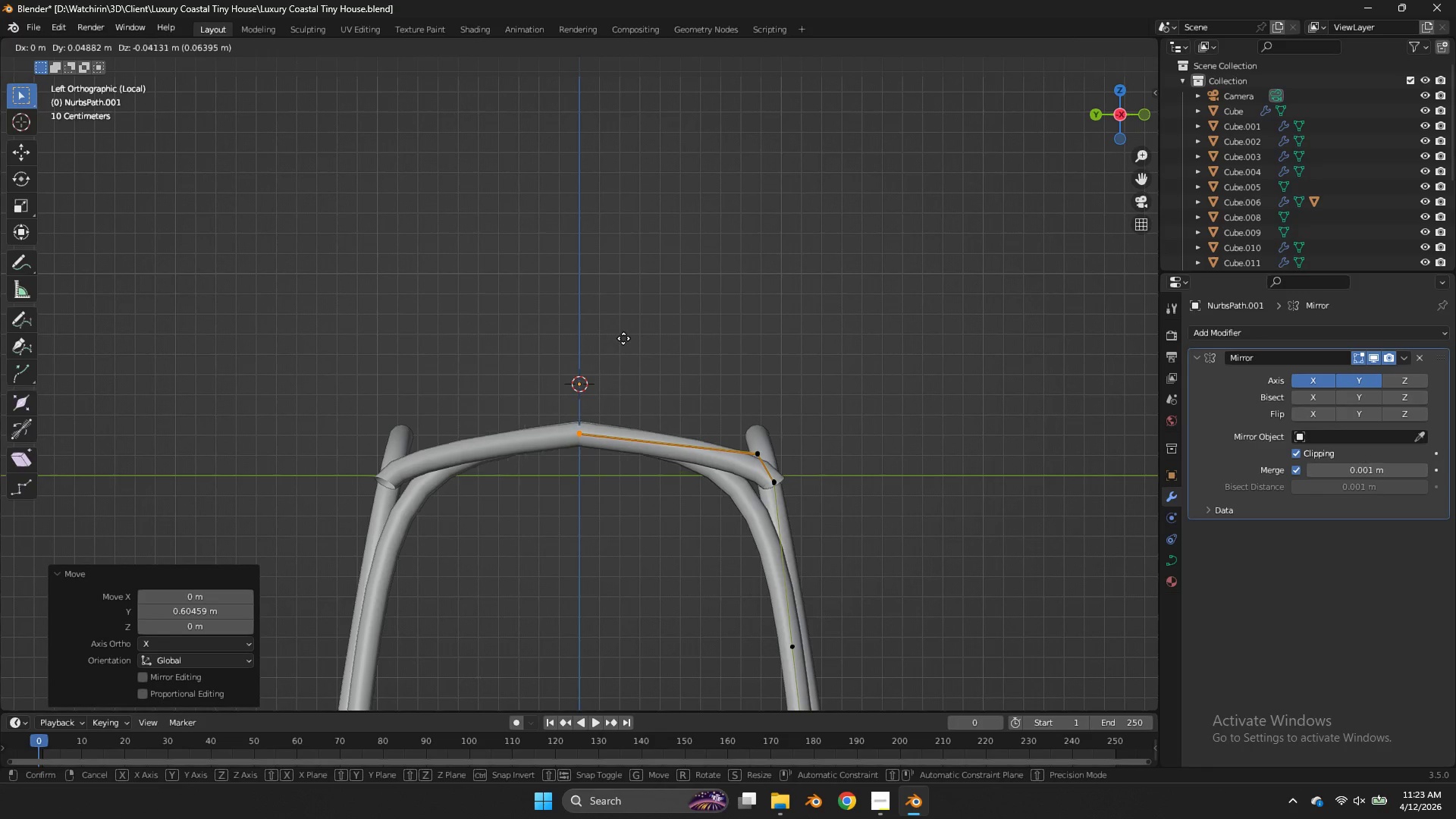 
left_click([623, 331])
 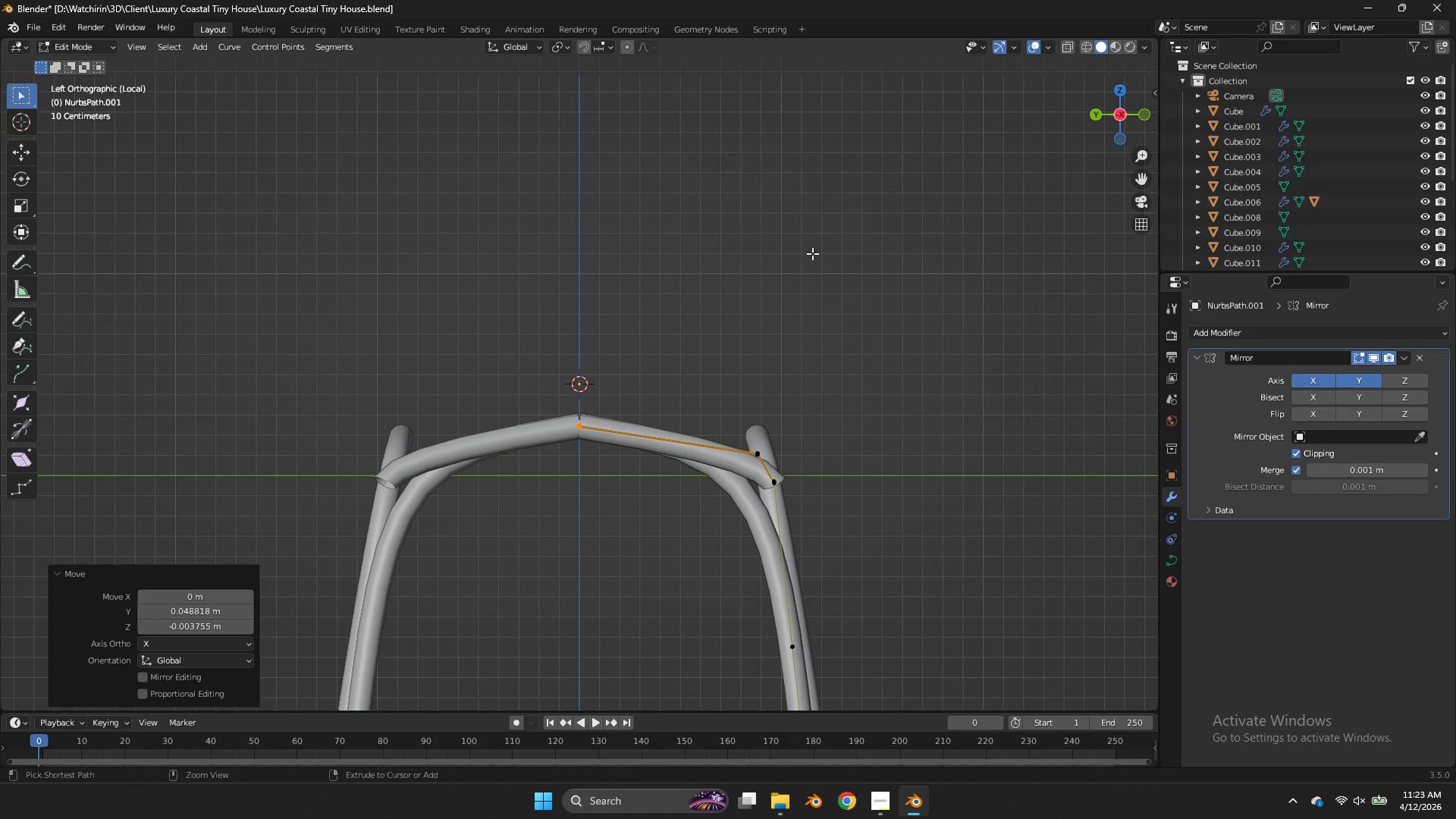 
key(Control+ControlLeft)
 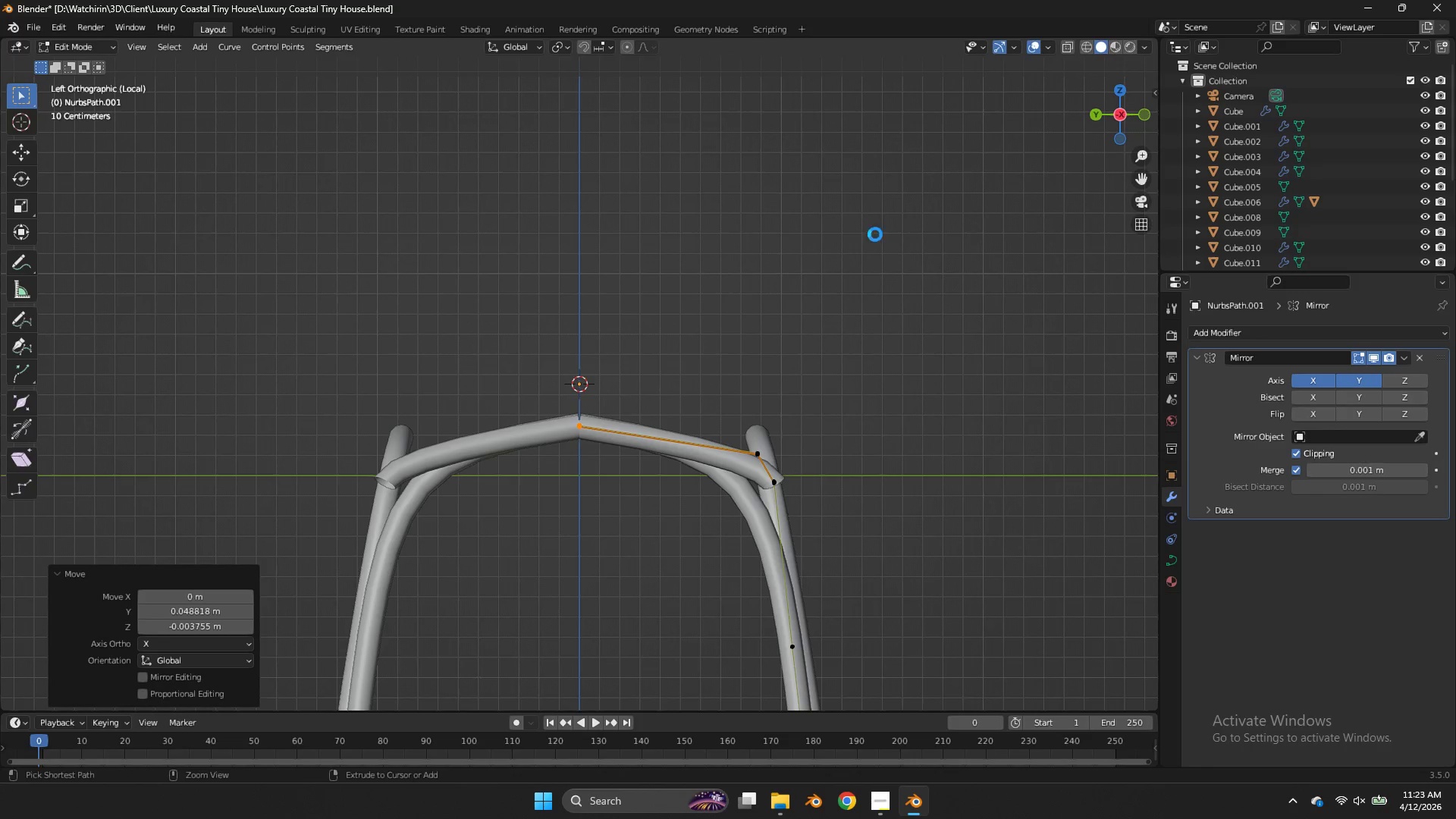 
key(Control+S)
 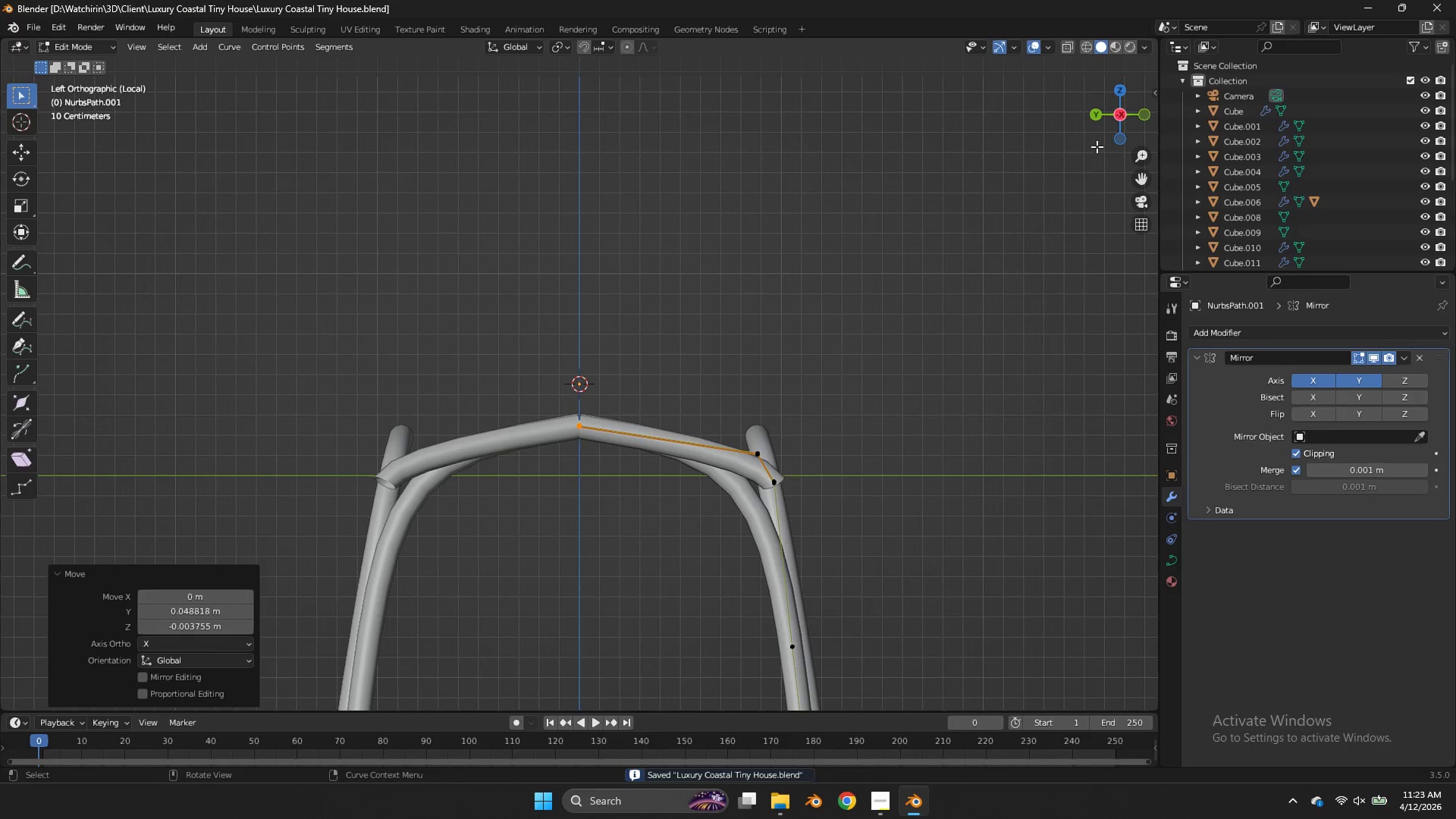 
key(Tab)
 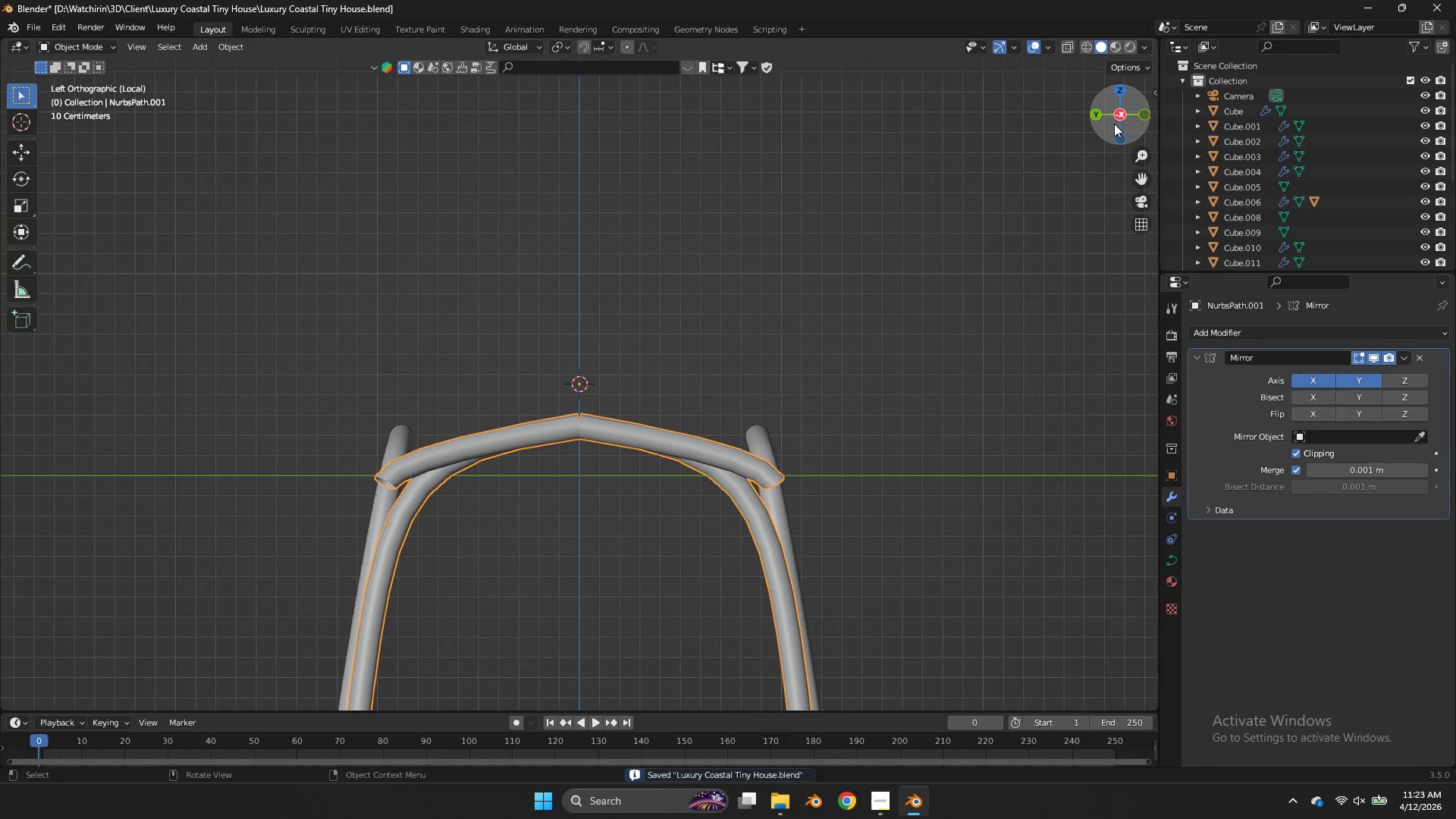 
left_click_drag(start_coordinate=[1117, 122], to_coordinate=[809, 125])
 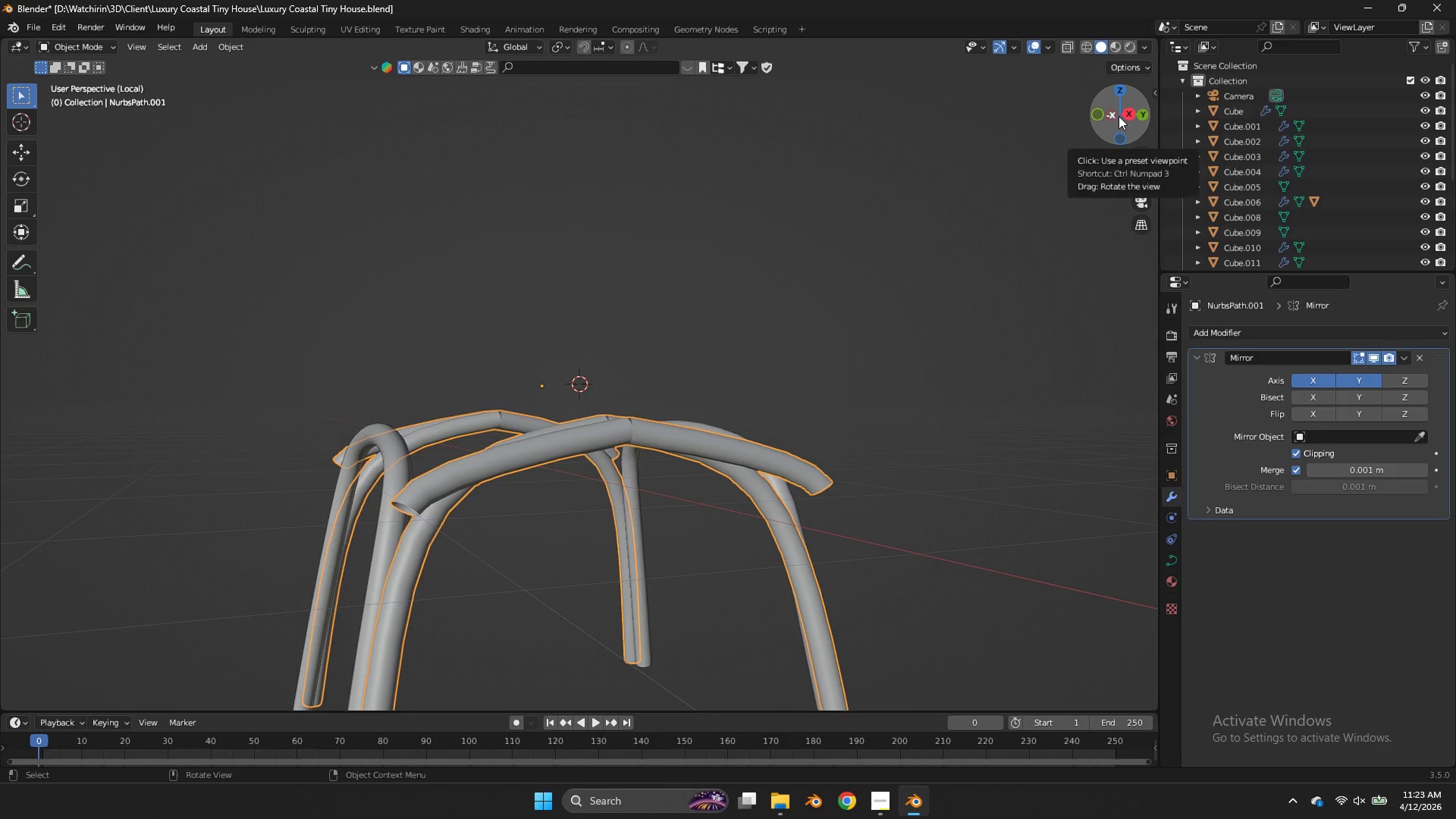 
left_click([1126, 115])
 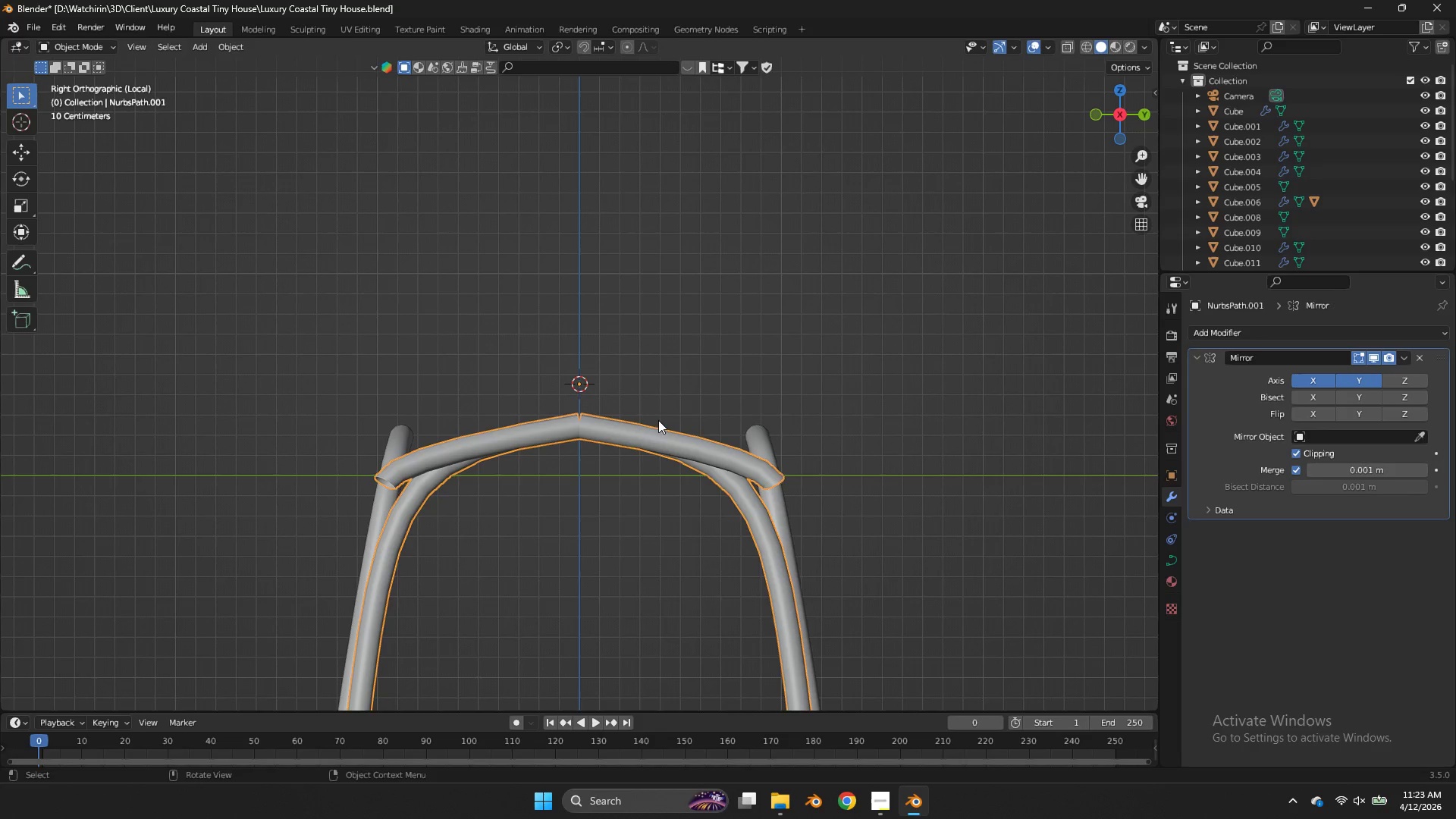 
key(Tab)
 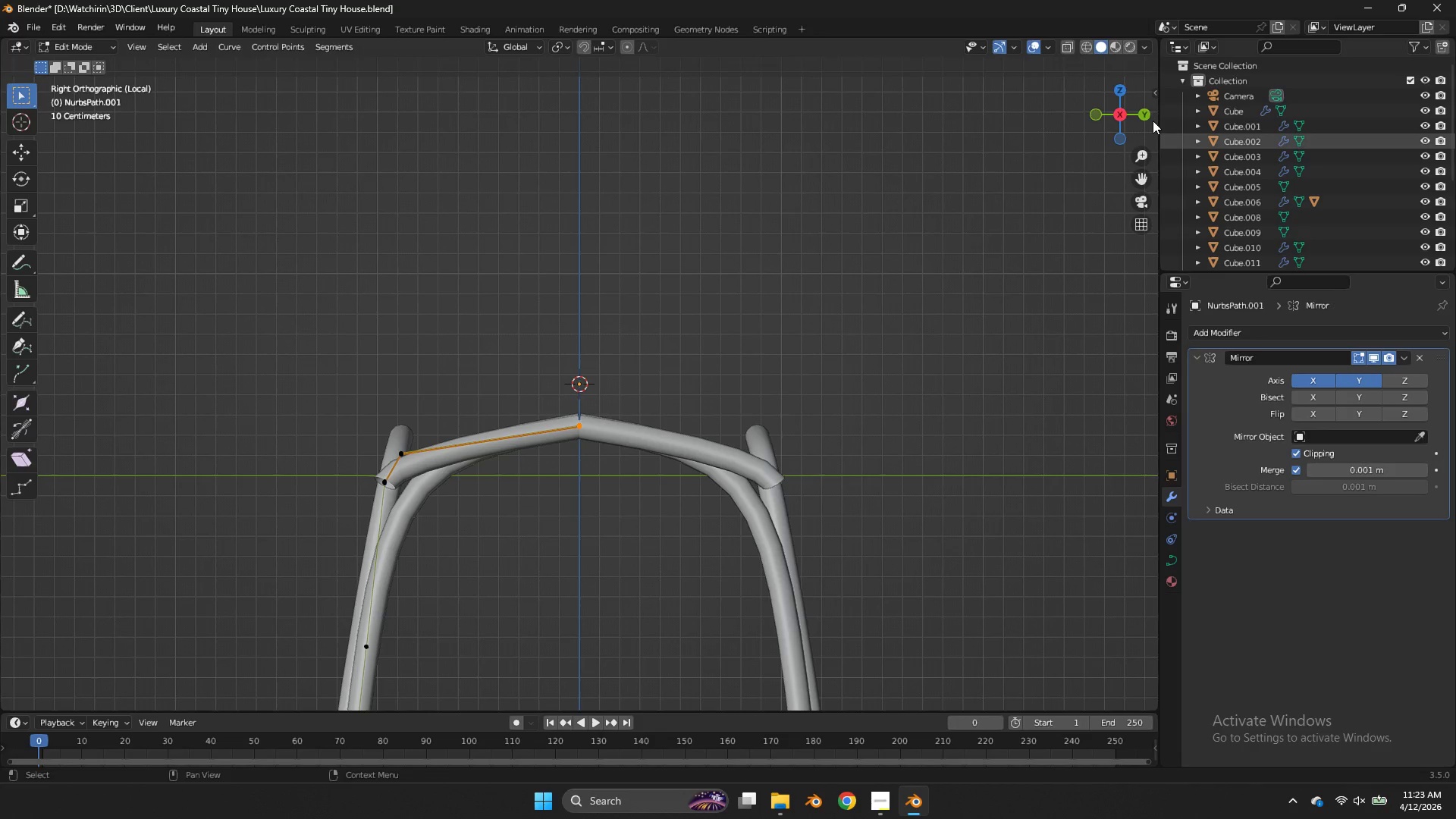 
left_click_drag(start_coordinate=[1137, 112], to_coordinate=[63, 168])
 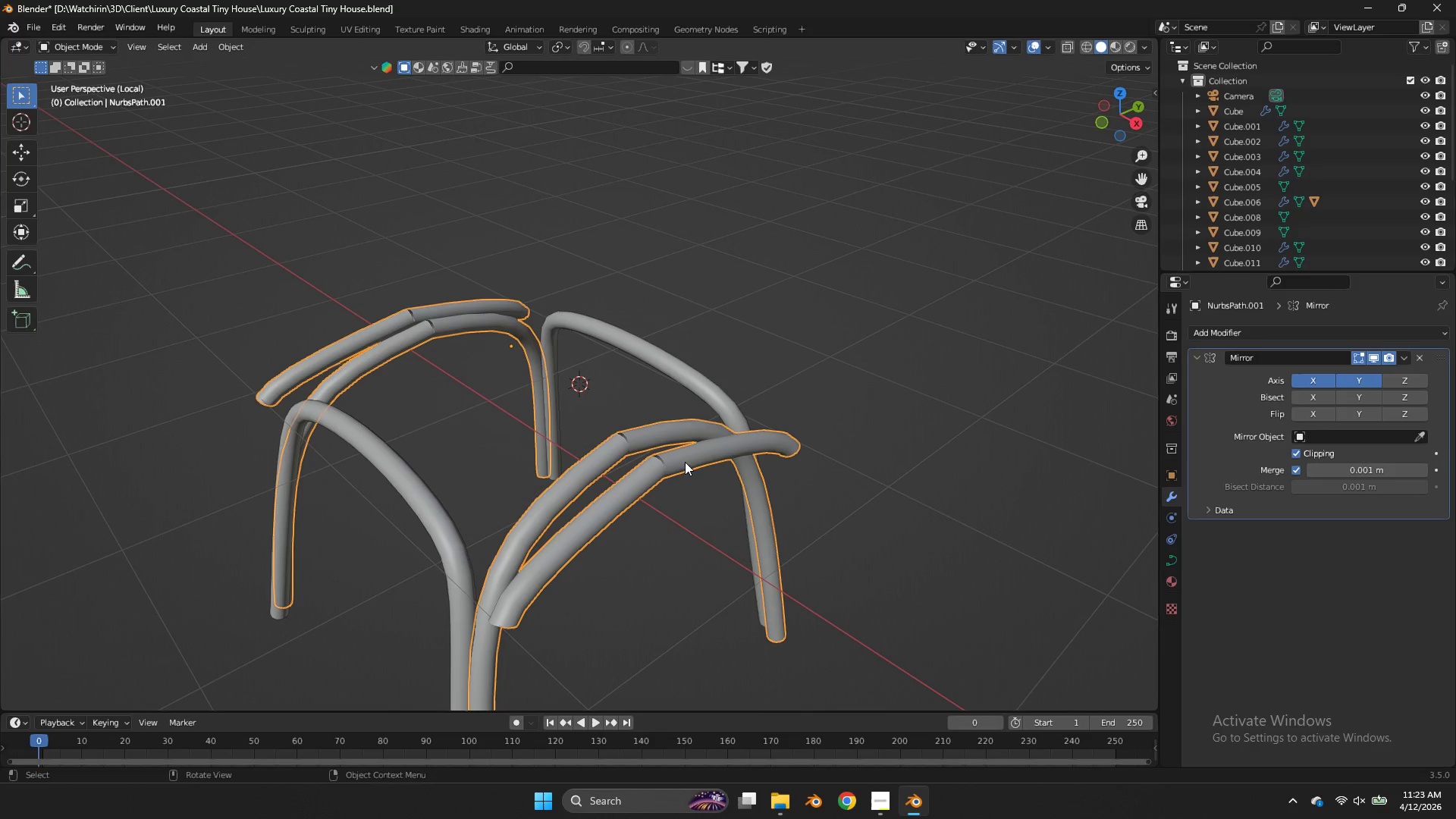 
key(Tab)
 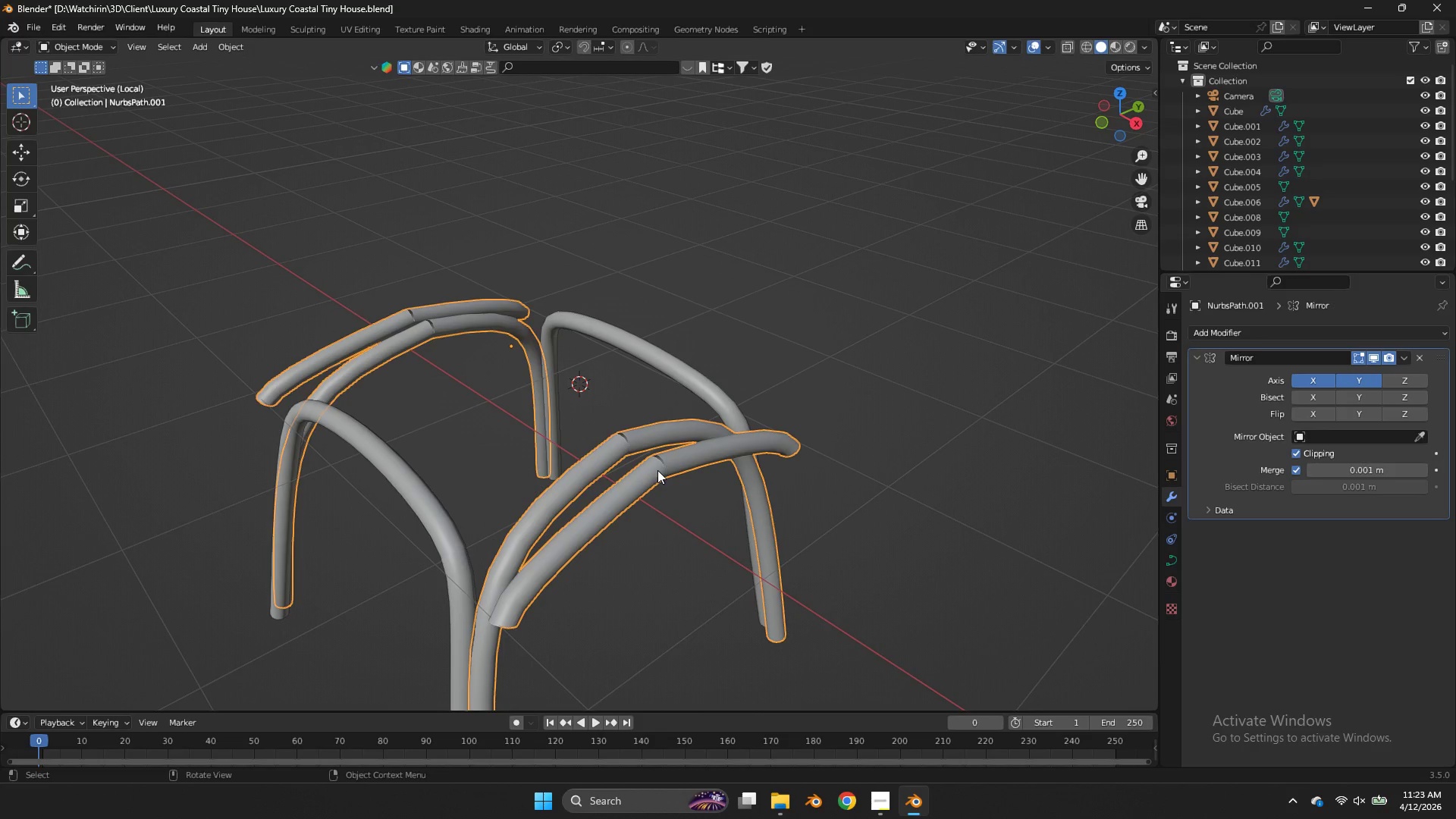 
key(Tab)
 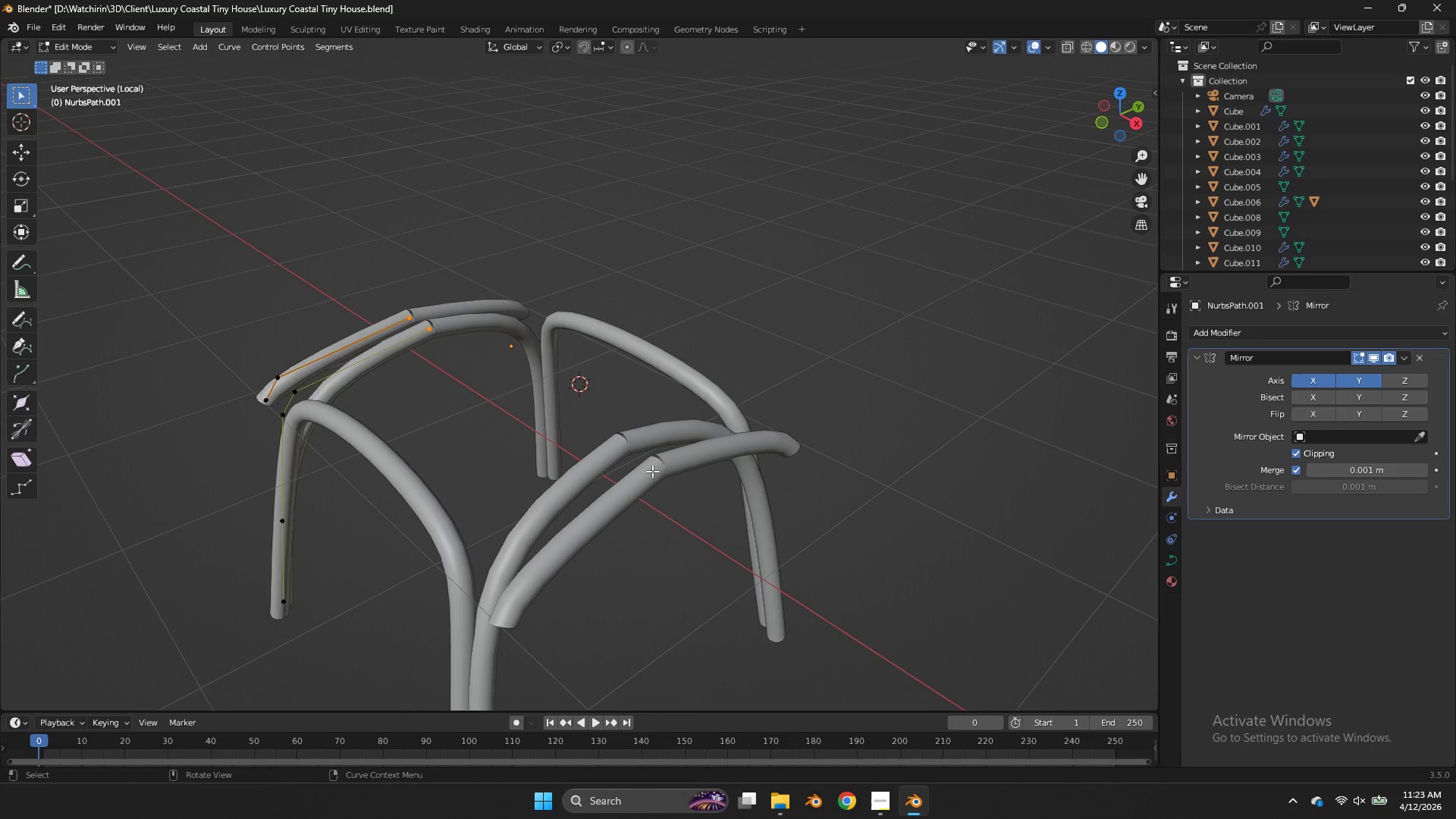 
left_click([652, 471])
 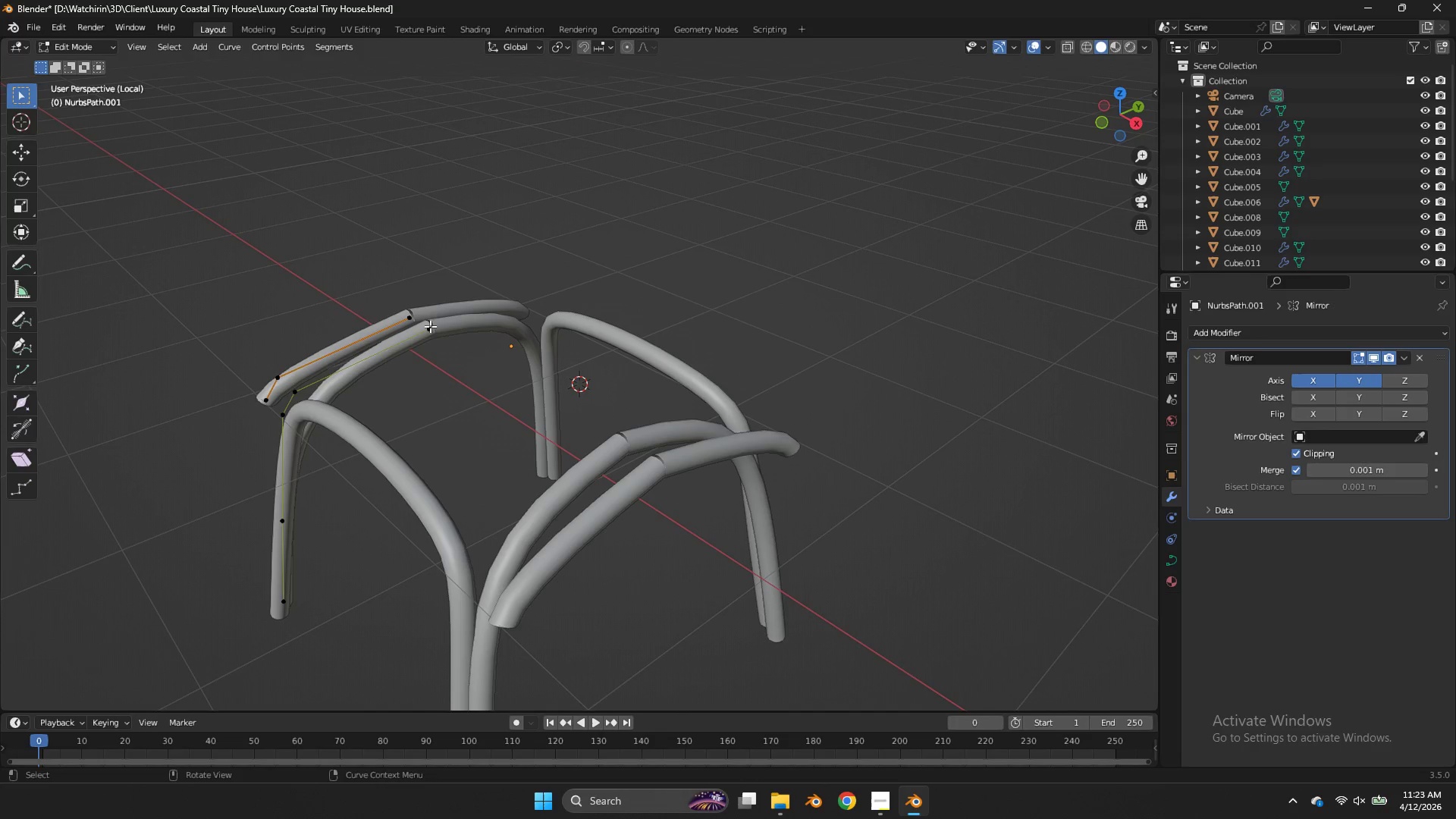 
left_click([389, 307])
 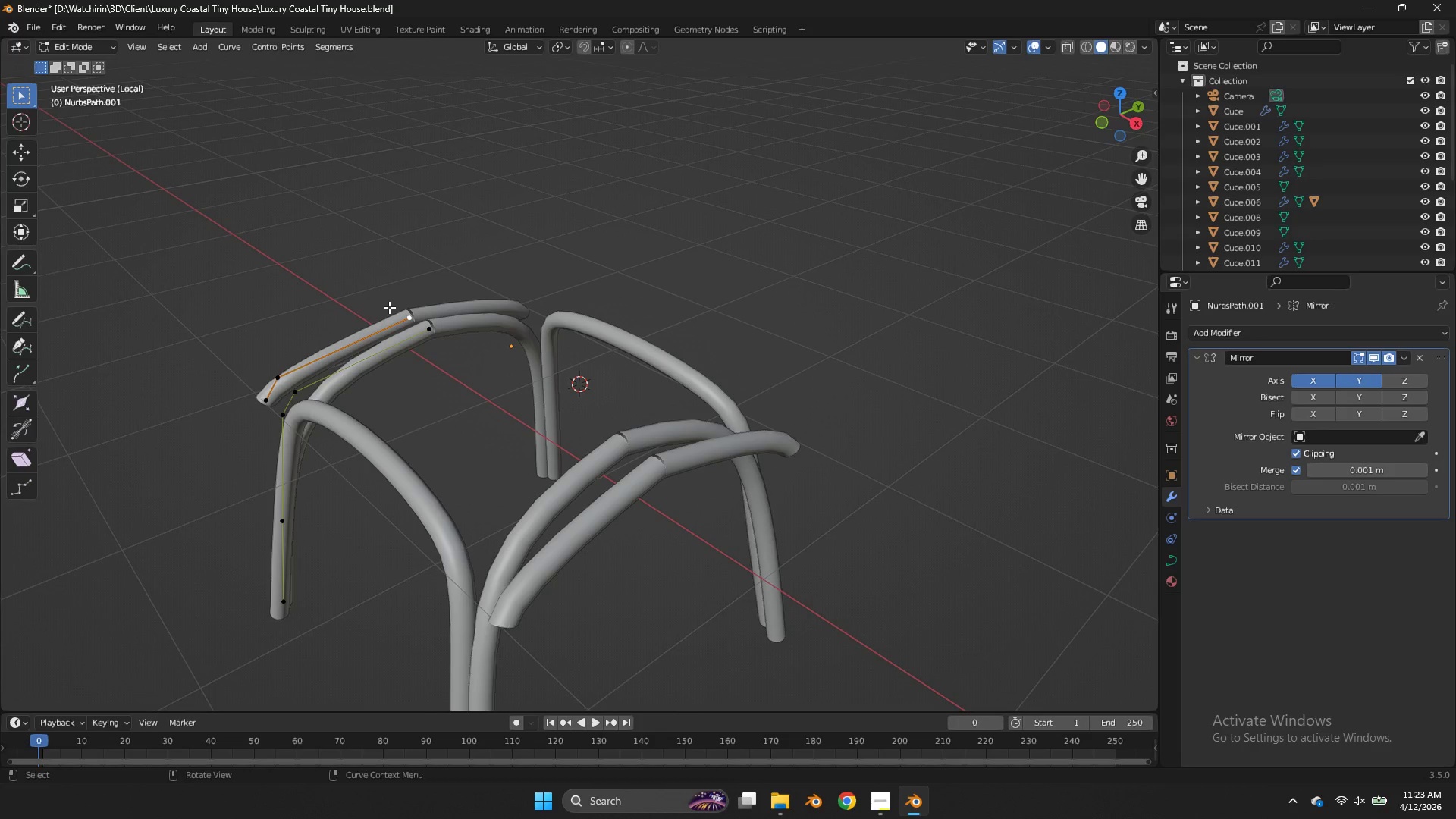 
key(L)
 